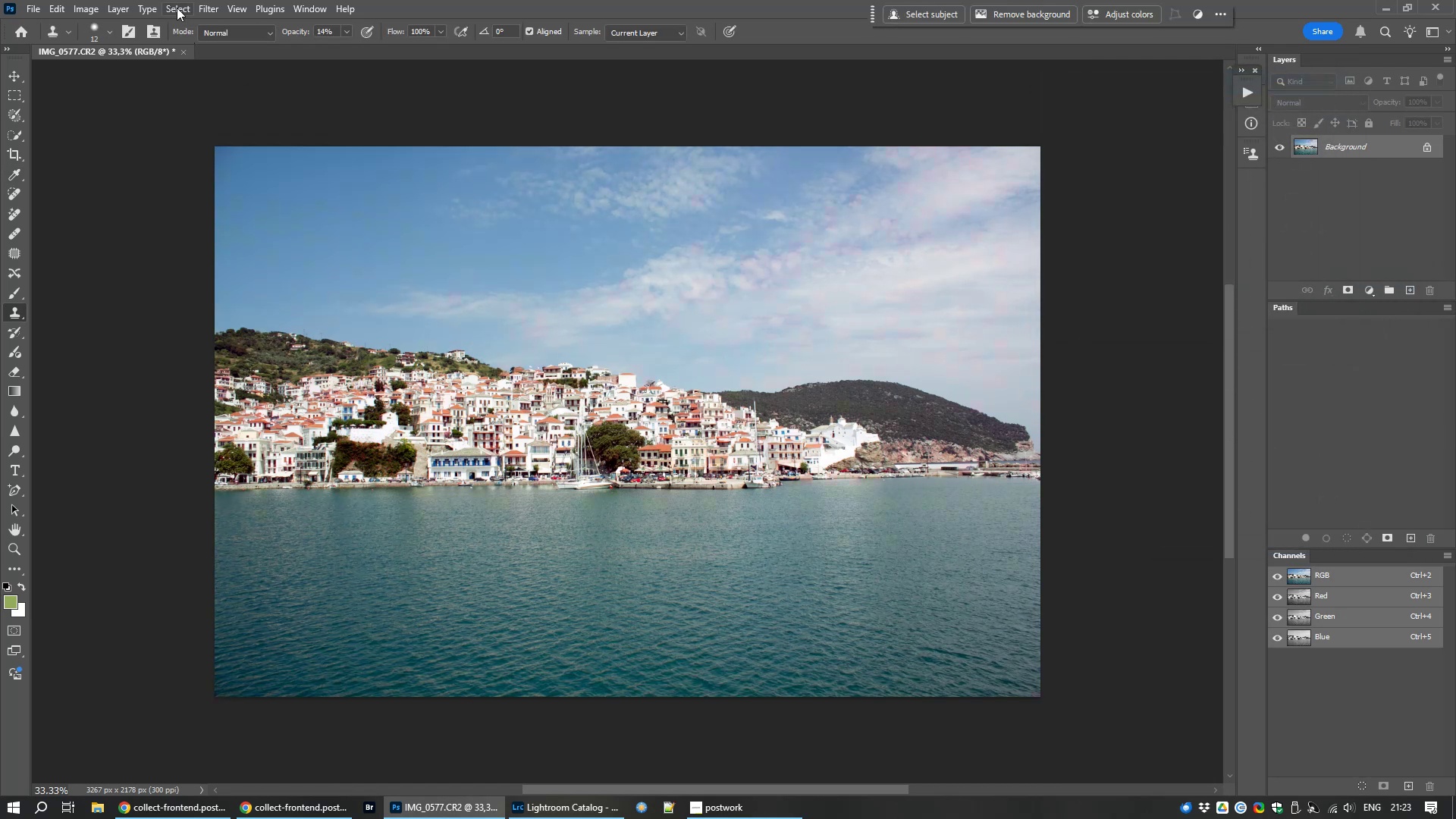 
mouse_move([174, 26])
 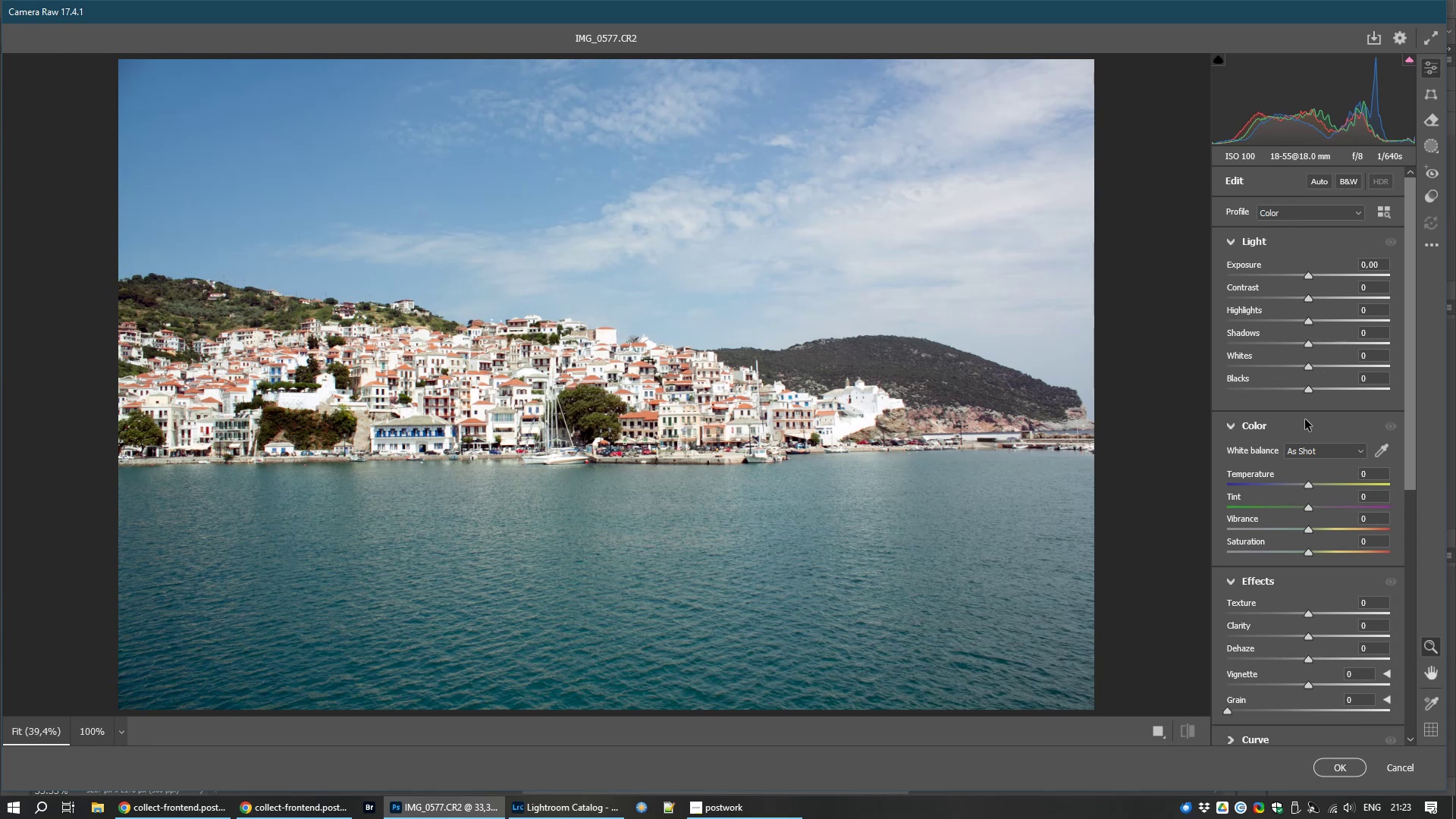 
wait(17.87)
 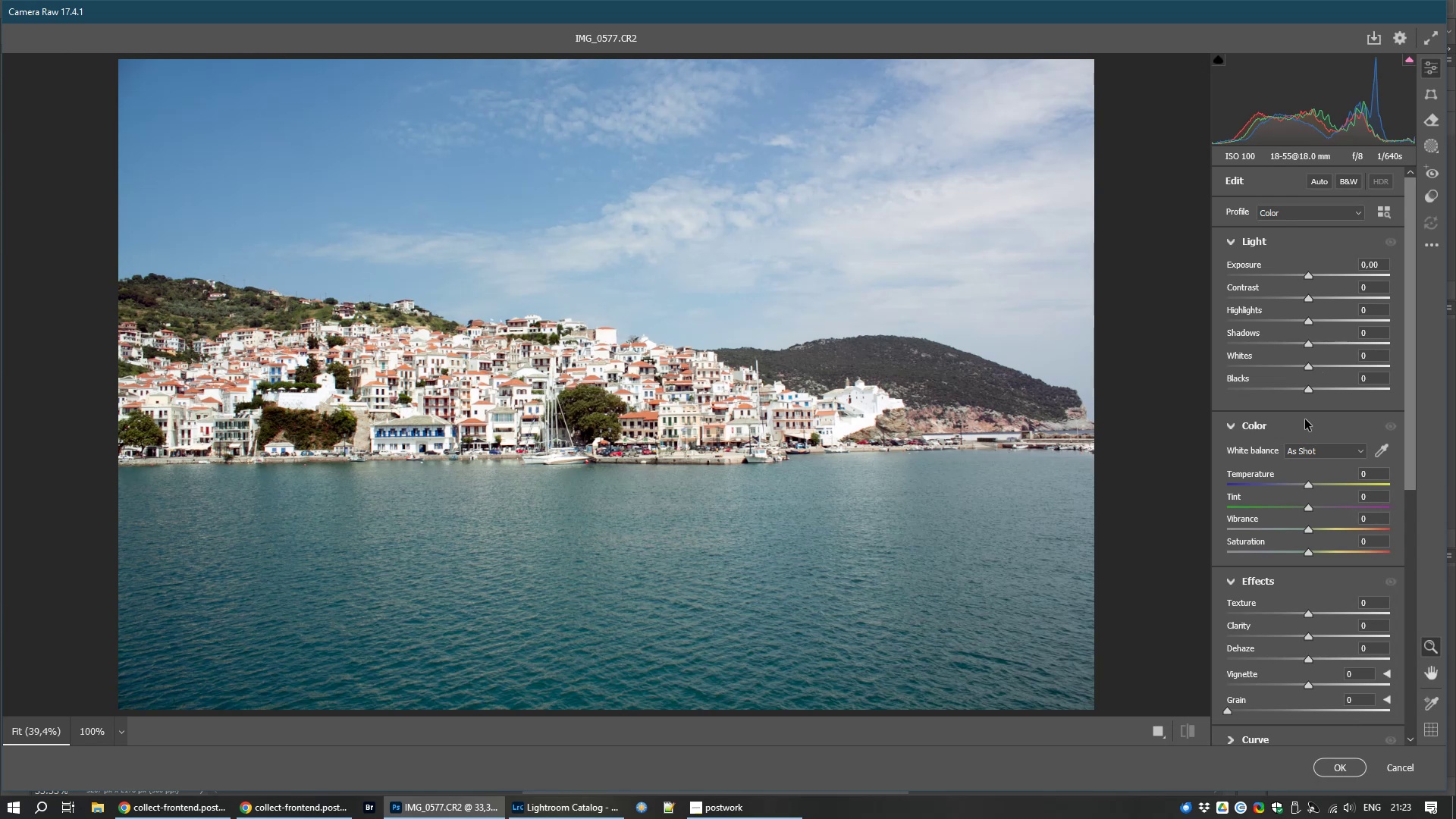 
left_click_drag(start_coordinate=[1310, 530], to_coordinate=[1326, 526])
 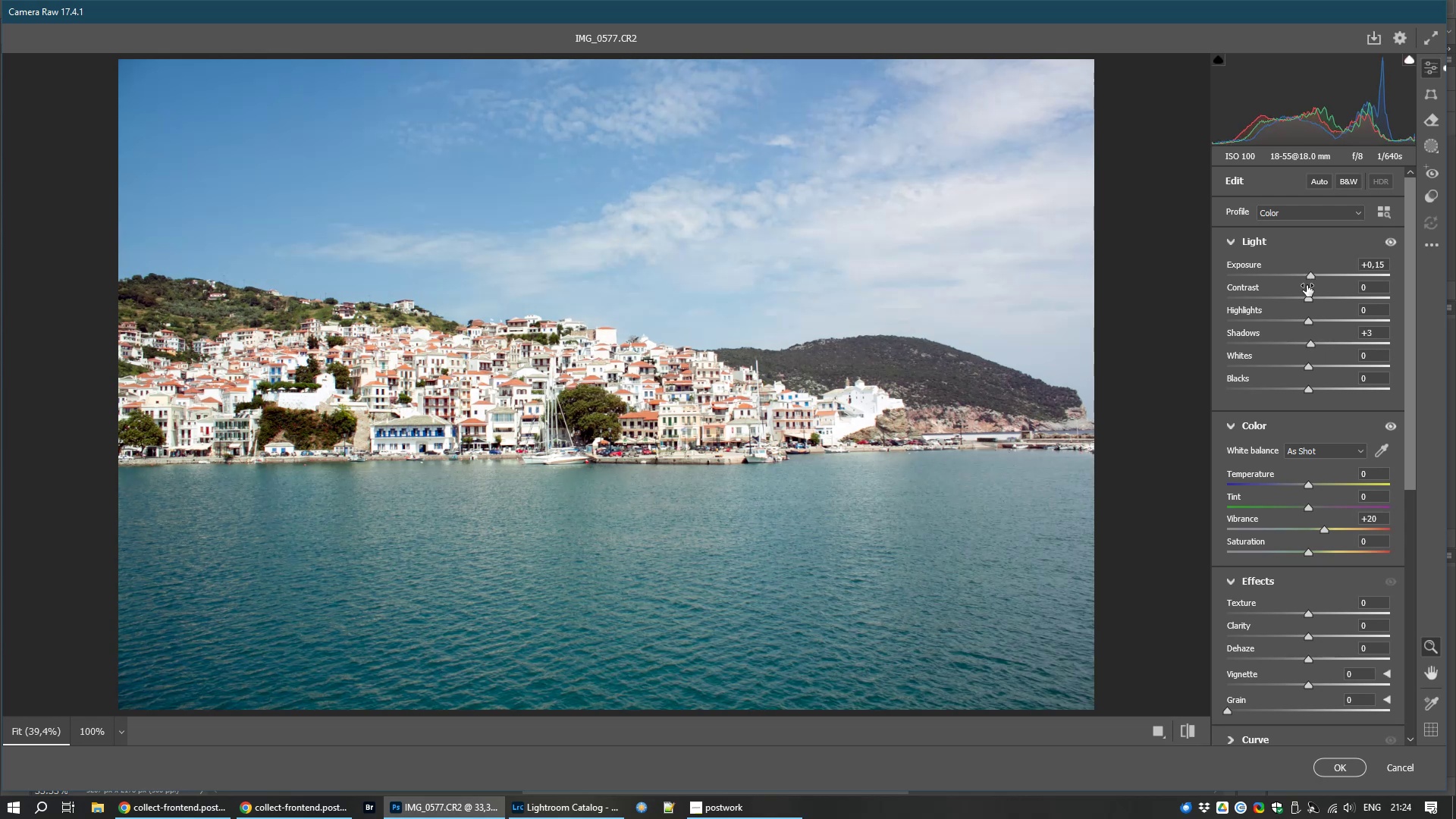 
wait(17.49)
 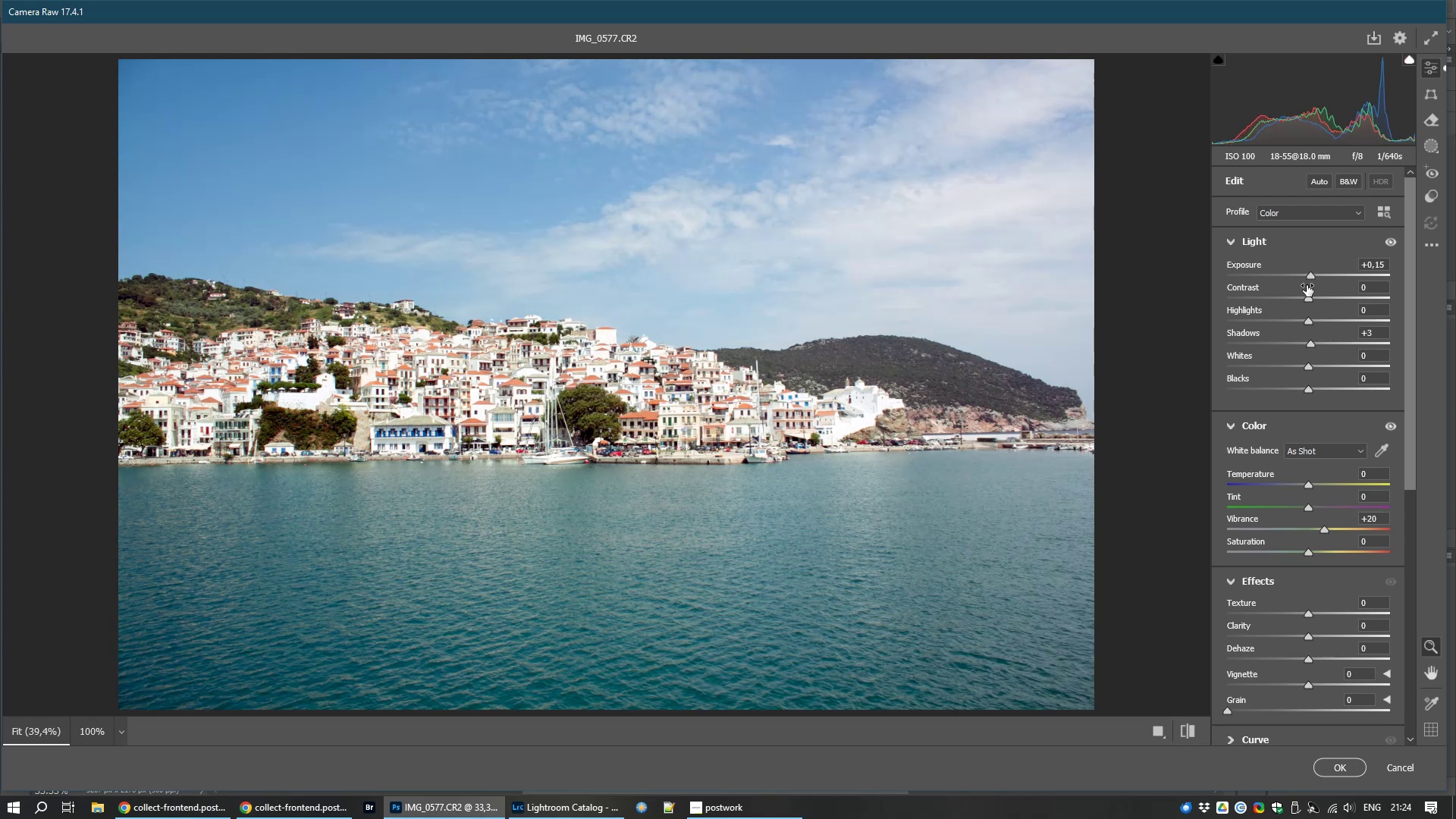 
left_click([1431, 143])
 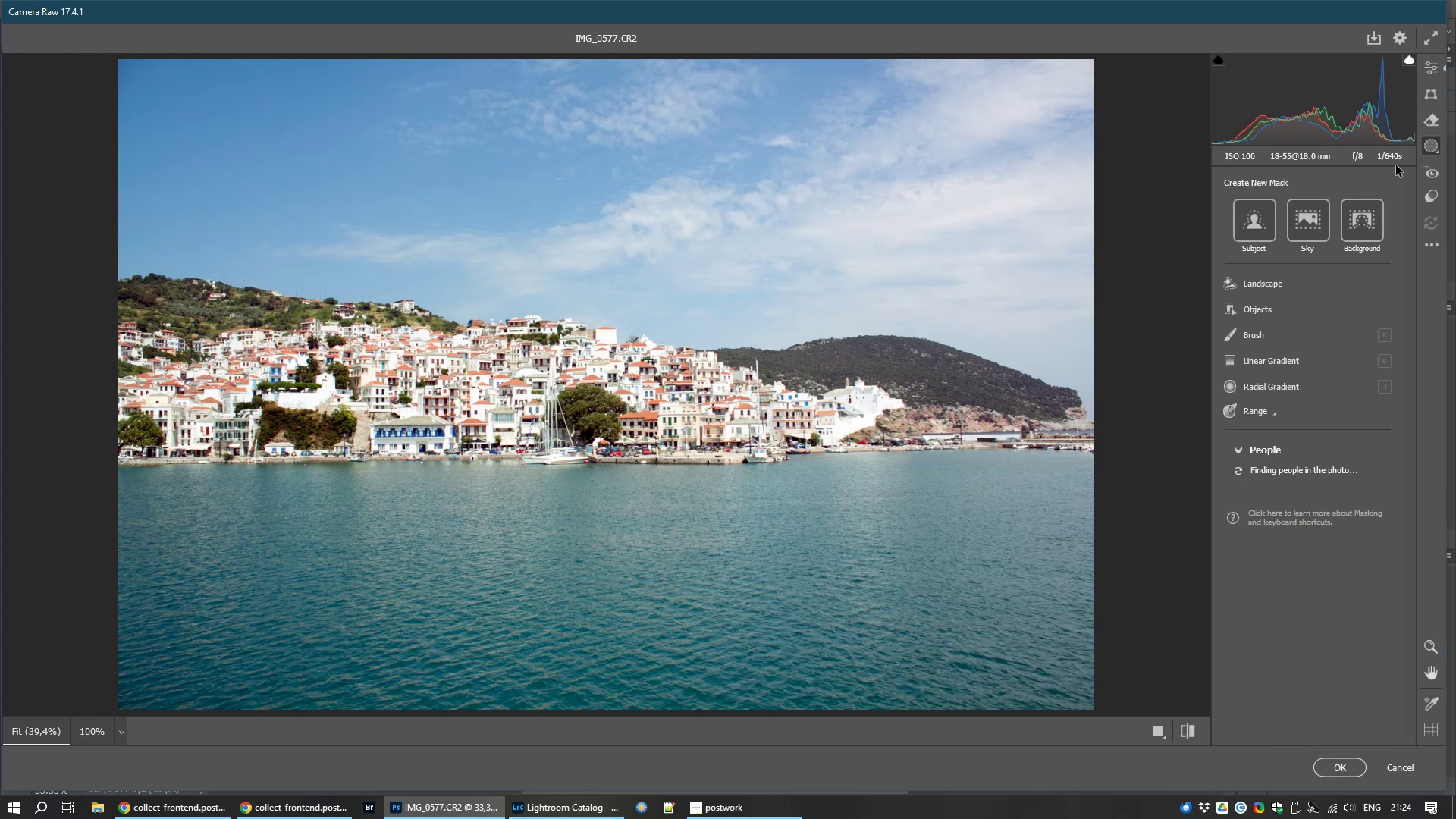 
left_click([1332, 222])
 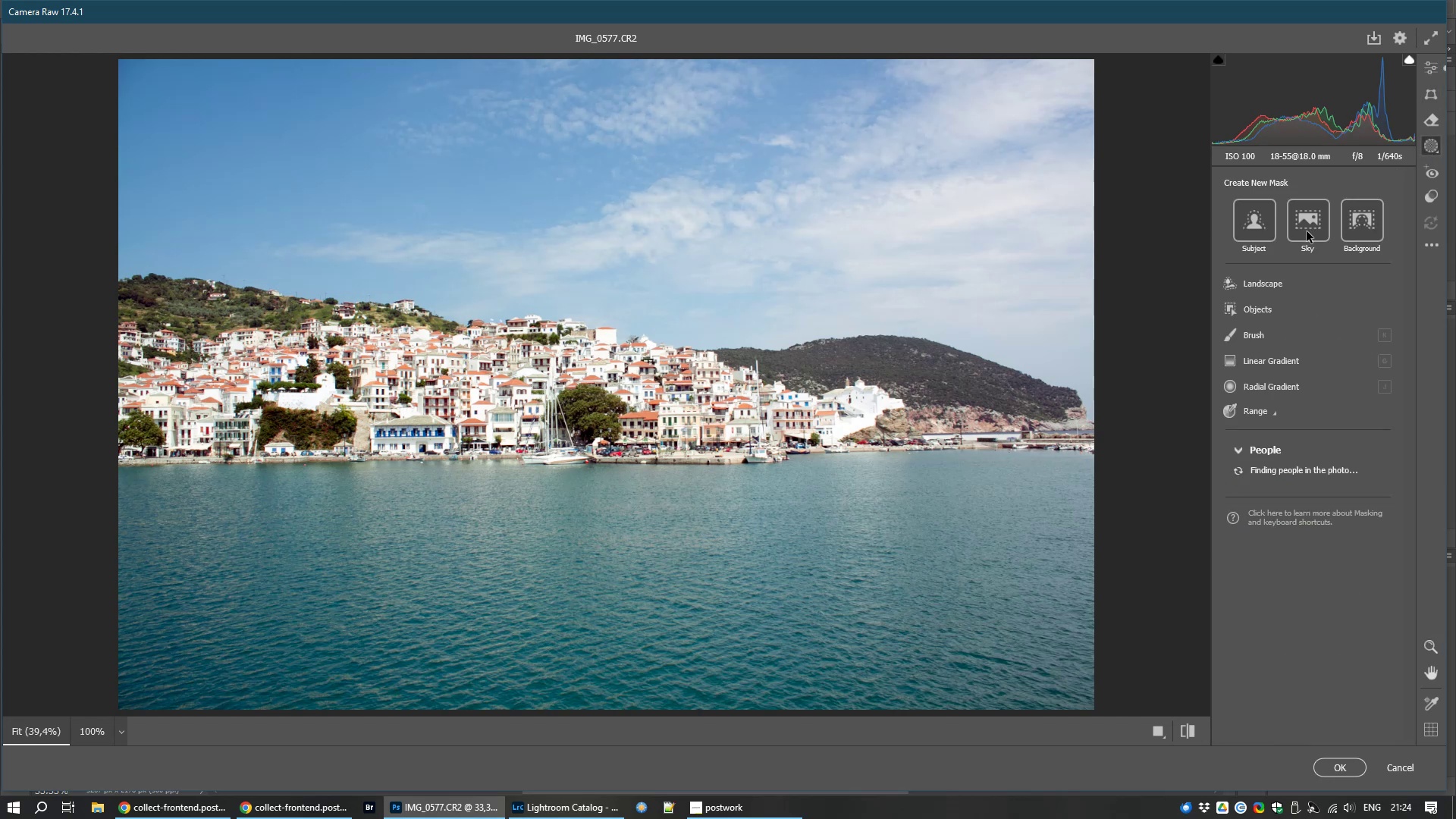 
left_click([1307, 231])
 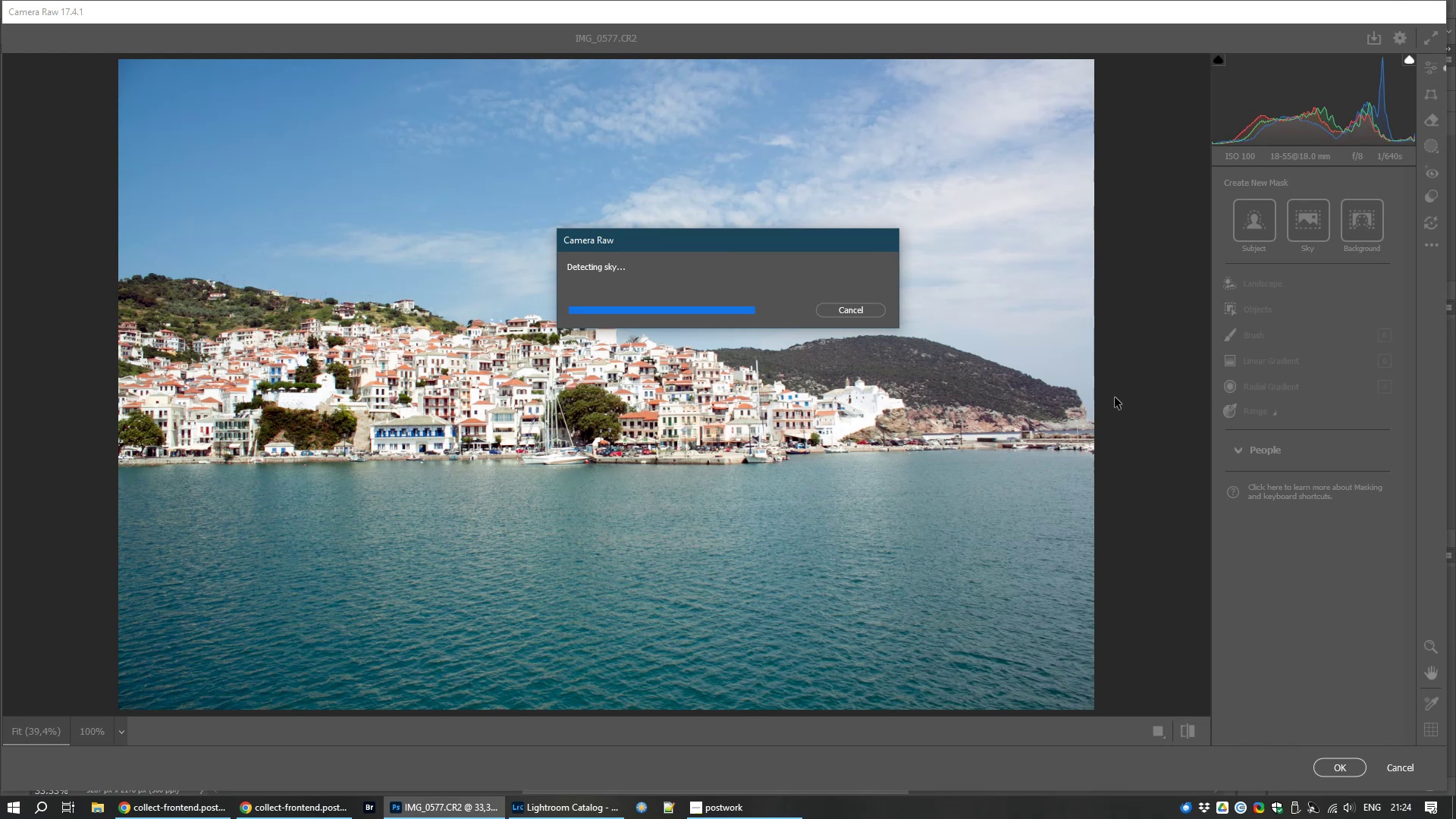 
wait(11.2)
 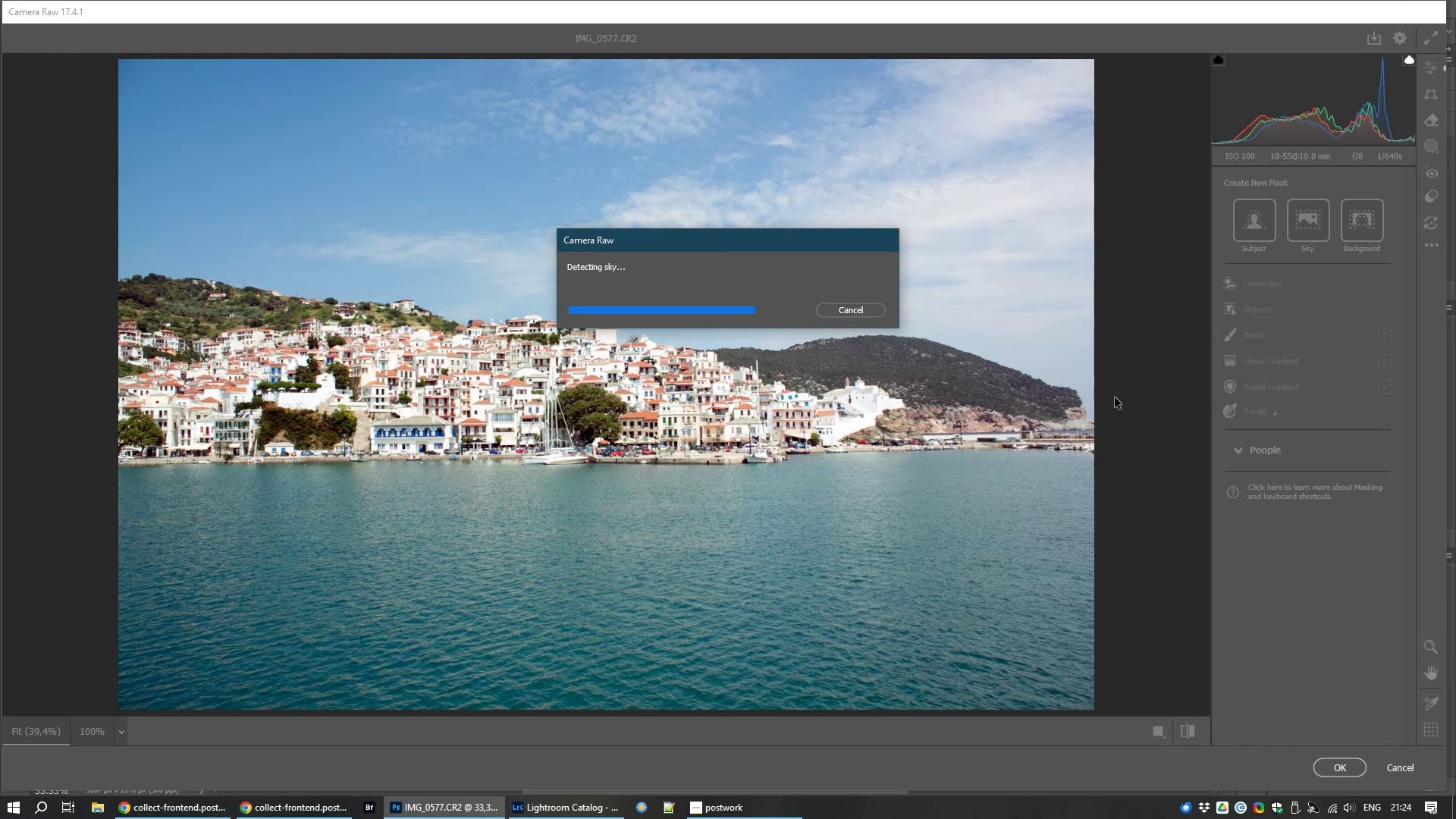 
scroll: coordinate [1299, 602], scroll_direction: down, amount: 3.0
 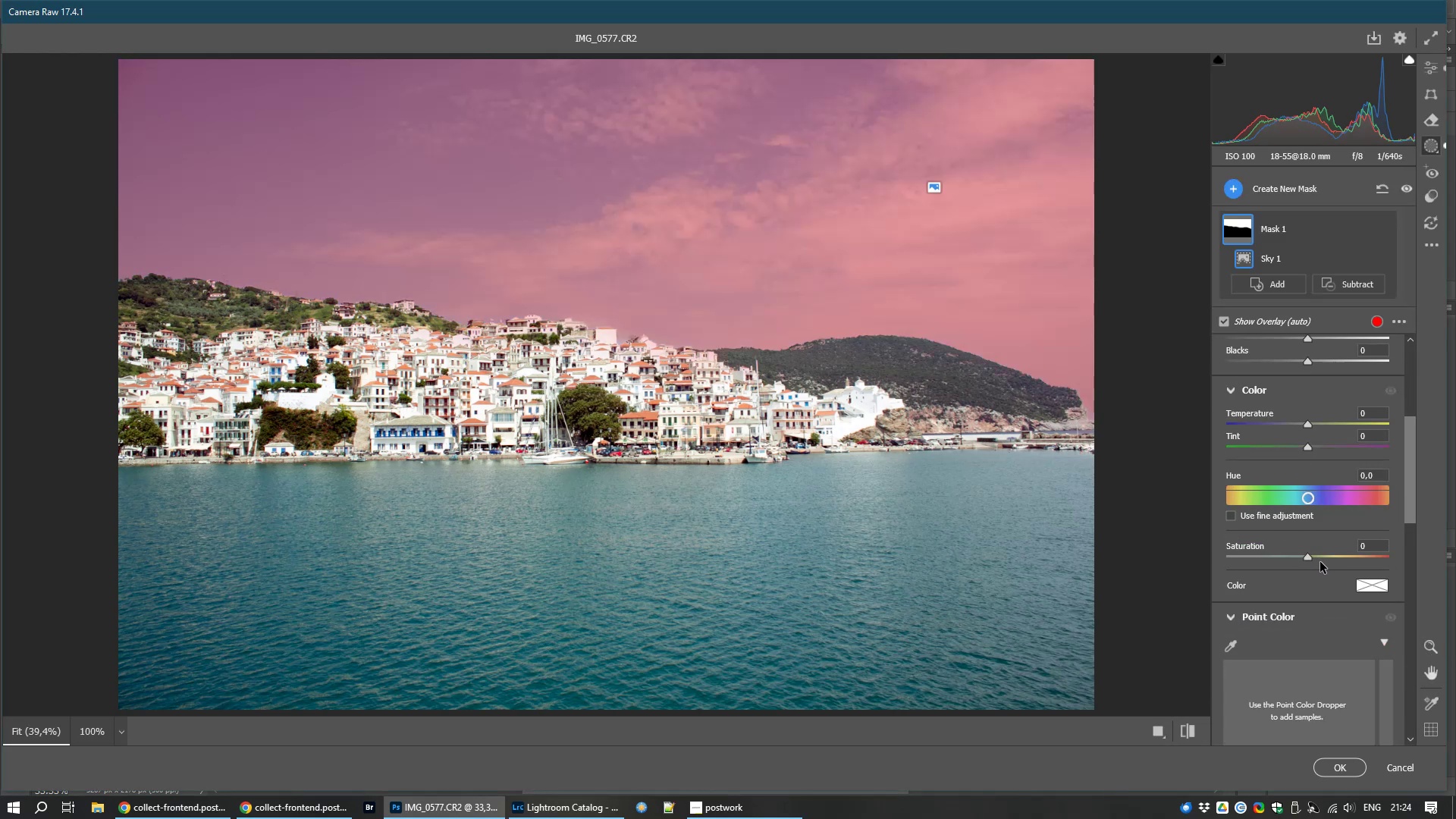 
wait(5.58)
 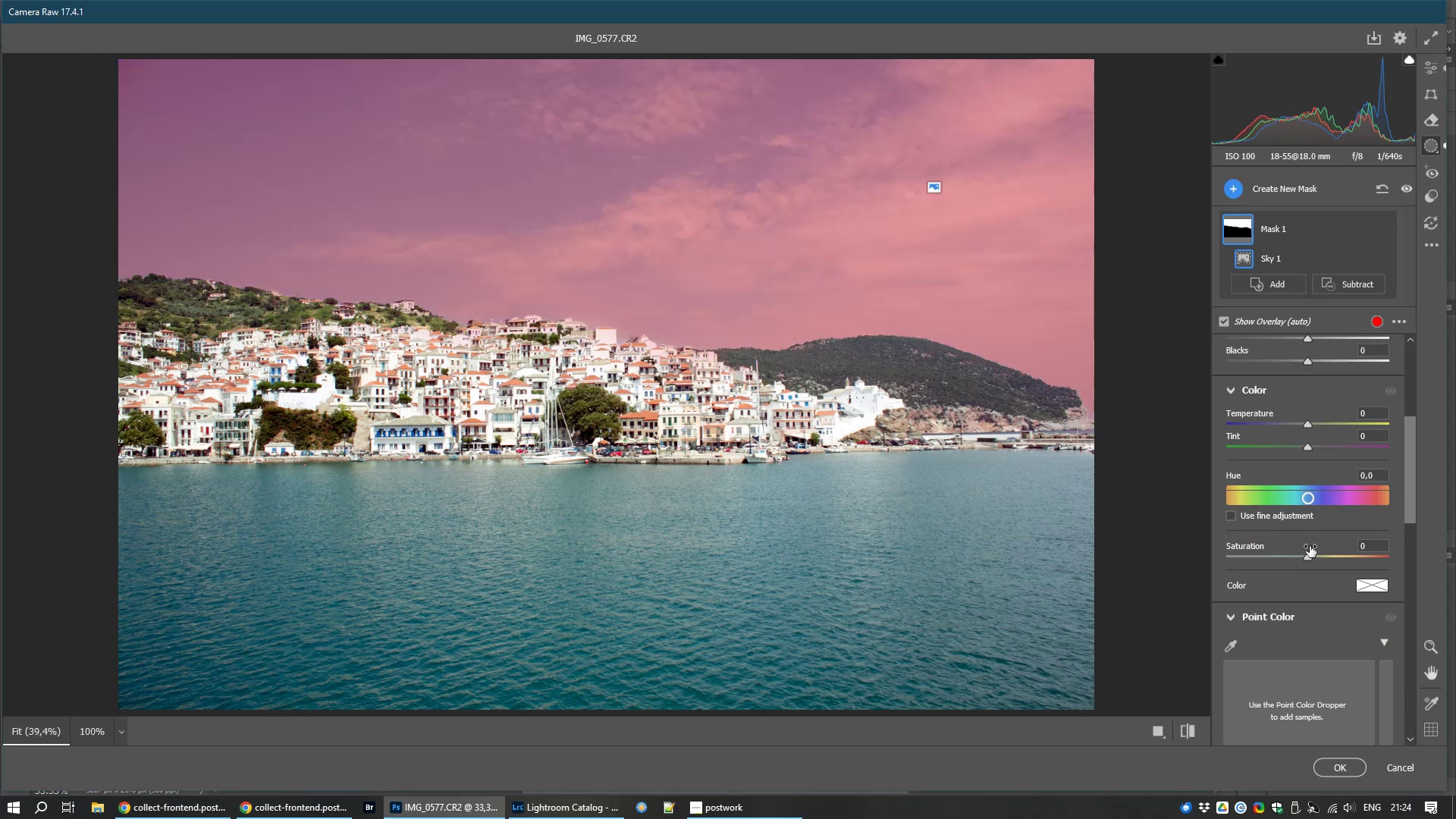 
left_click_drag(start_coordinate=[1306, 557], to_coordinate=[1335, 549])
 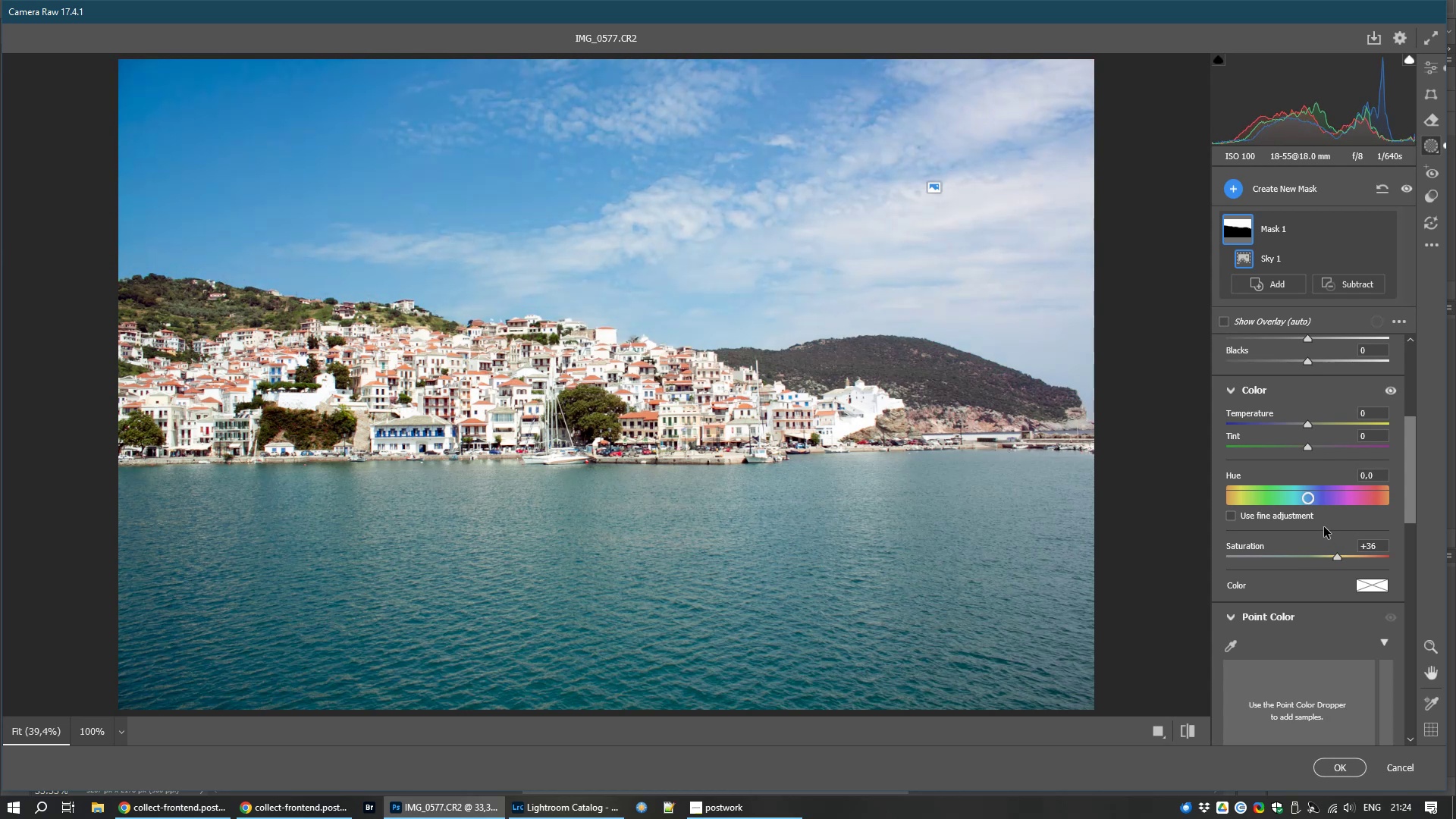 
scroll: coordinate [1324, 527], scroll_direction: up, amount: 4.0
 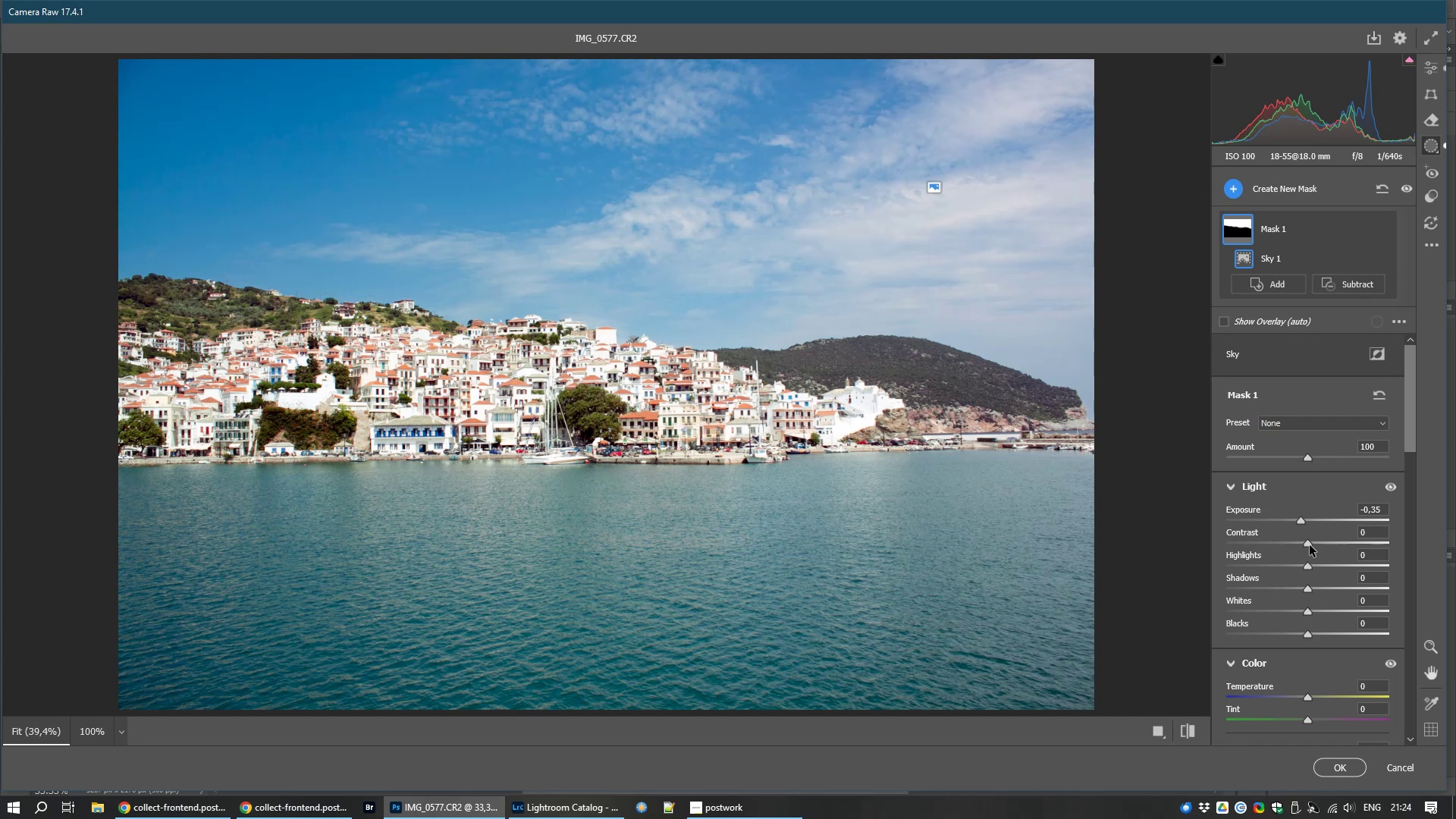 
wait(21.78)
 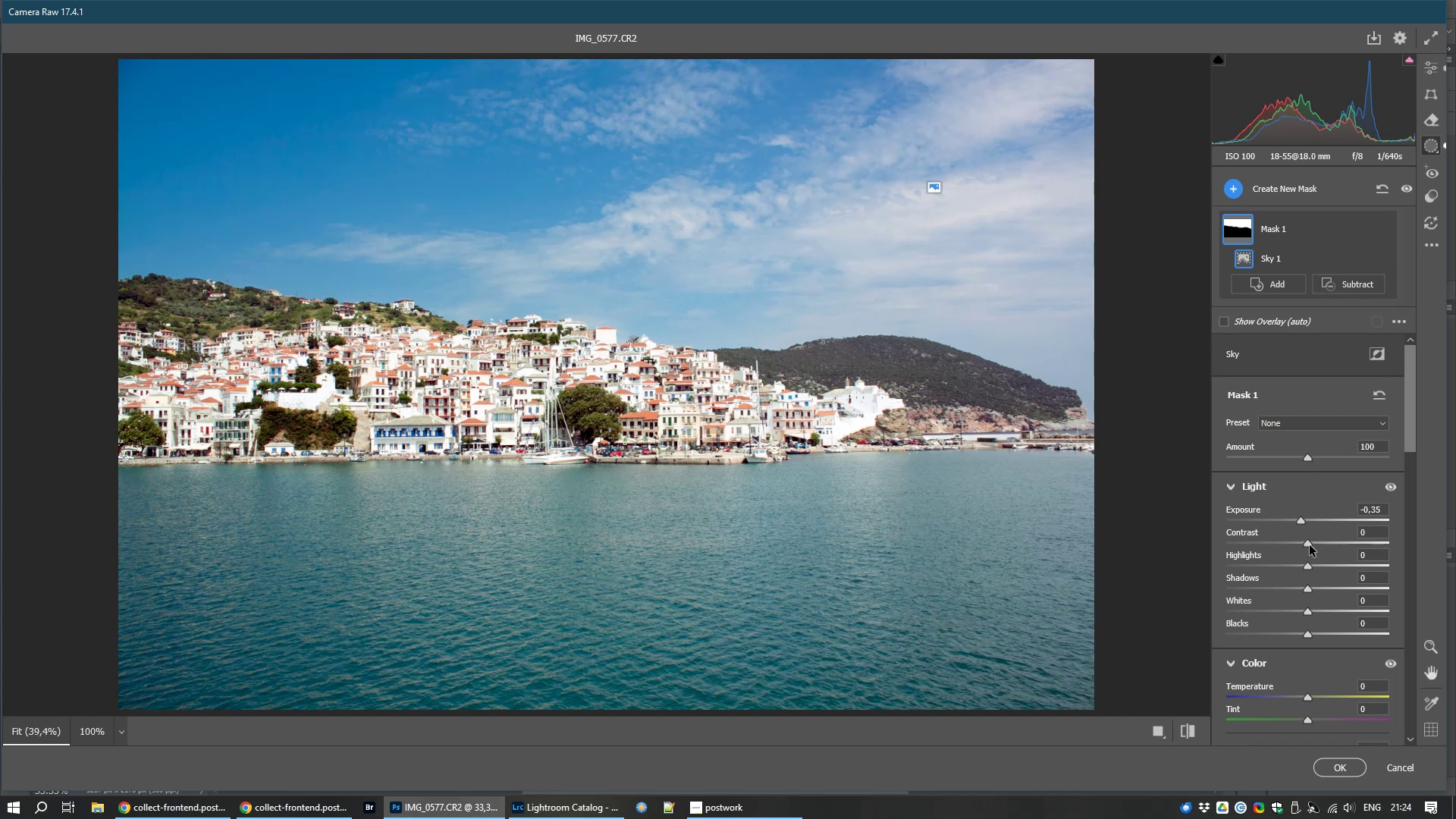 
left_click([1353, 774])
 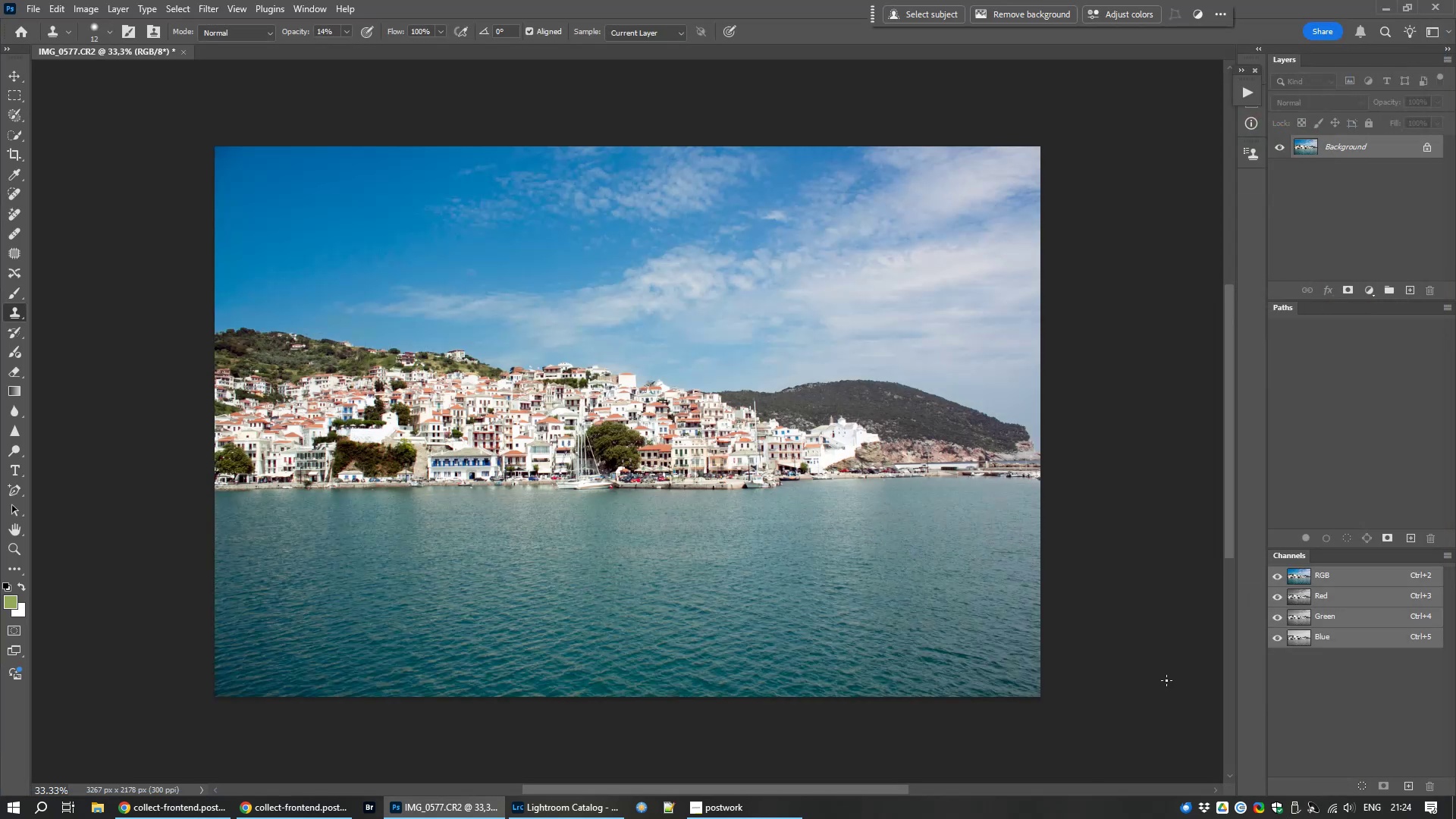 
key(Control+W)
 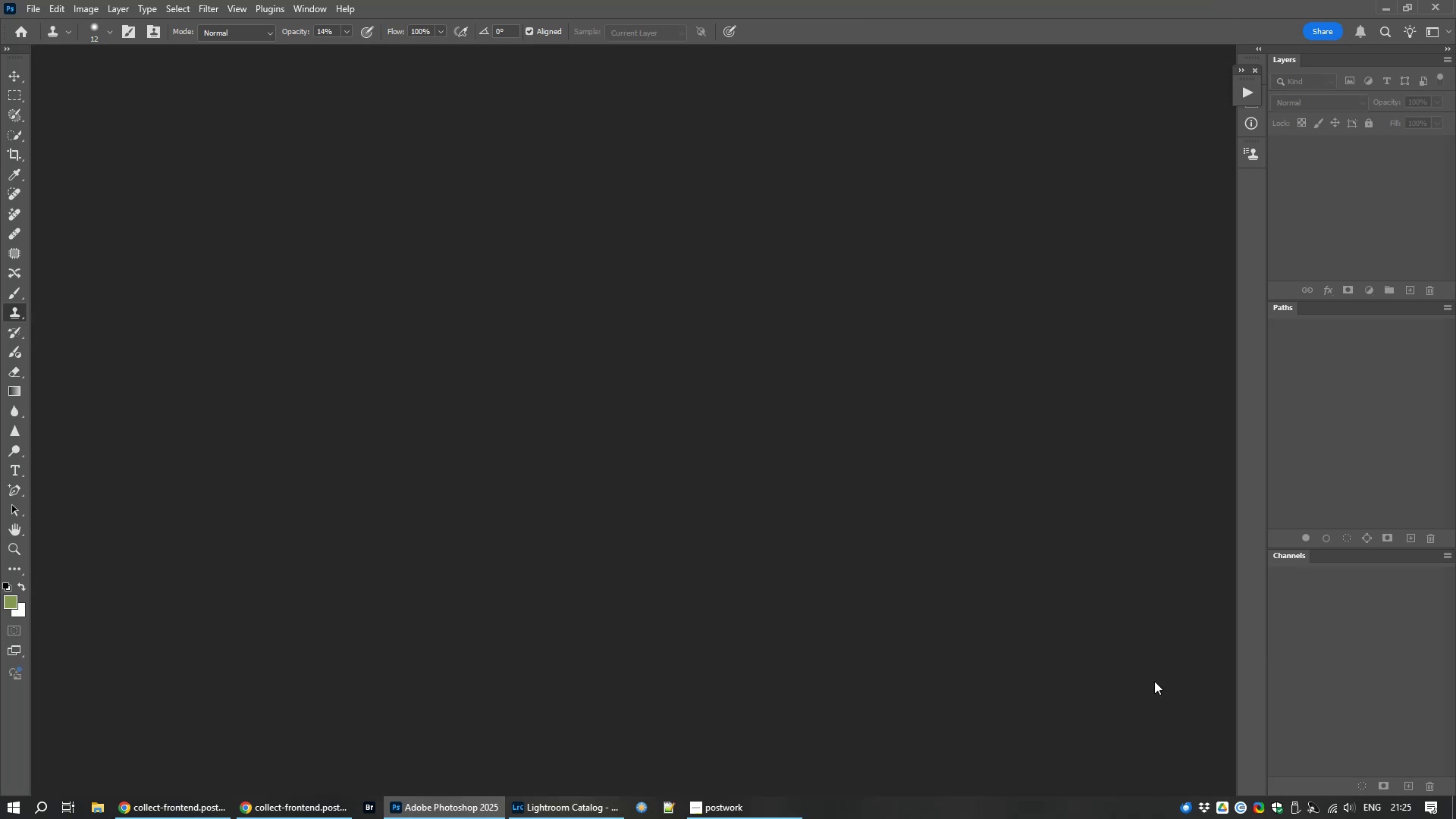 
wait(7.41)
 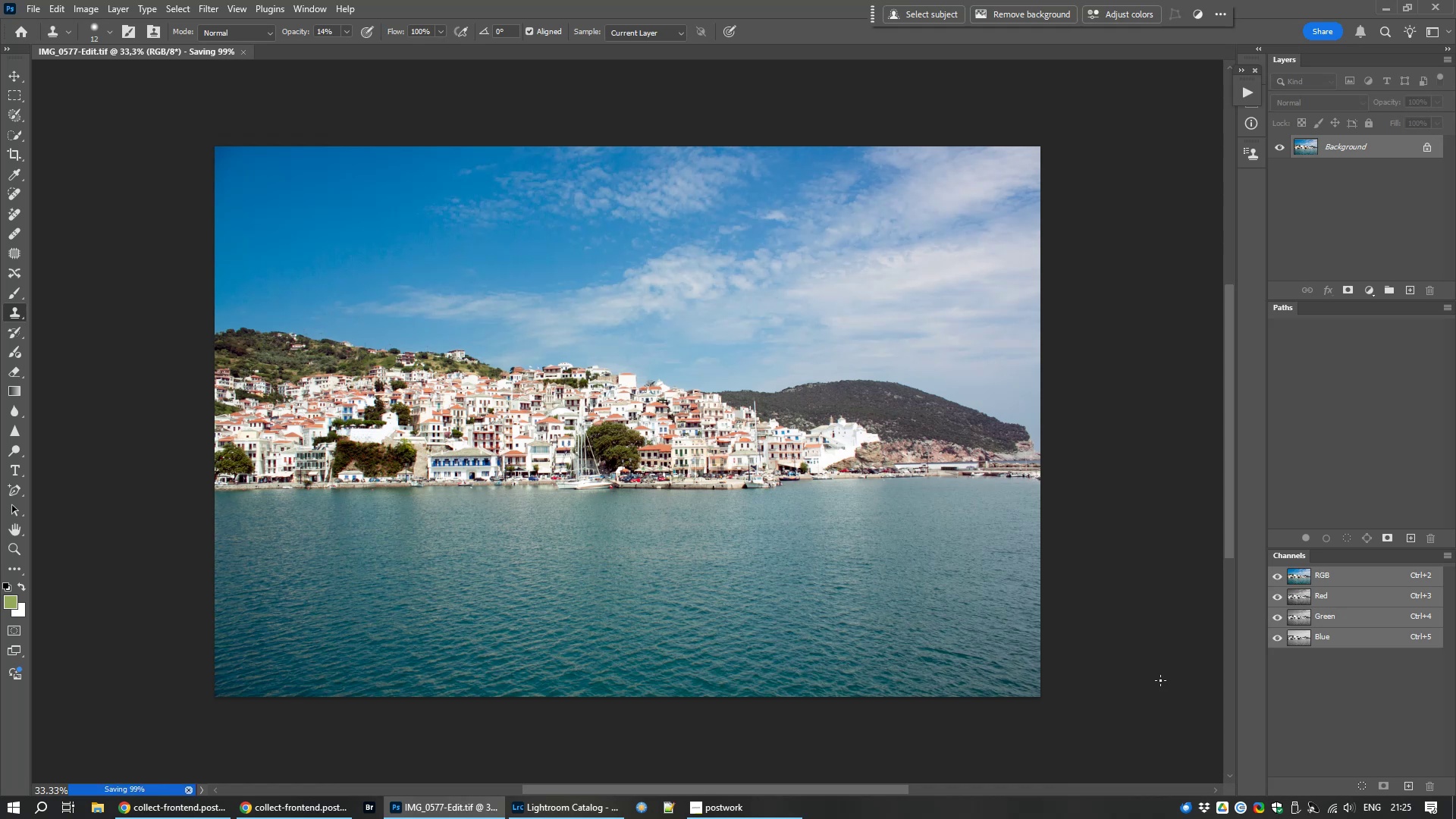 
left_click([613, 810])
 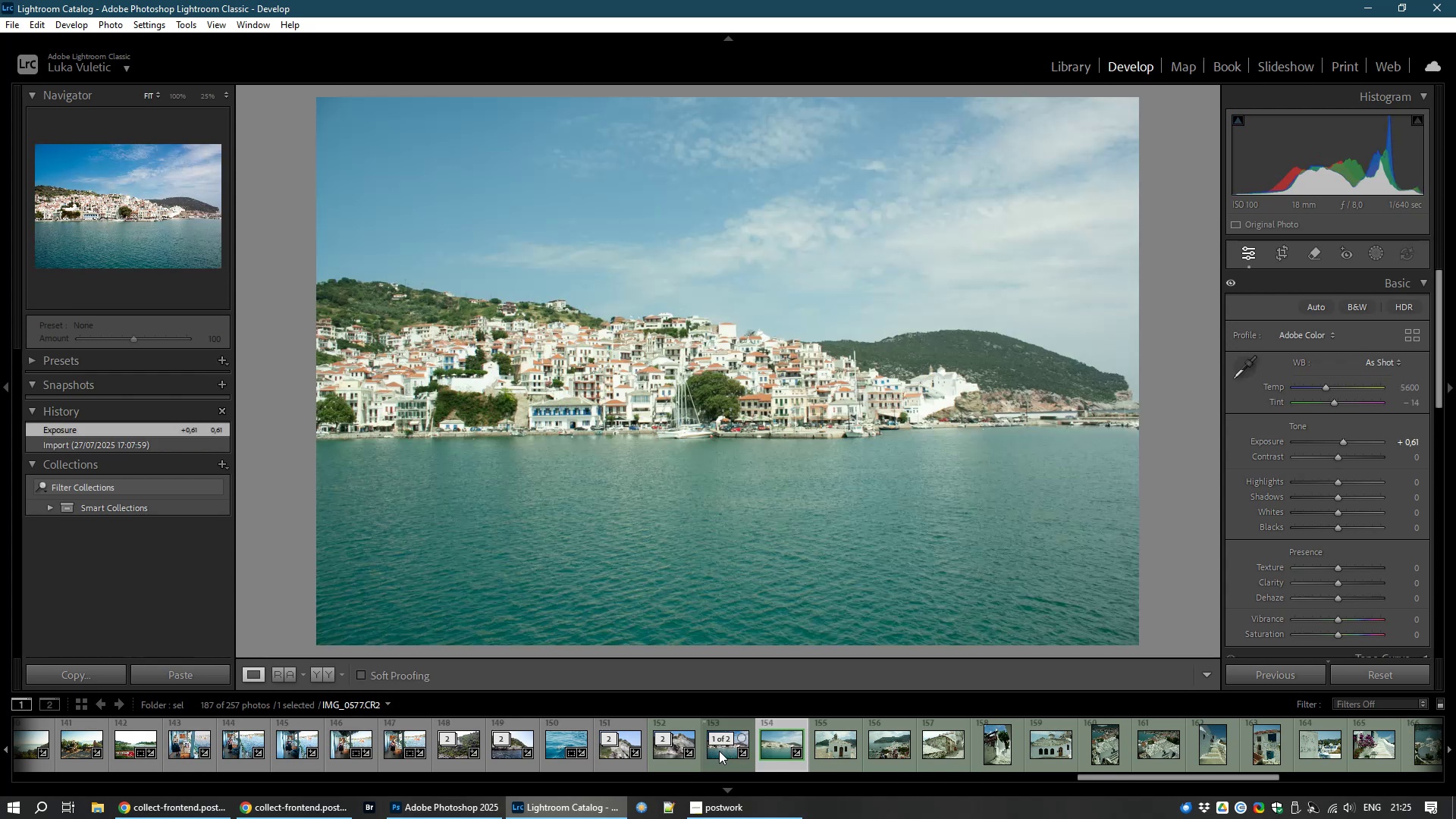 
left_click([719, 751])
 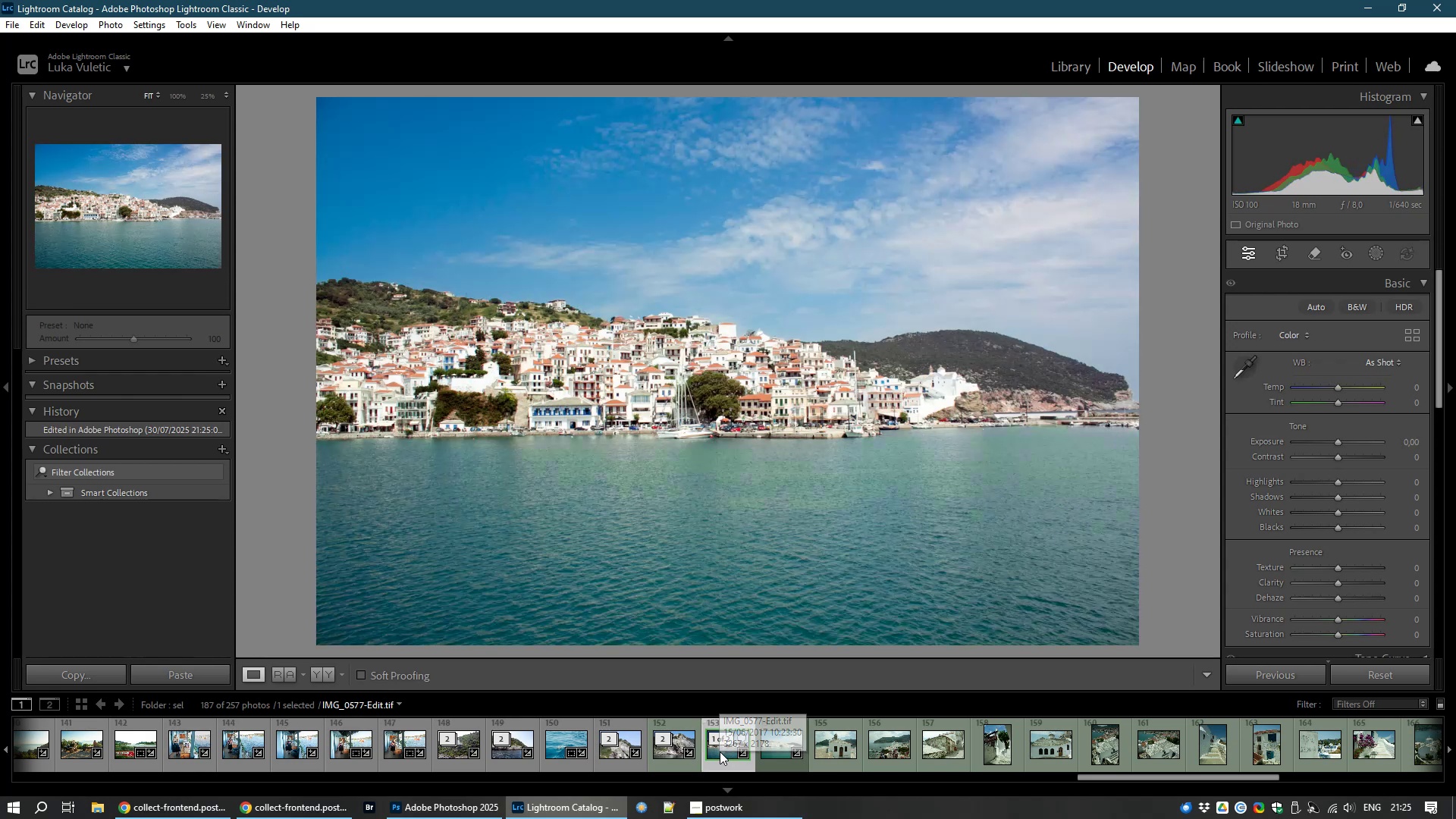 
mouse_move([764, 758])
 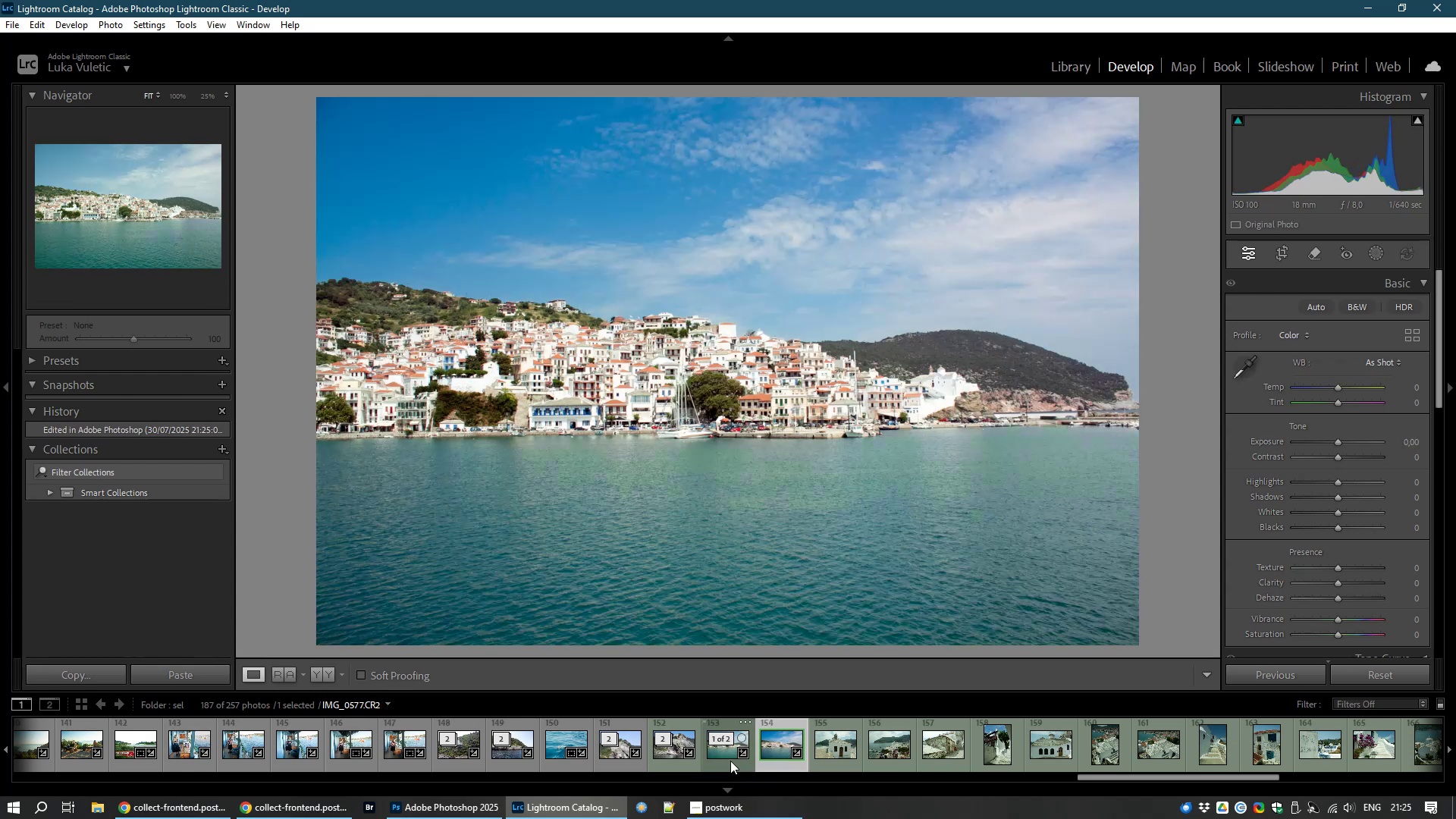 
left_click([709, 754])
 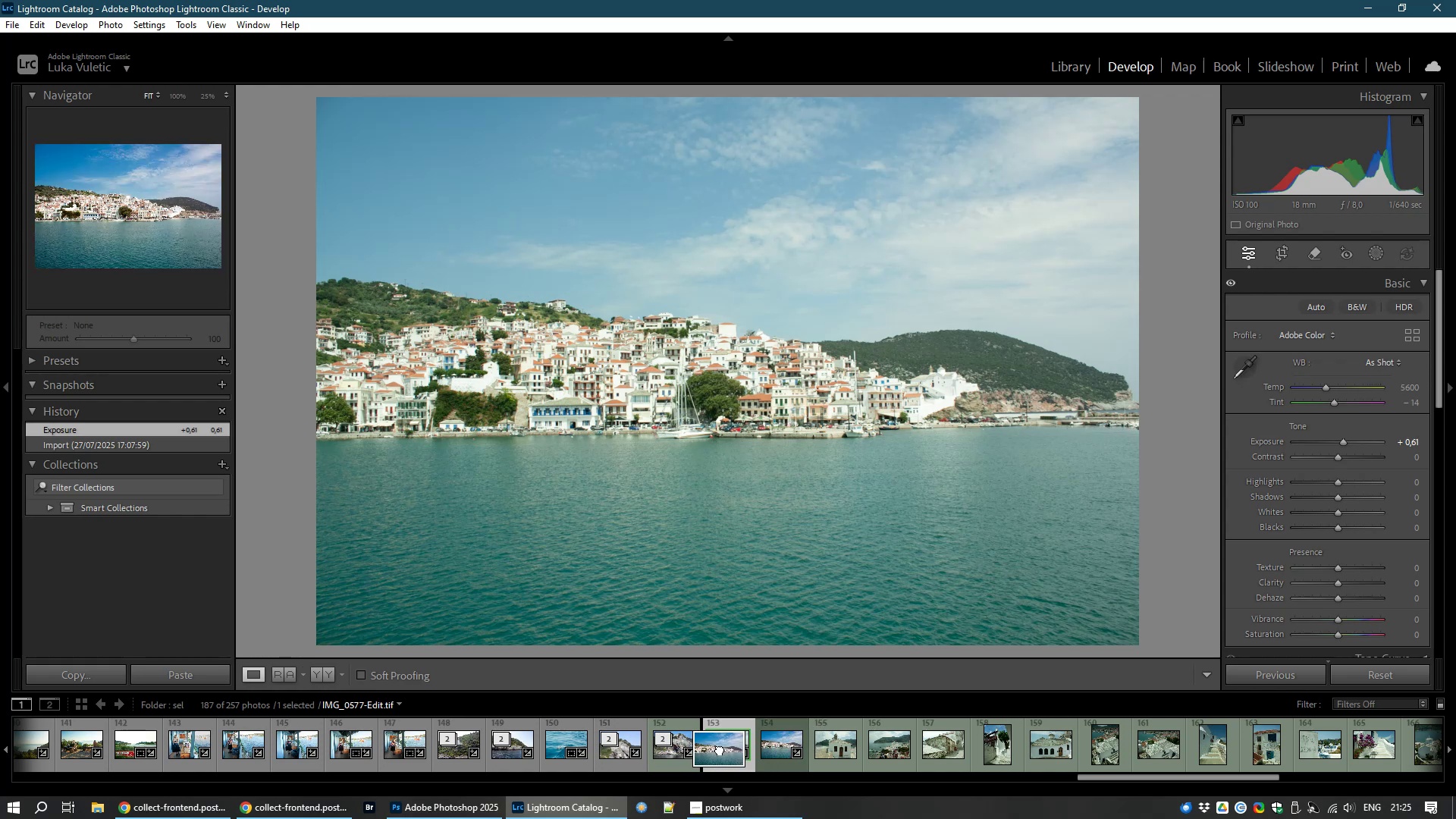 
wait(12.12)
 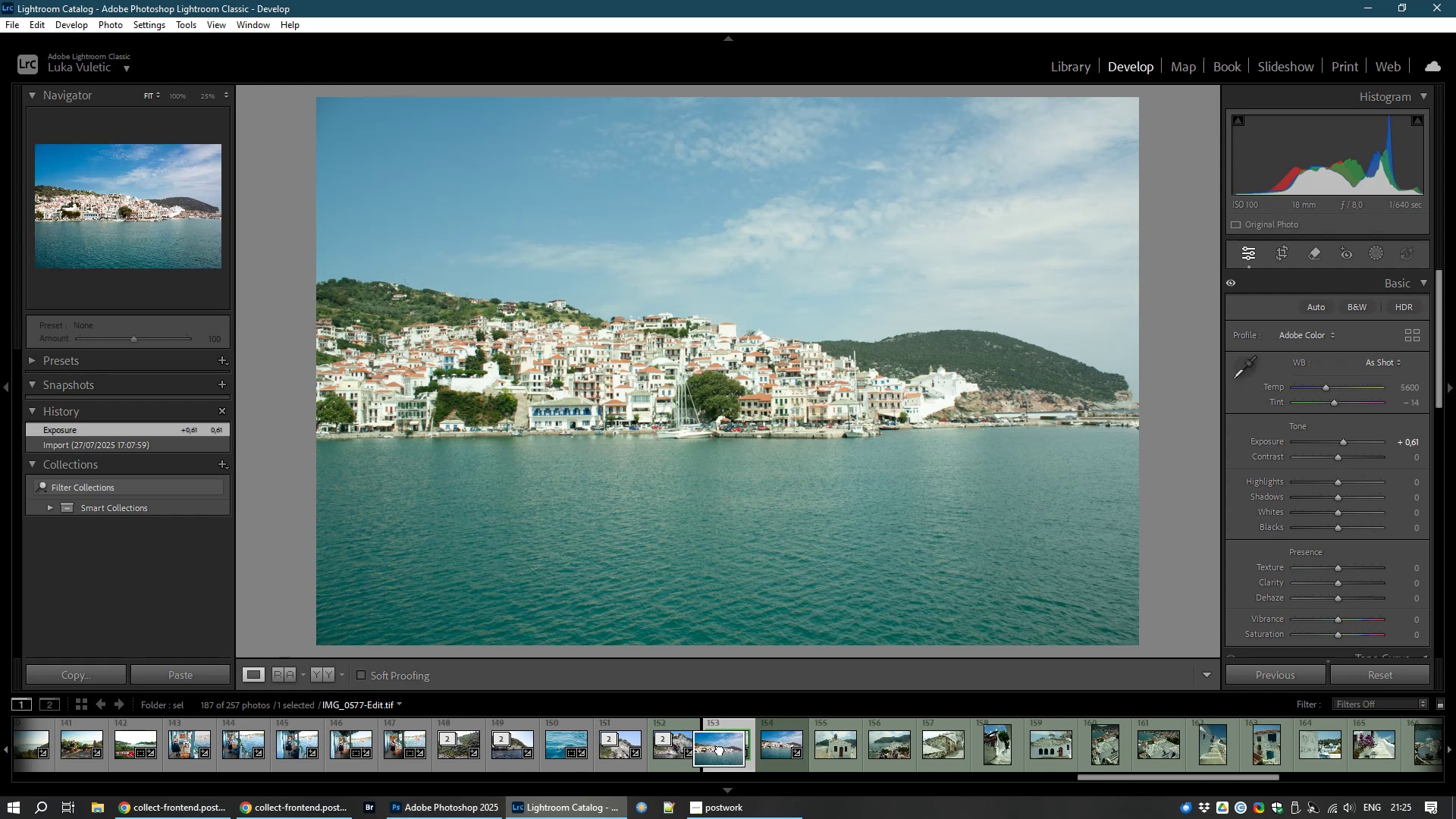 
left_click([723, 752])
 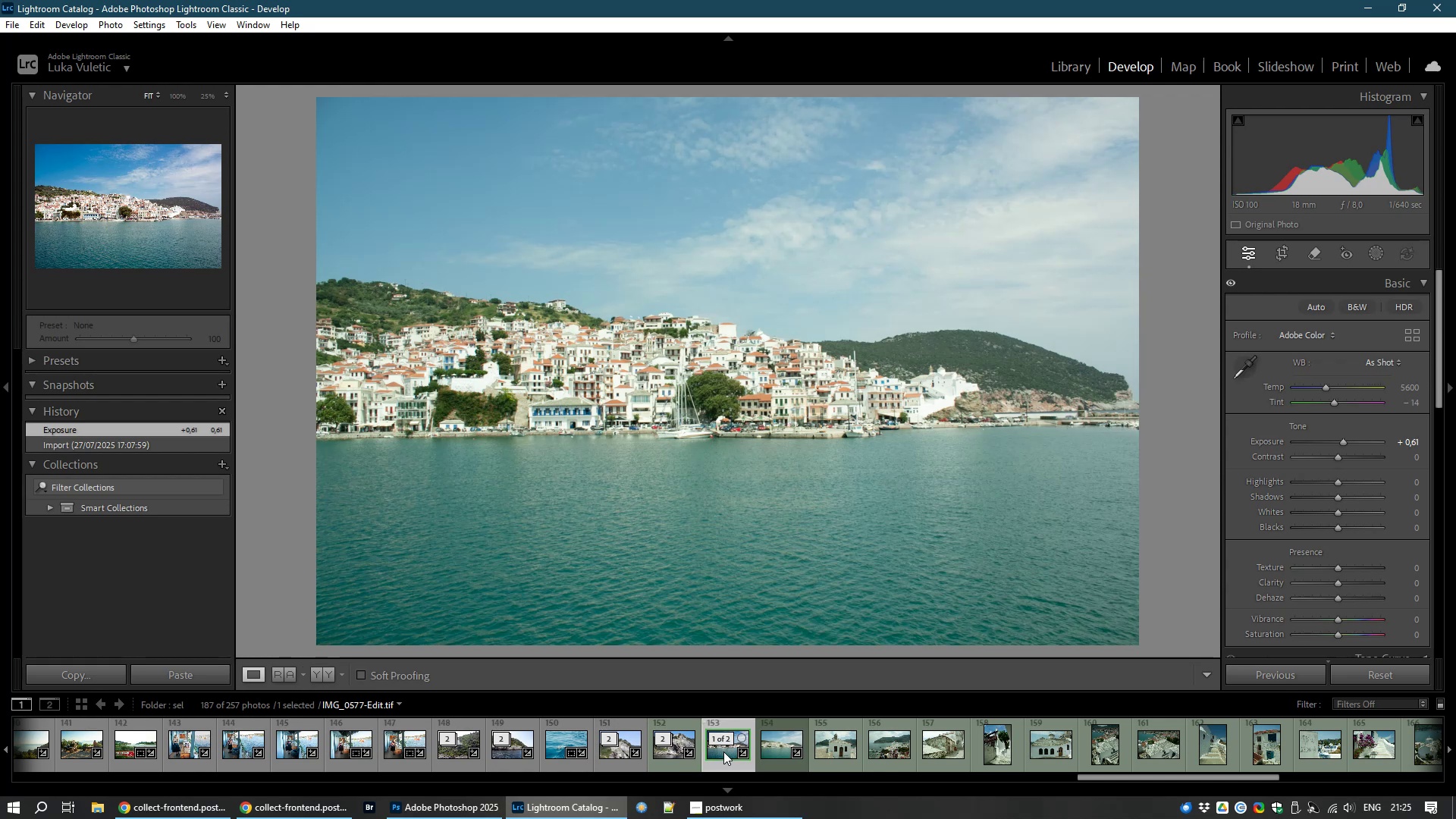 
mouse_move([706, 748])
 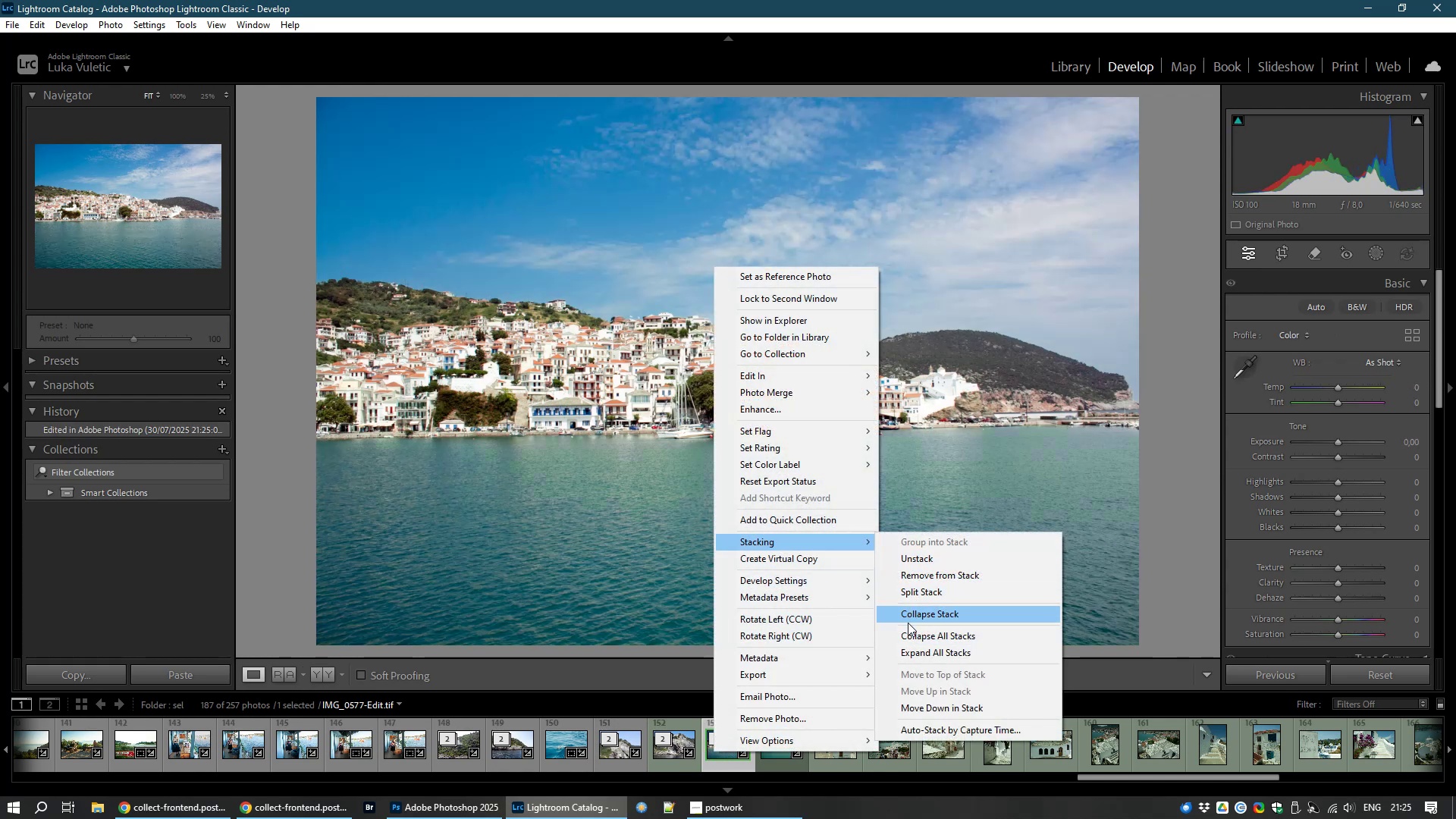 
left_click([929, 613])
 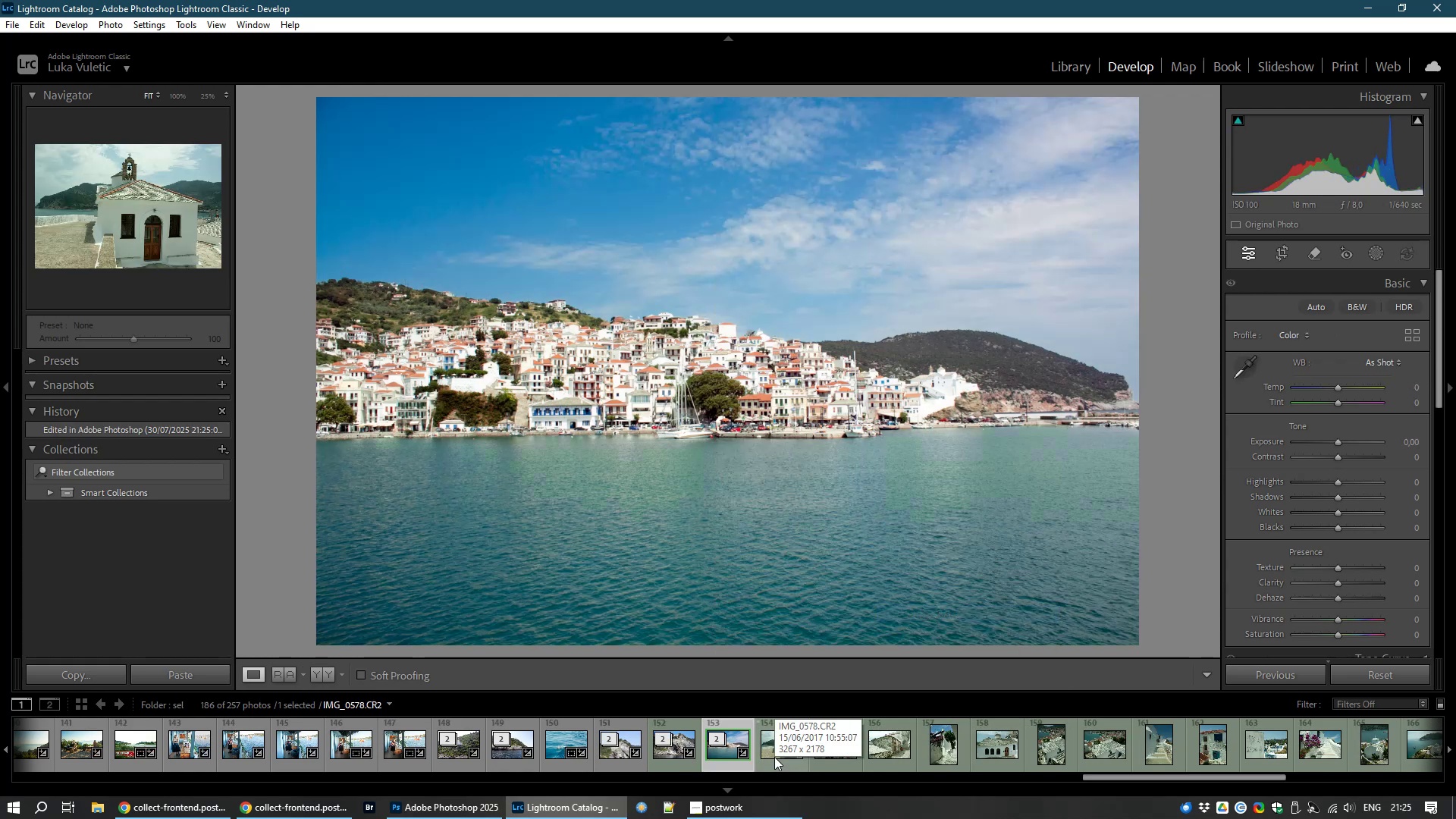 
key(8)
 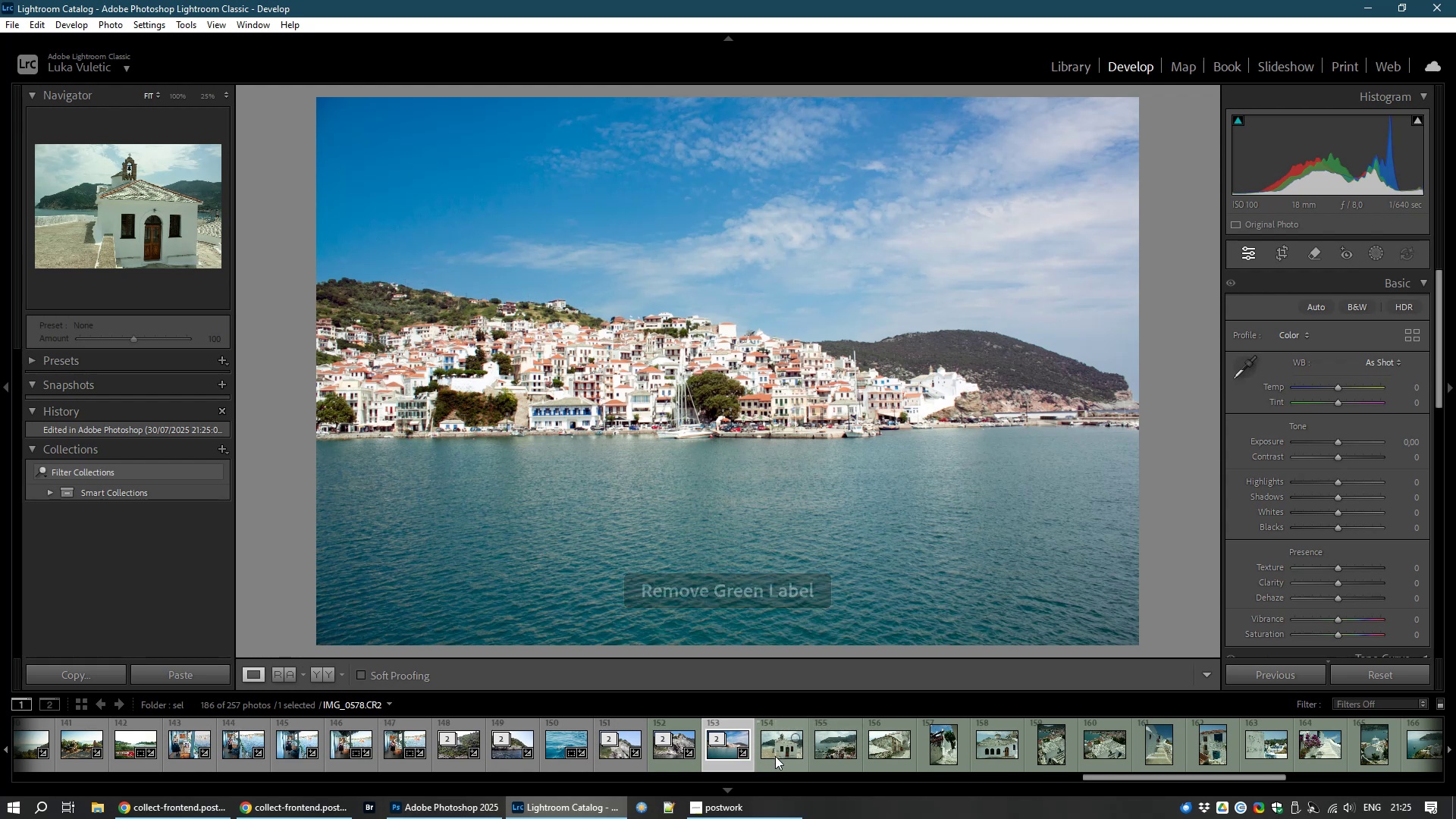 
left_click([775, 756])
 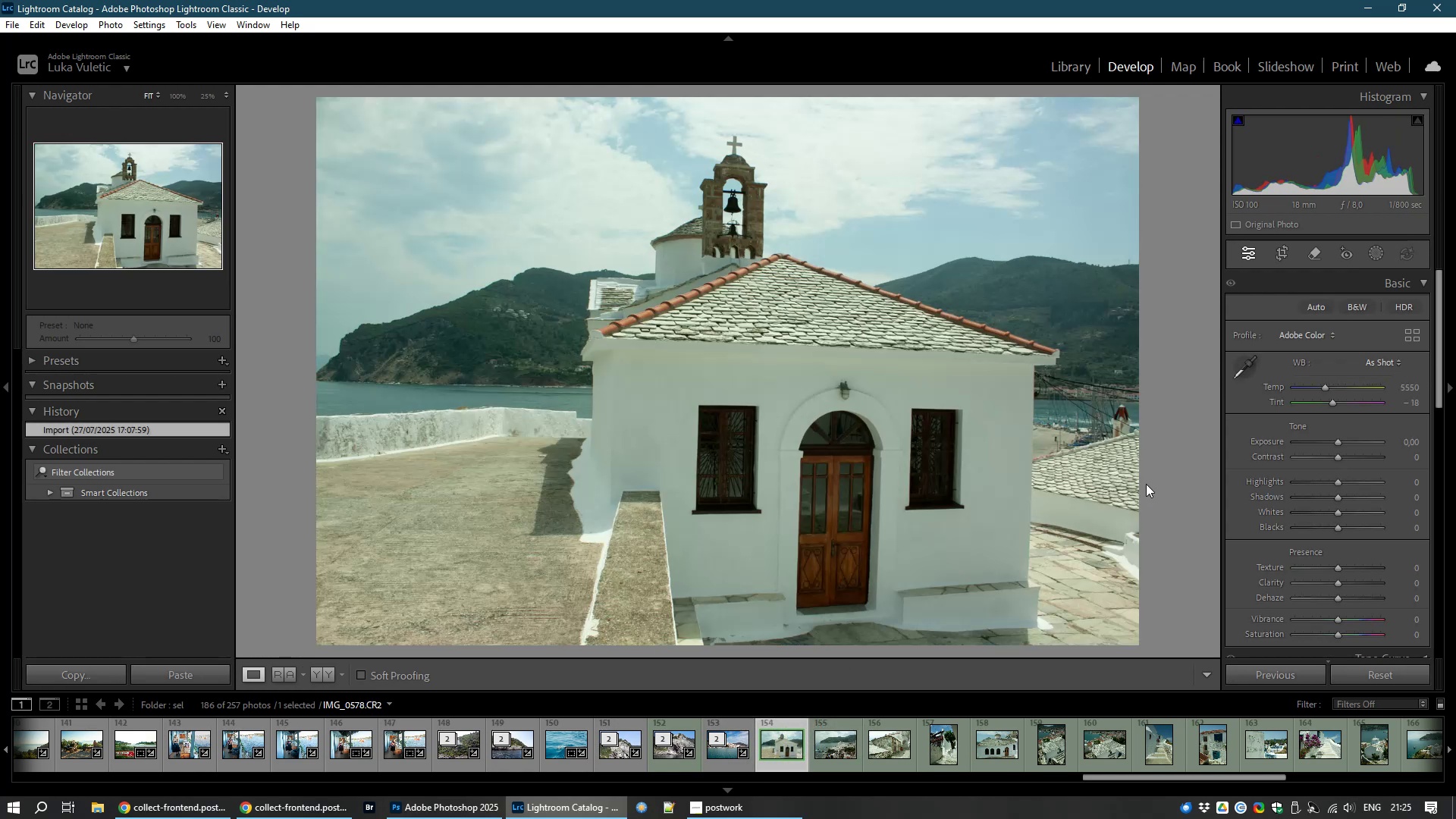 
wait(5.44)
 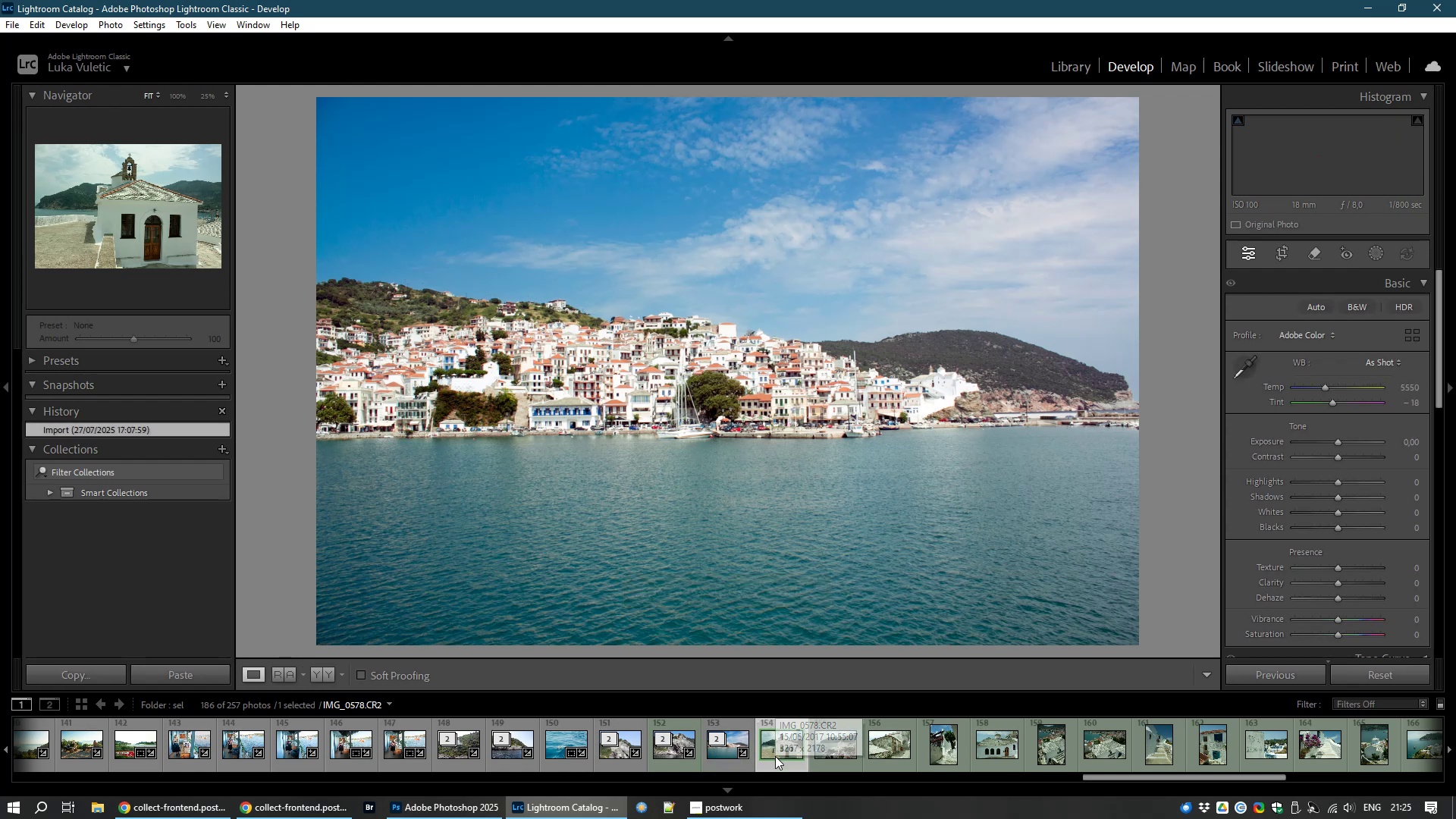 
hold_key(key=ControlLeft, duration=1.52)
 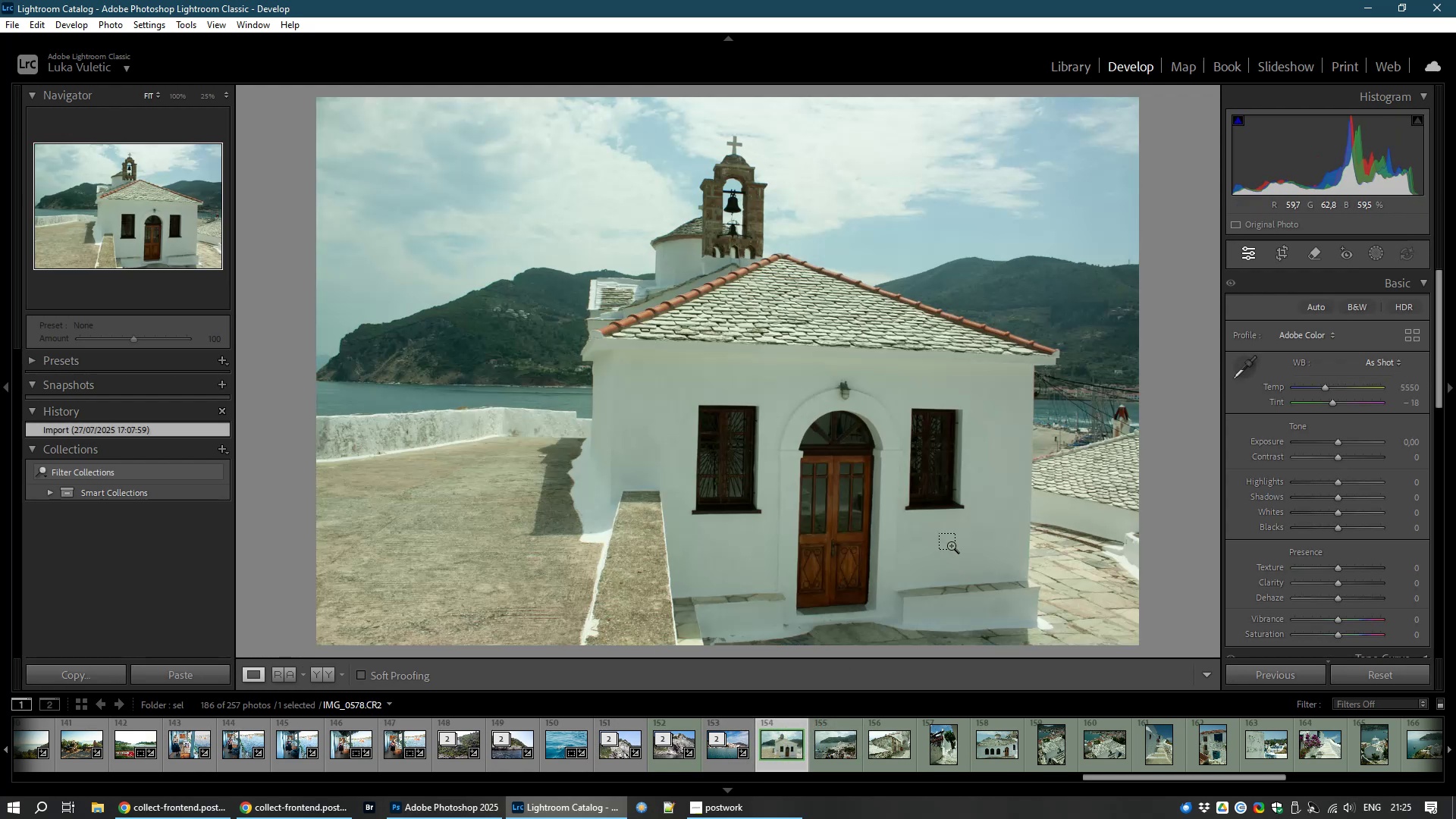 
key(Control+E)
 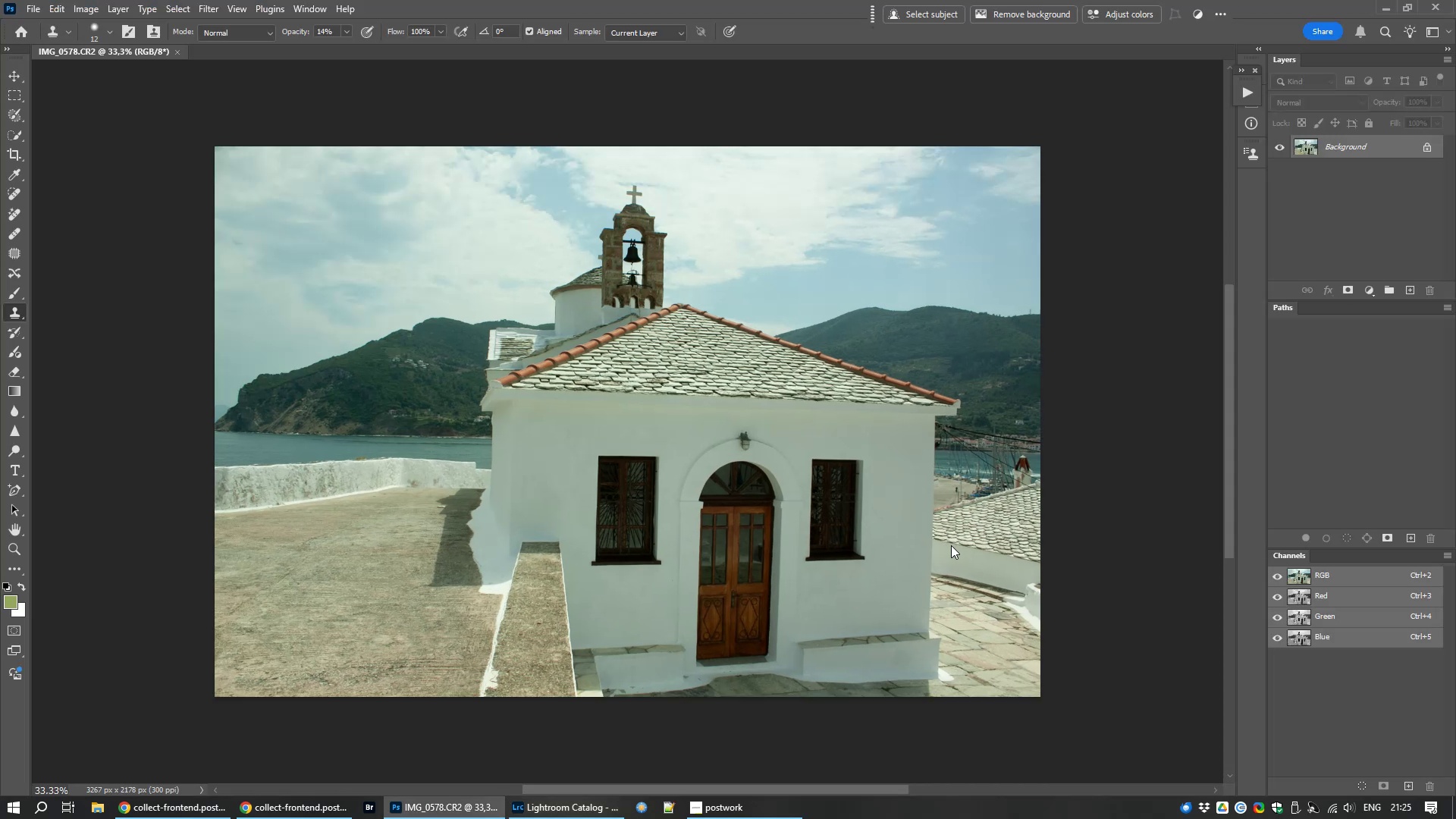 
key(Control+L)
 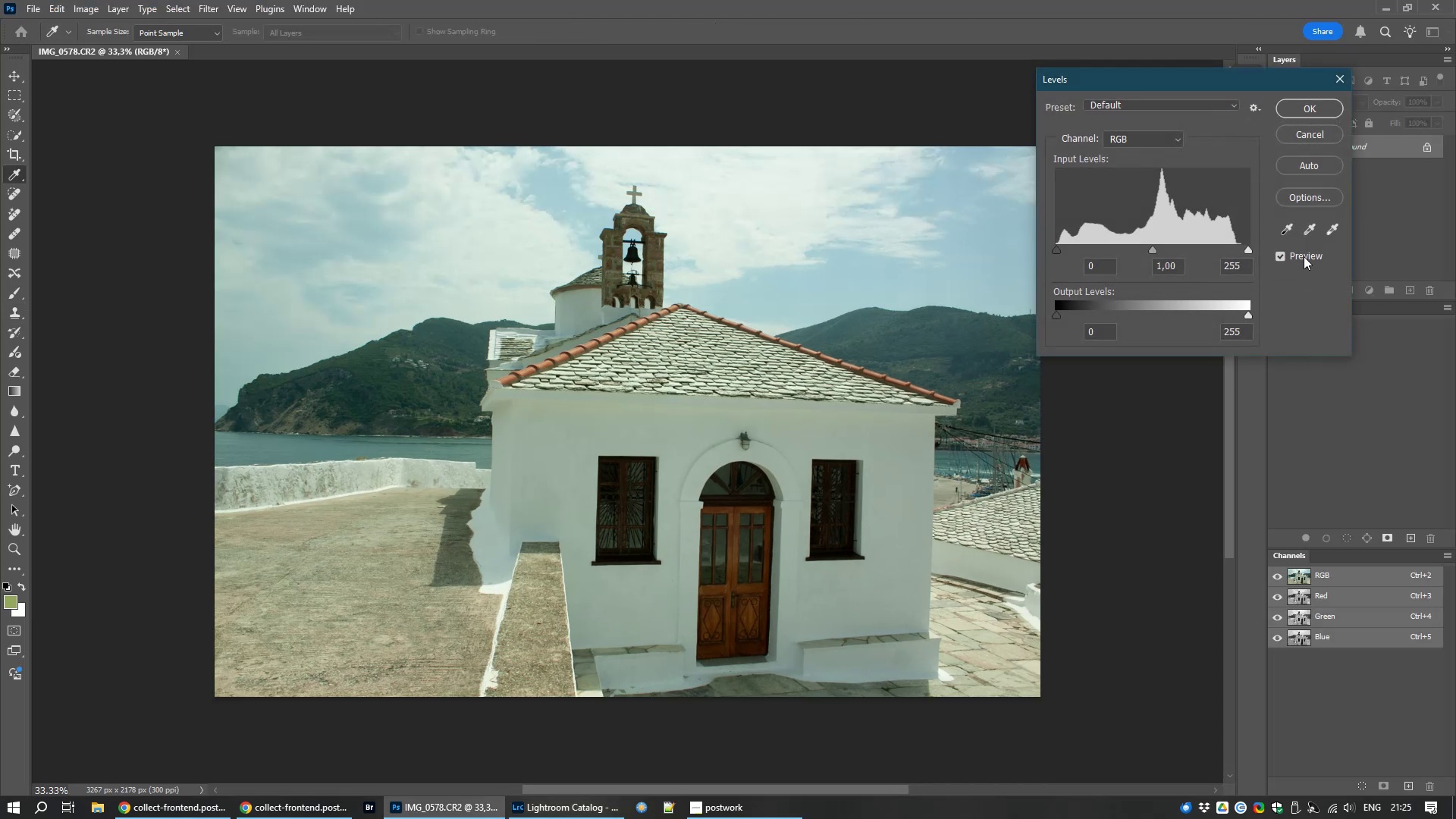 
left_click([1289, 197])
 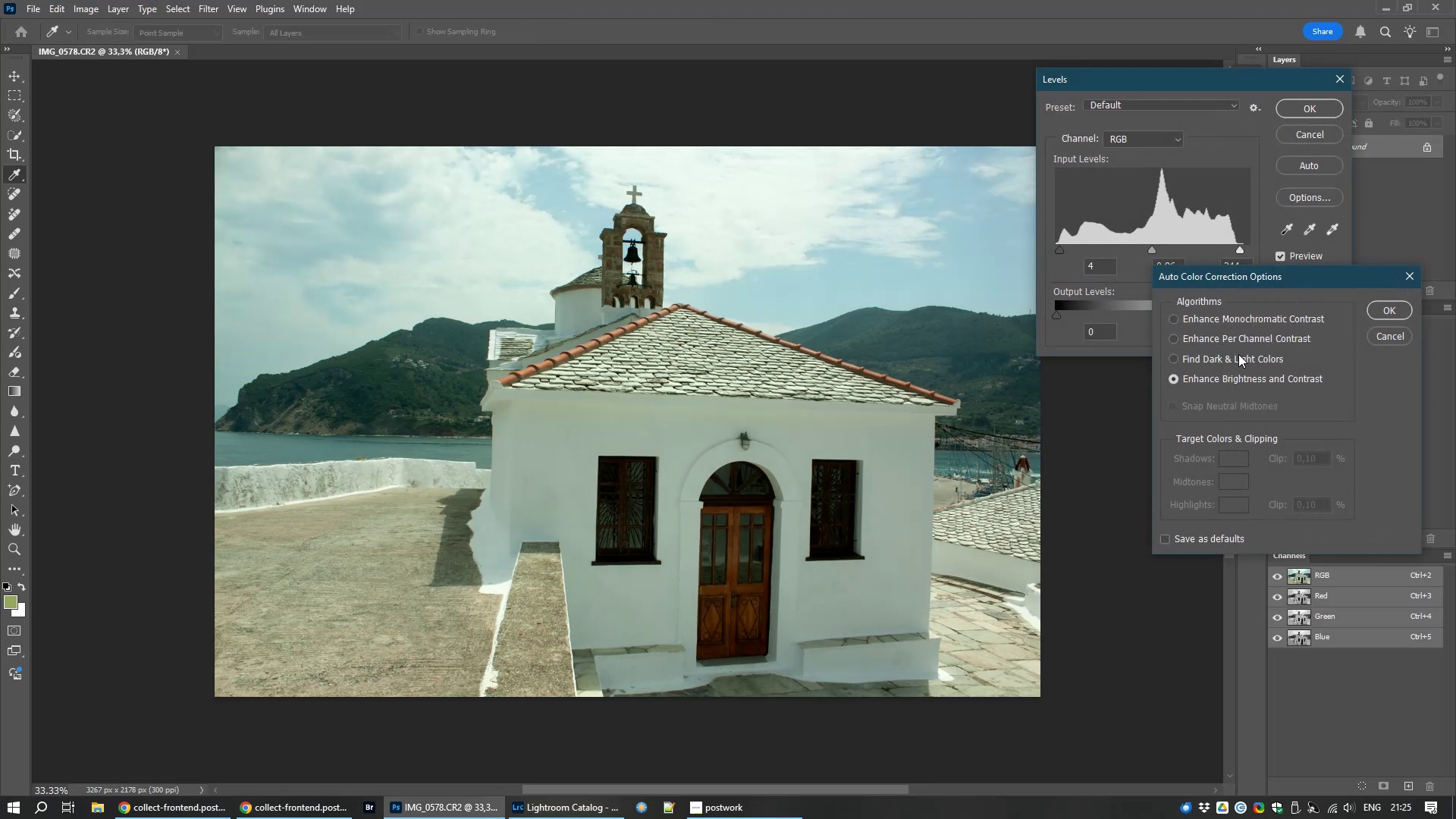 
left_click([1238, 355])
 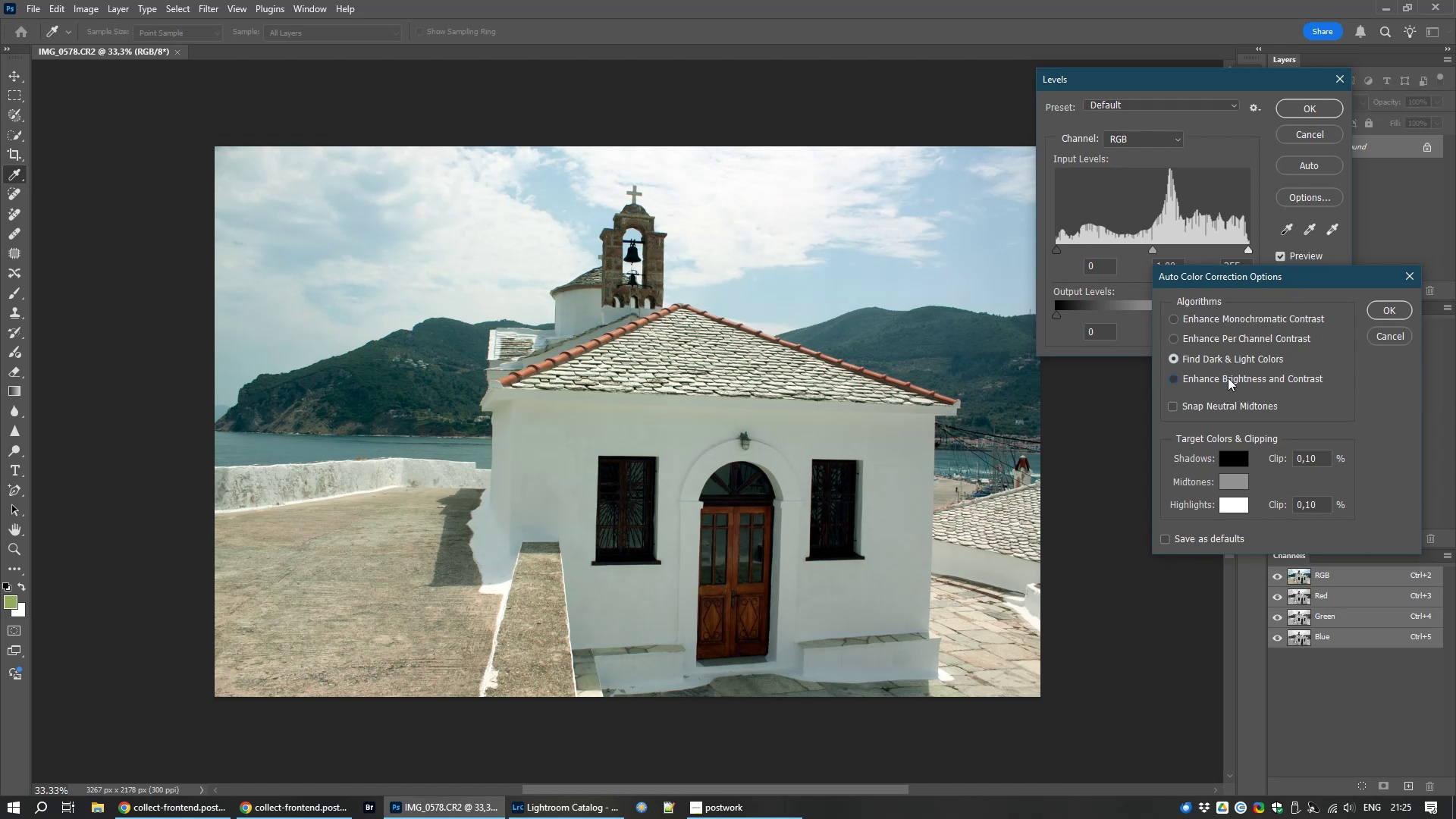 
wait(5.62)
 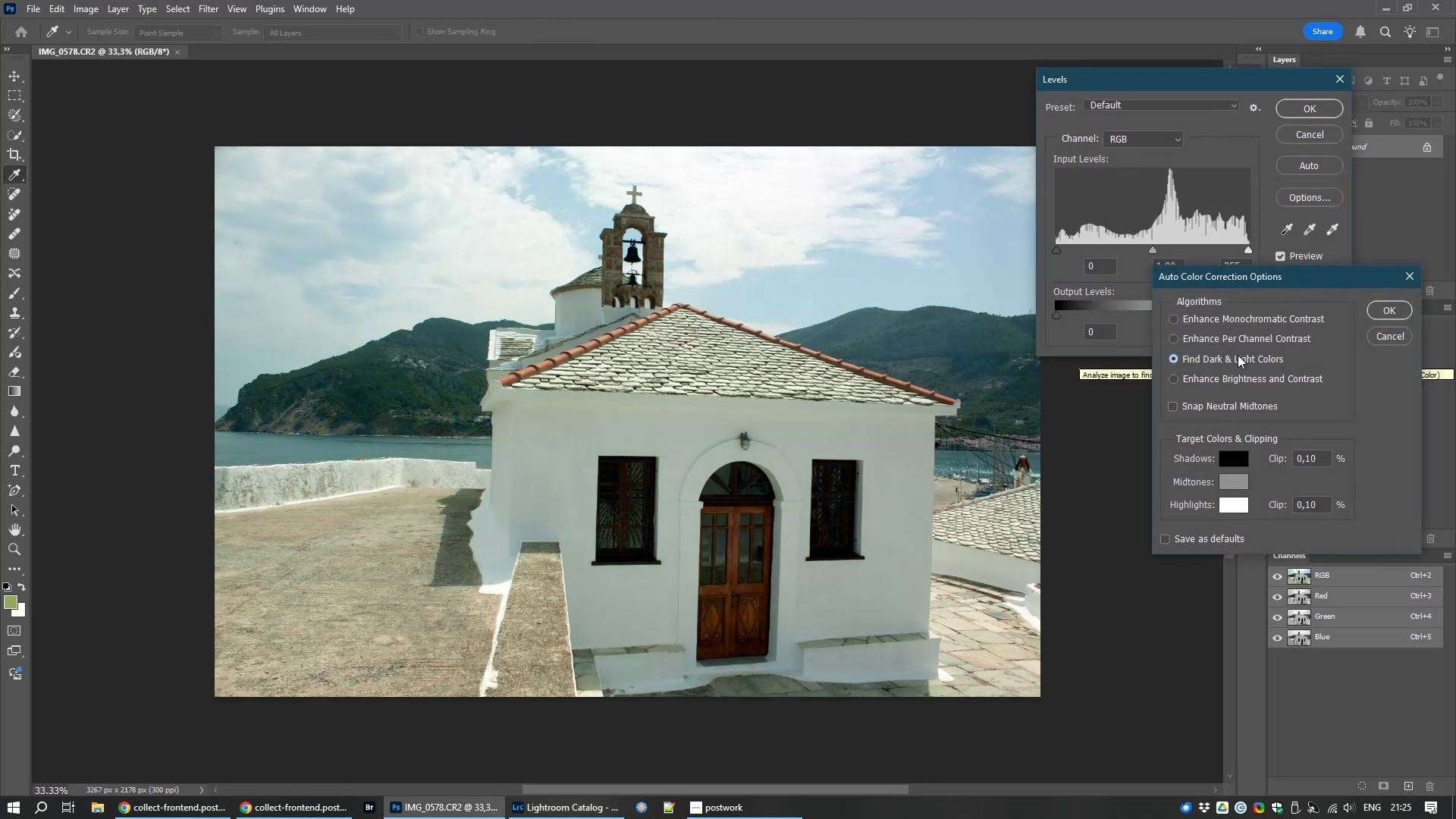 
left_click([1228, 375])
 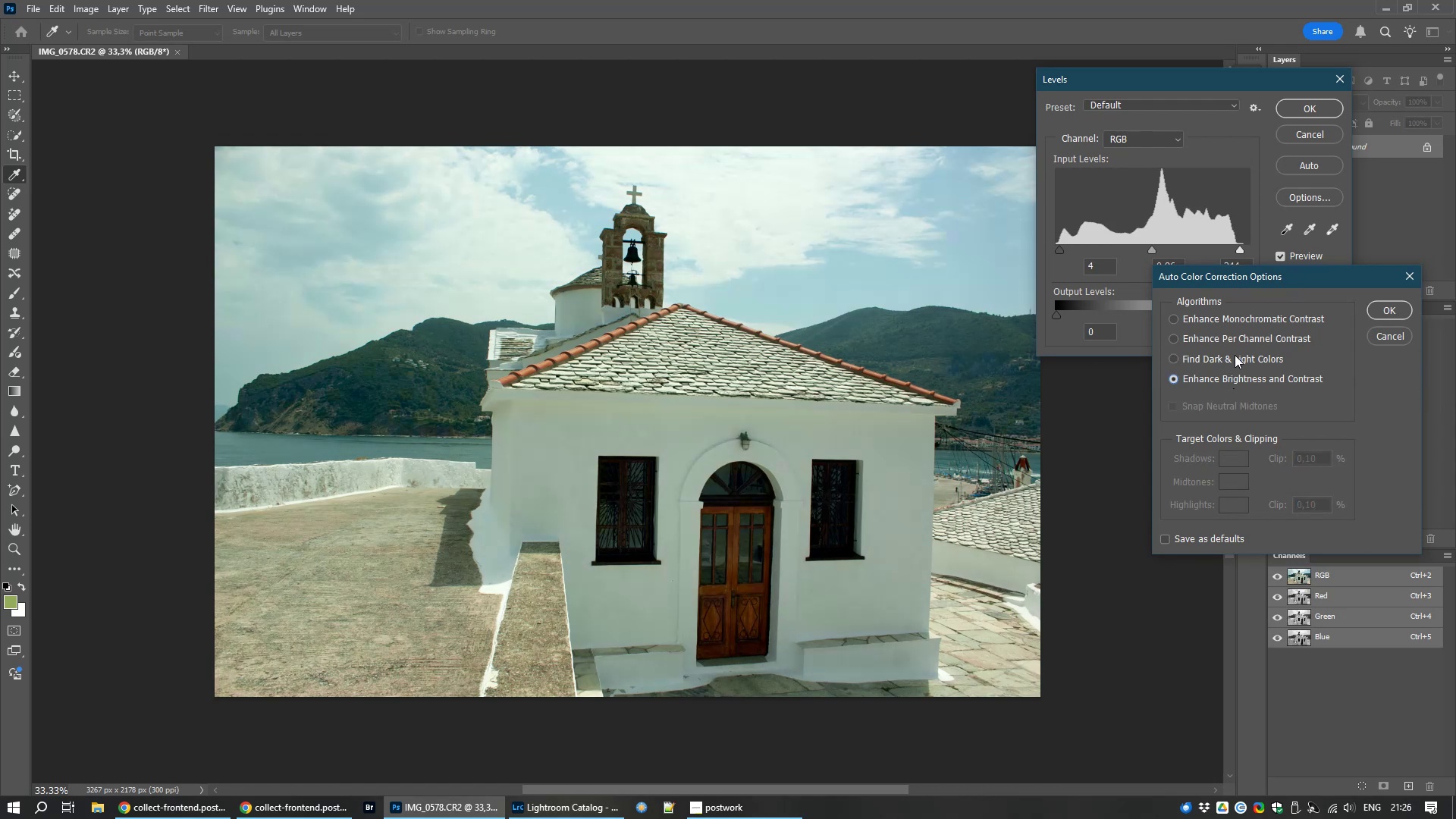 
left_click([1235, 355])
 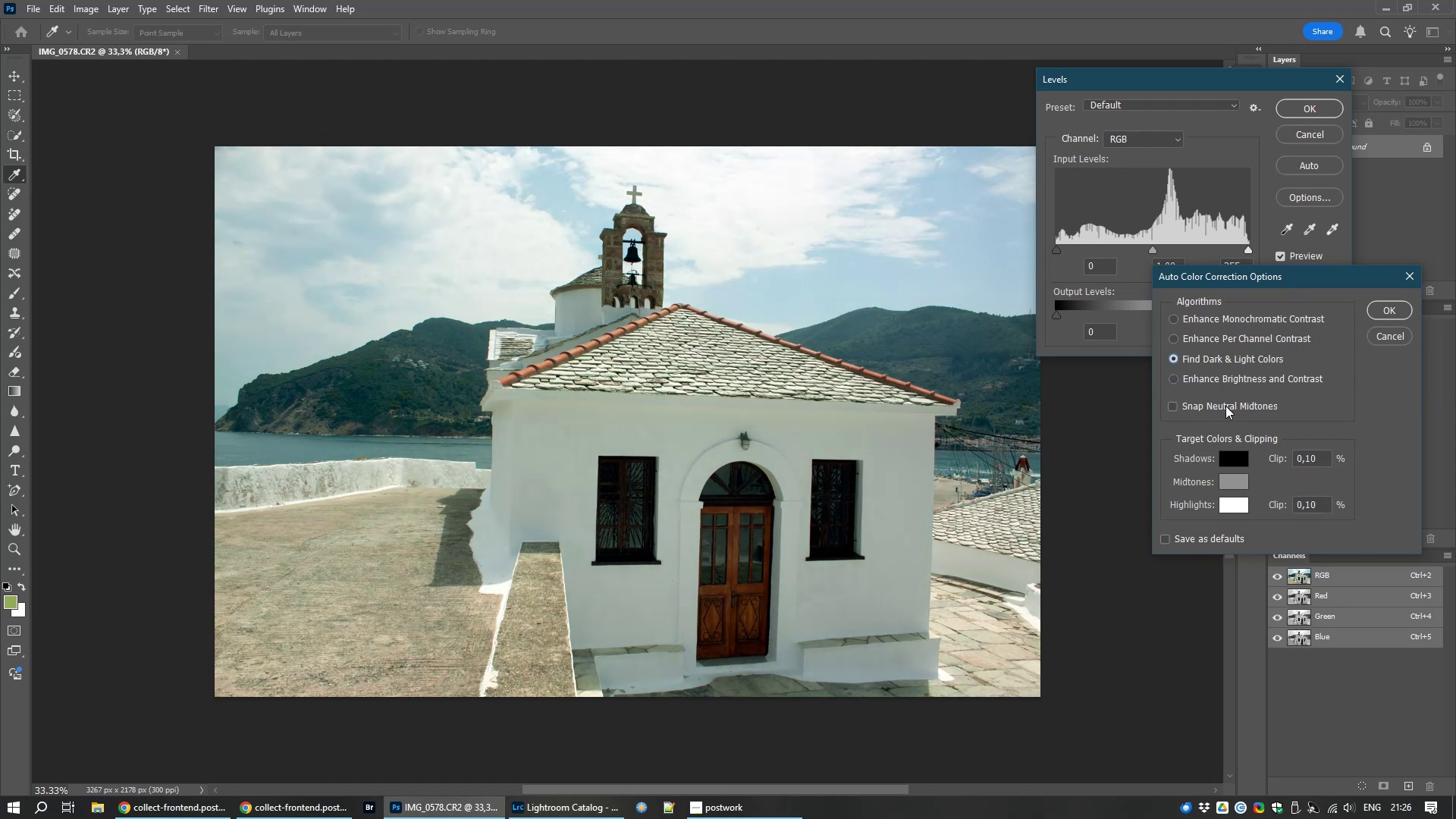 
left_click([1225, 406])
 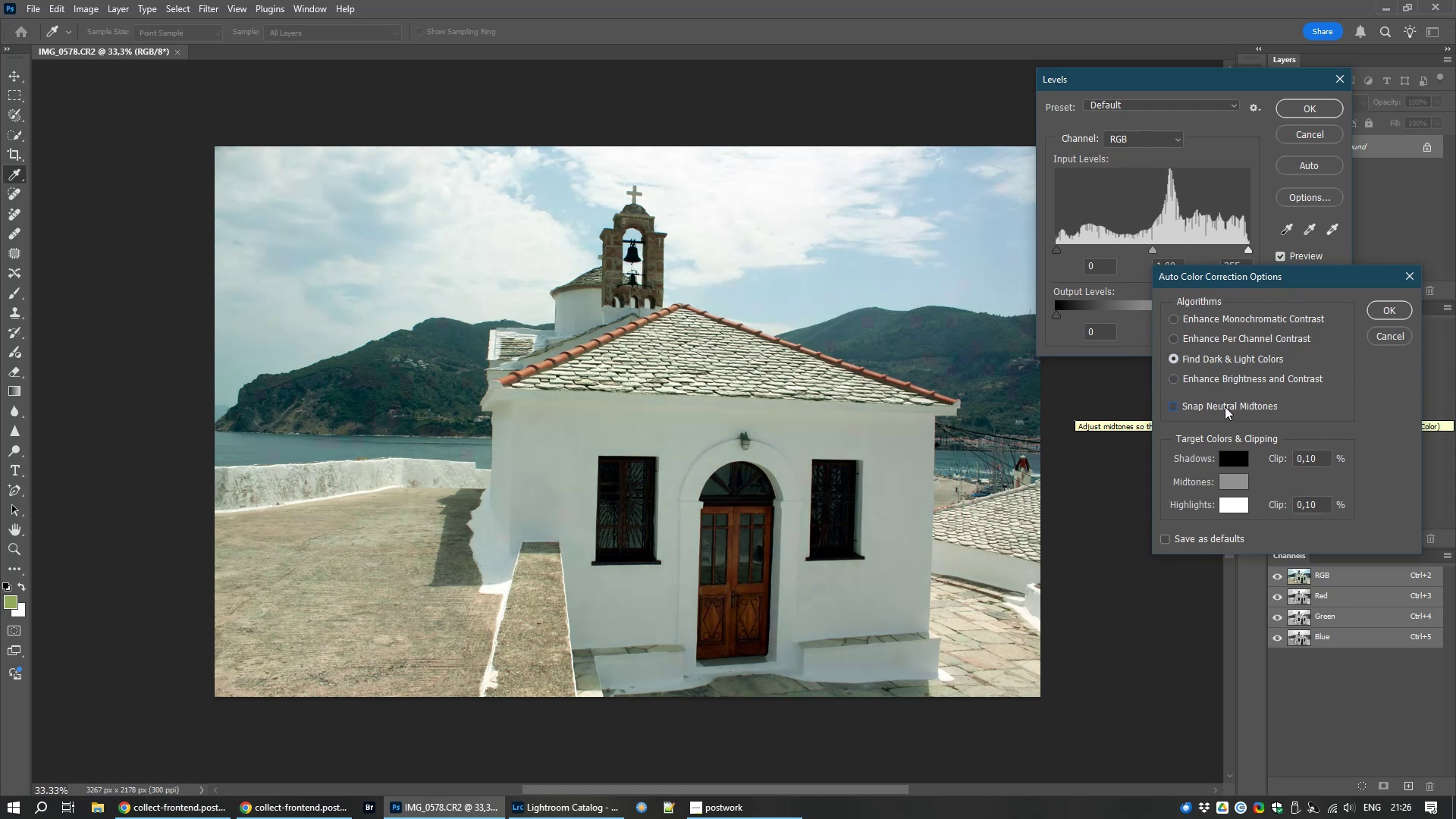 
left_click([1225, 406])
 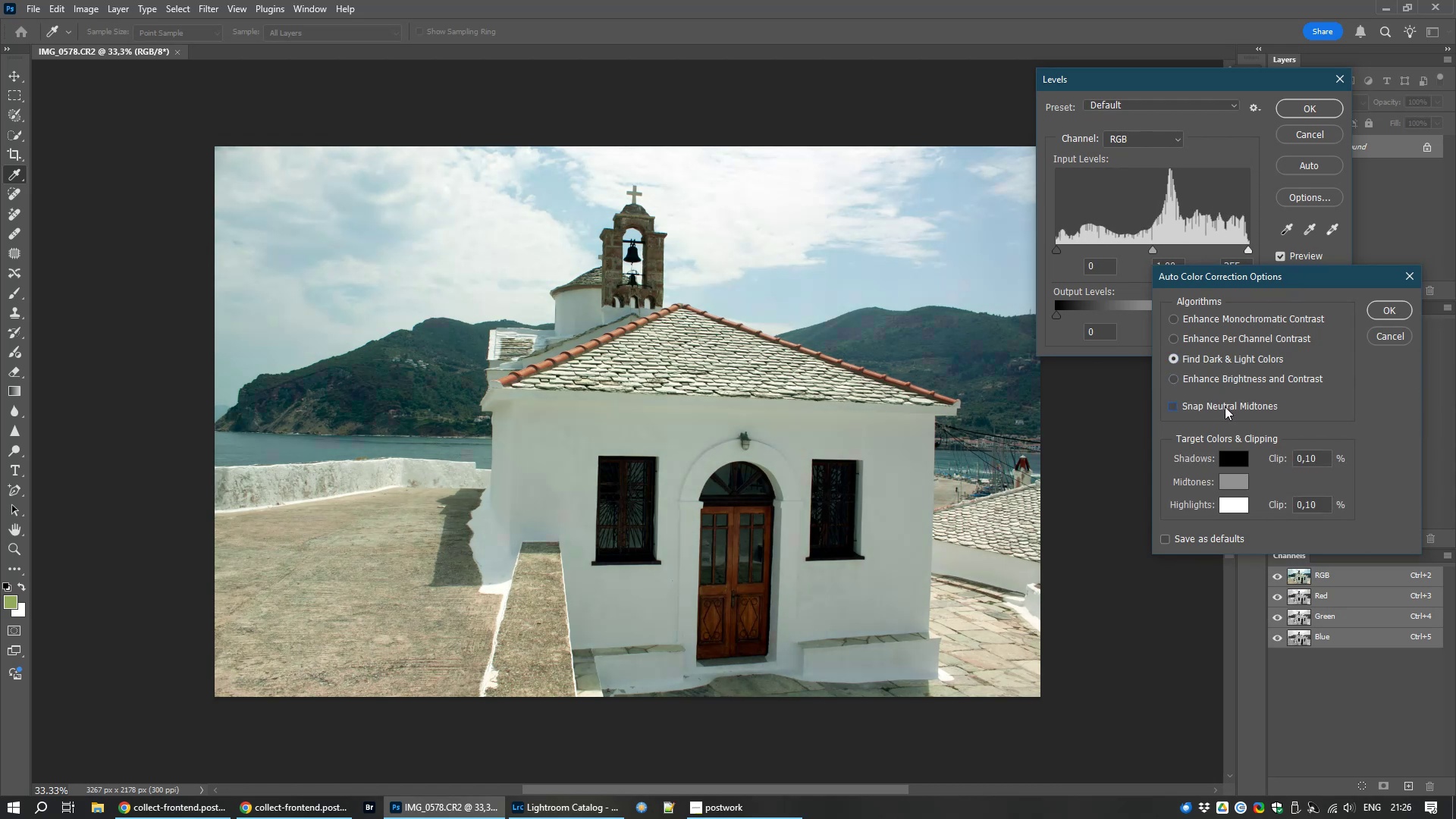 
left_click([1225, 406])
 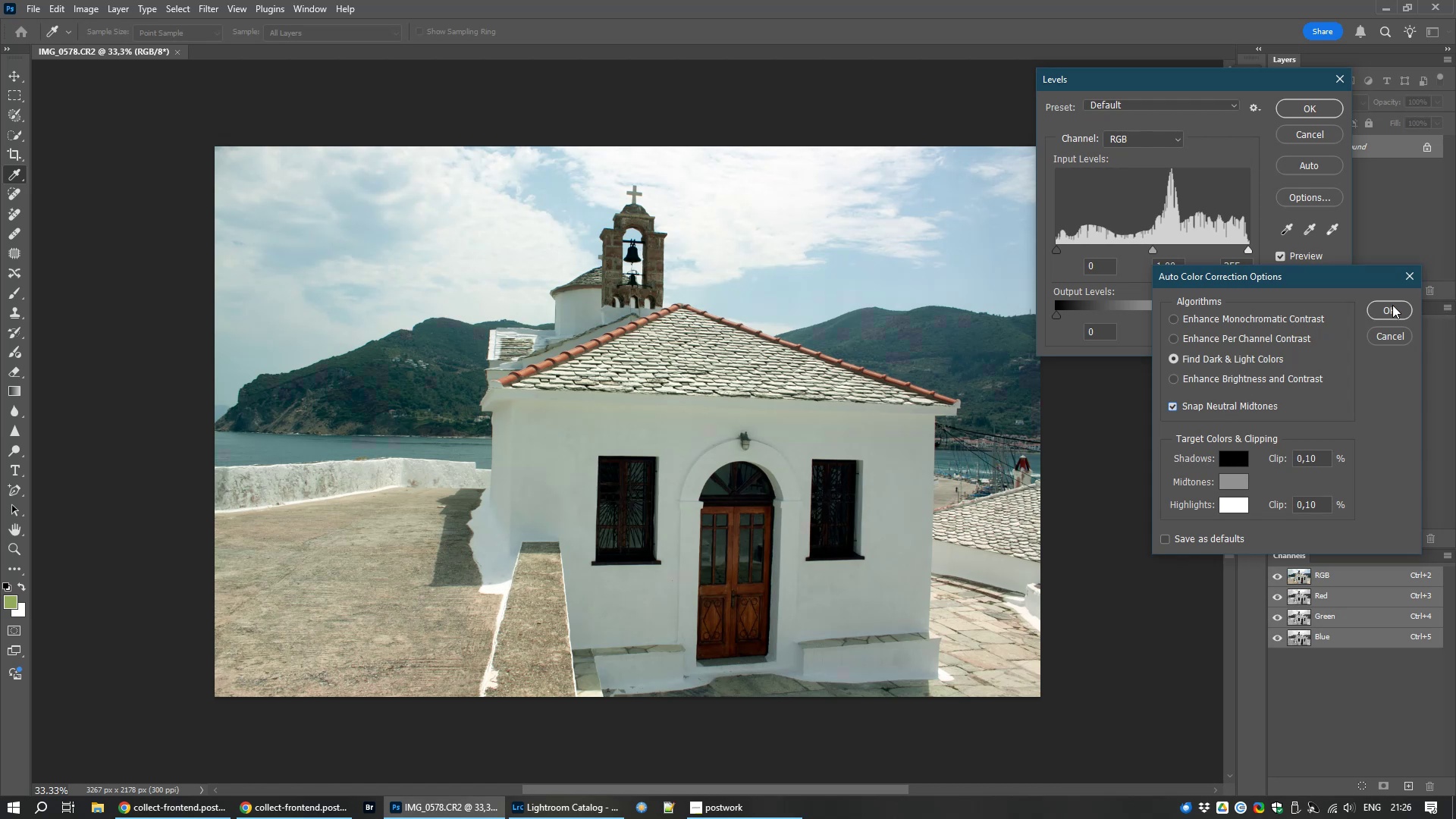 
left_click([1395, 304])
 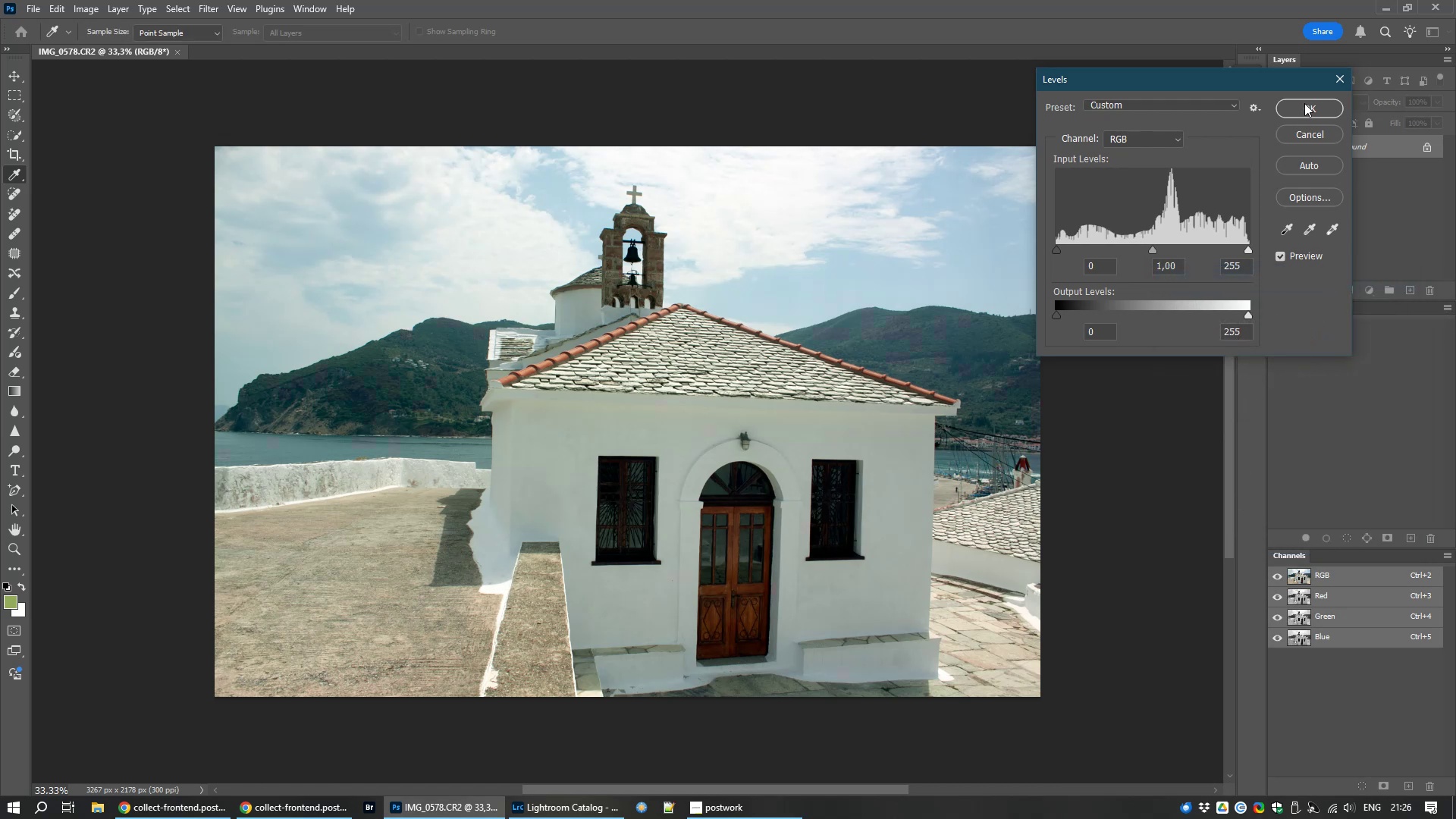 
left_click([1304, 103])
 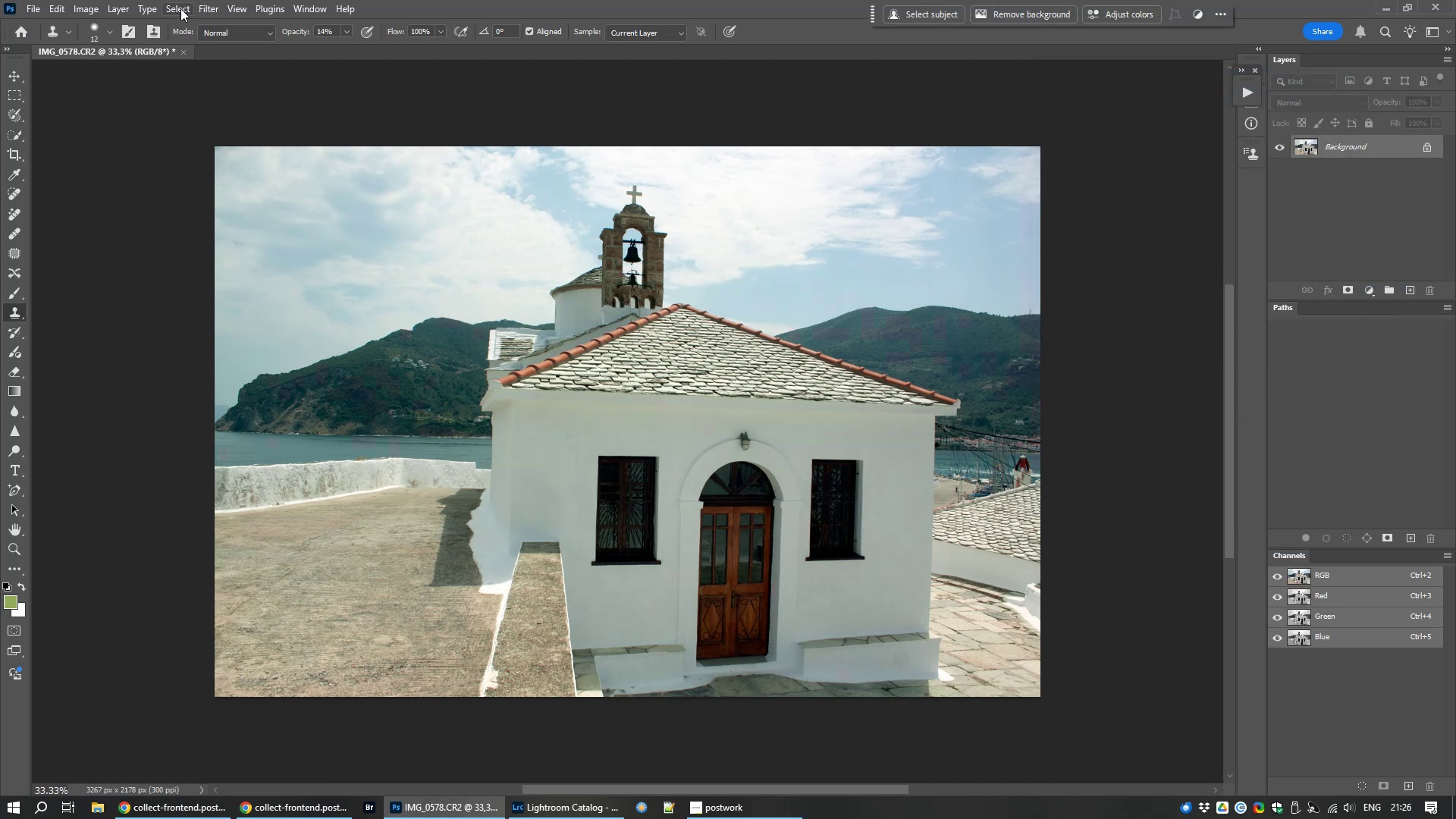 
wait(6.75)
 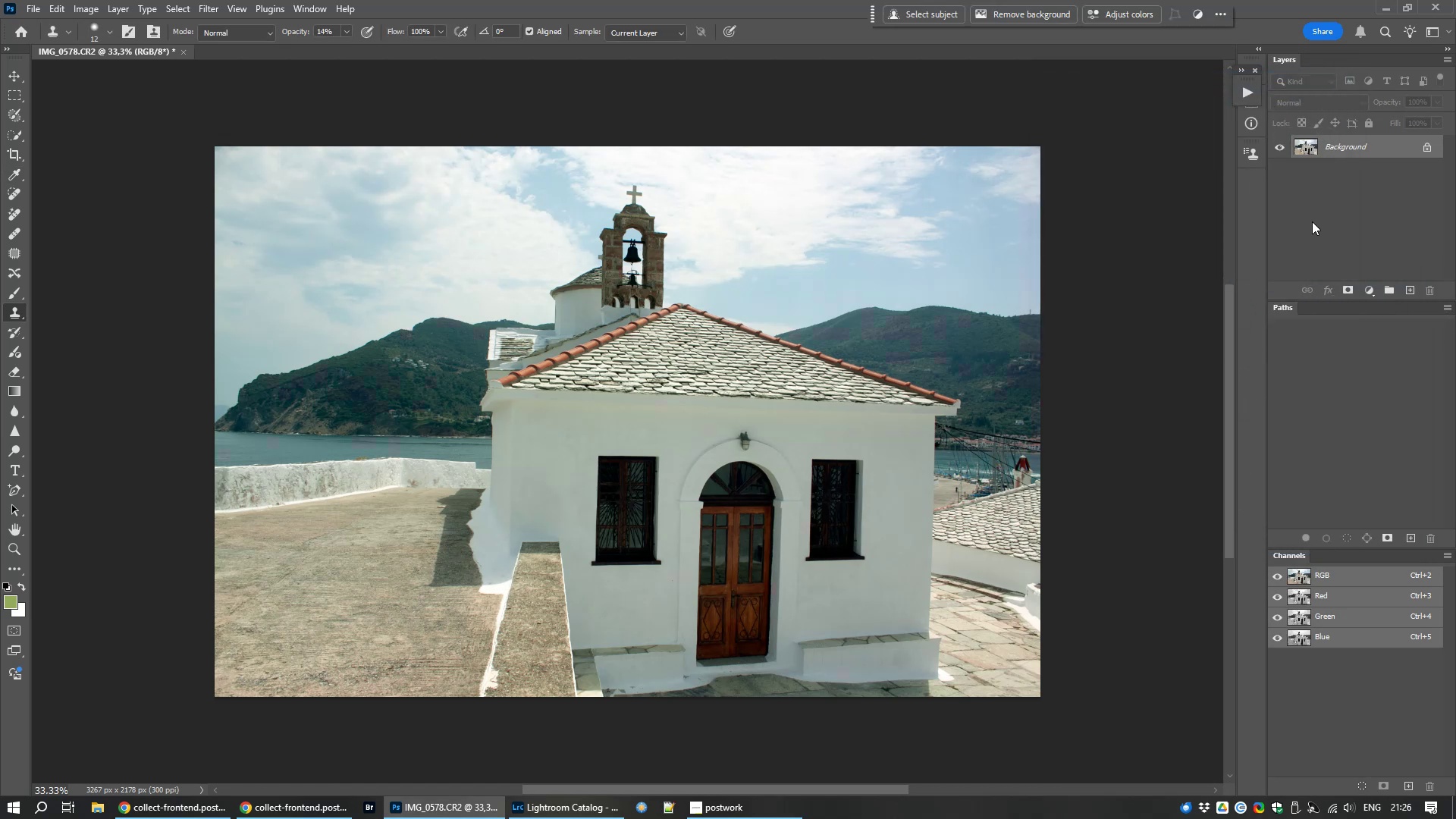 
left_click([200, 3])
 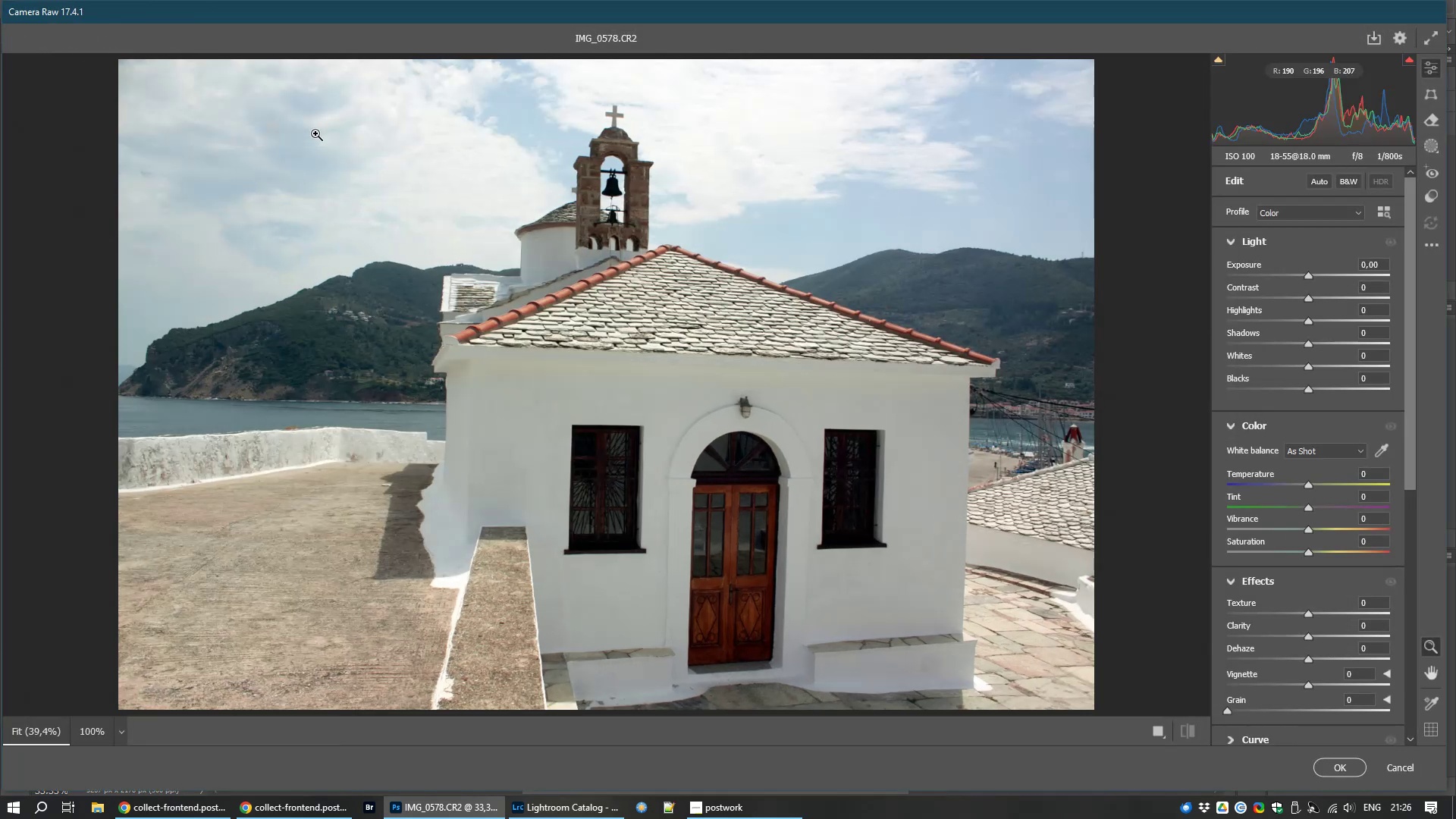 
wait(10.92)
 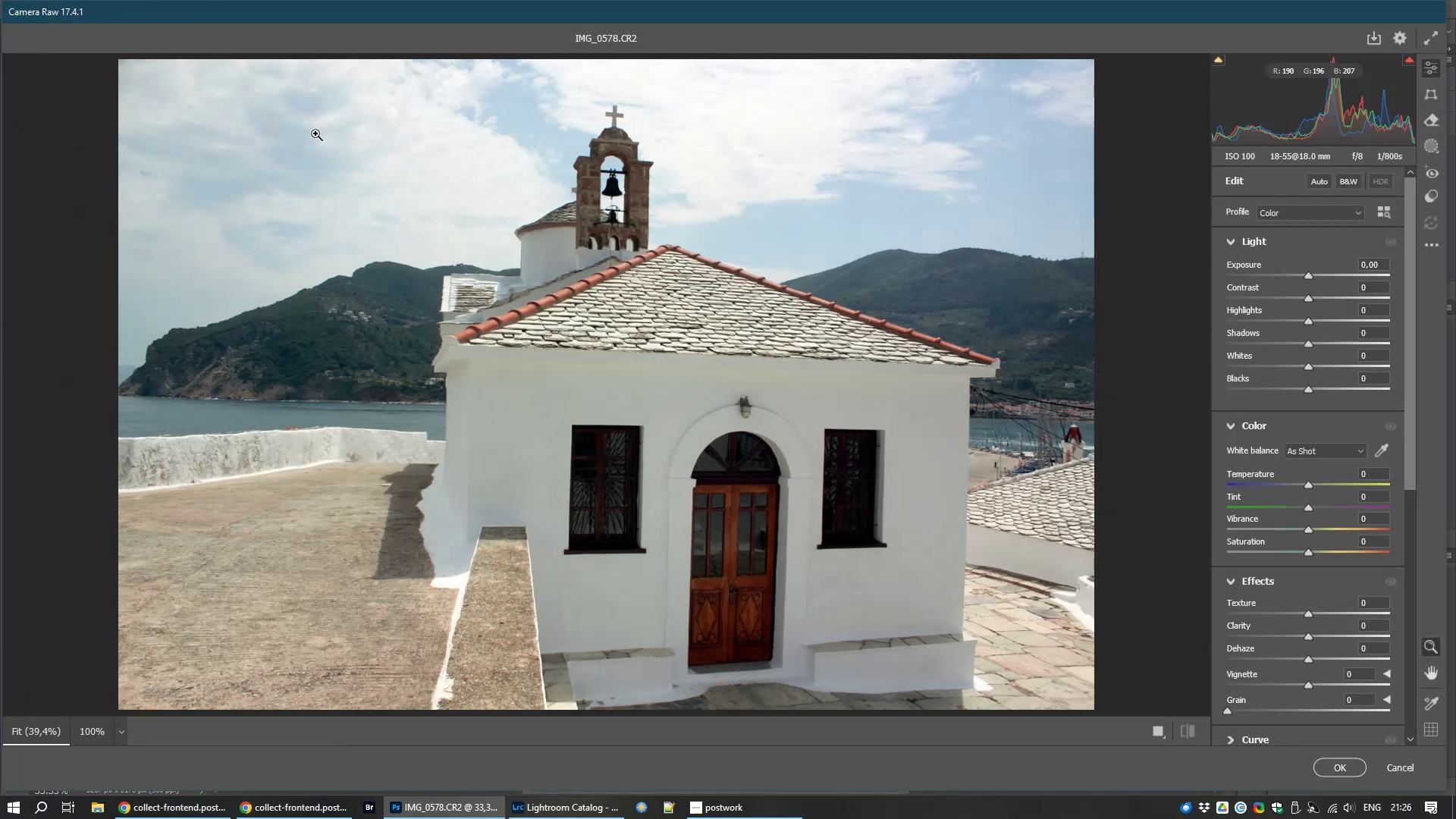 
left_click([1436, 149])
 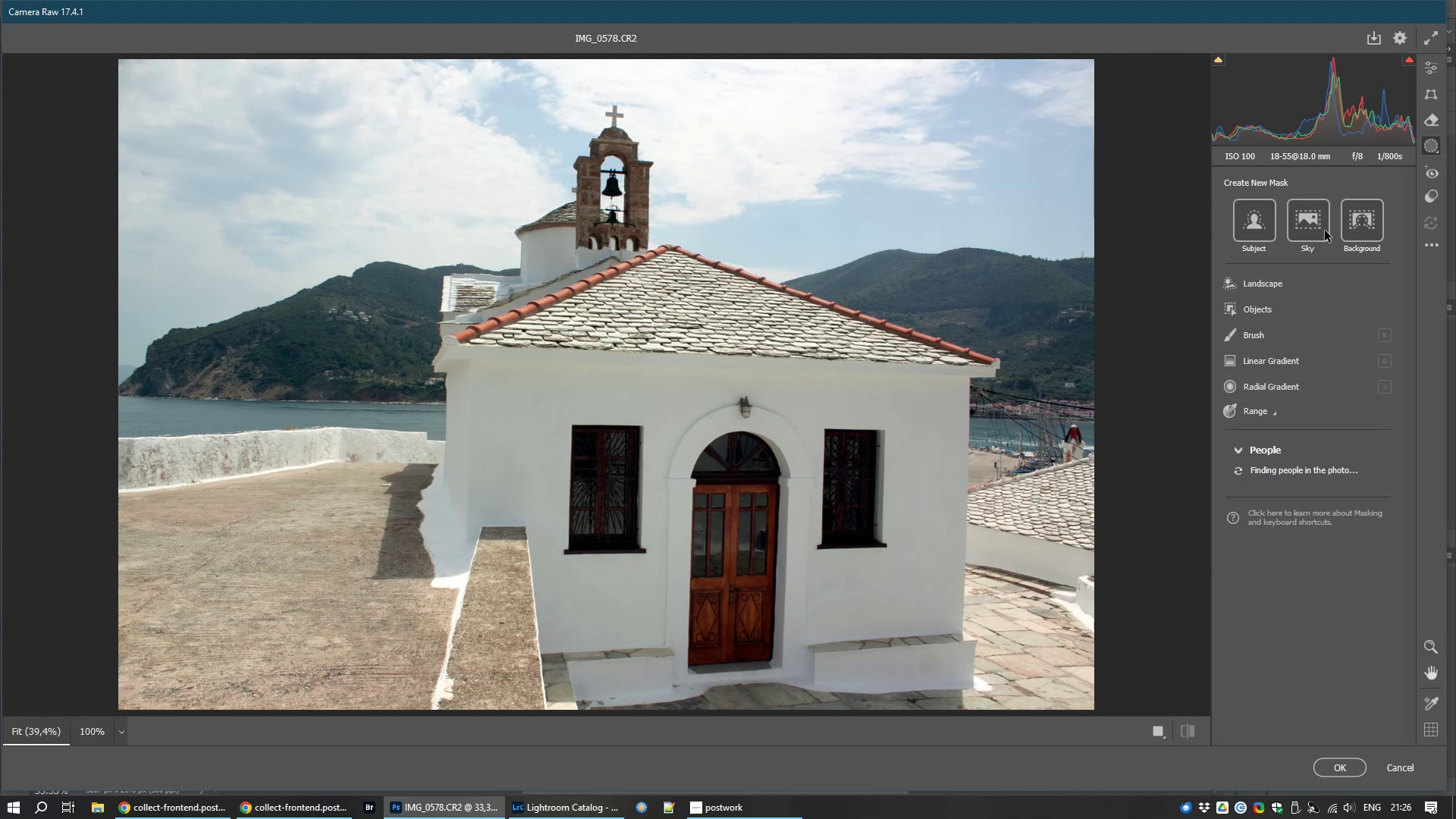 
left_click([1312, 221])
 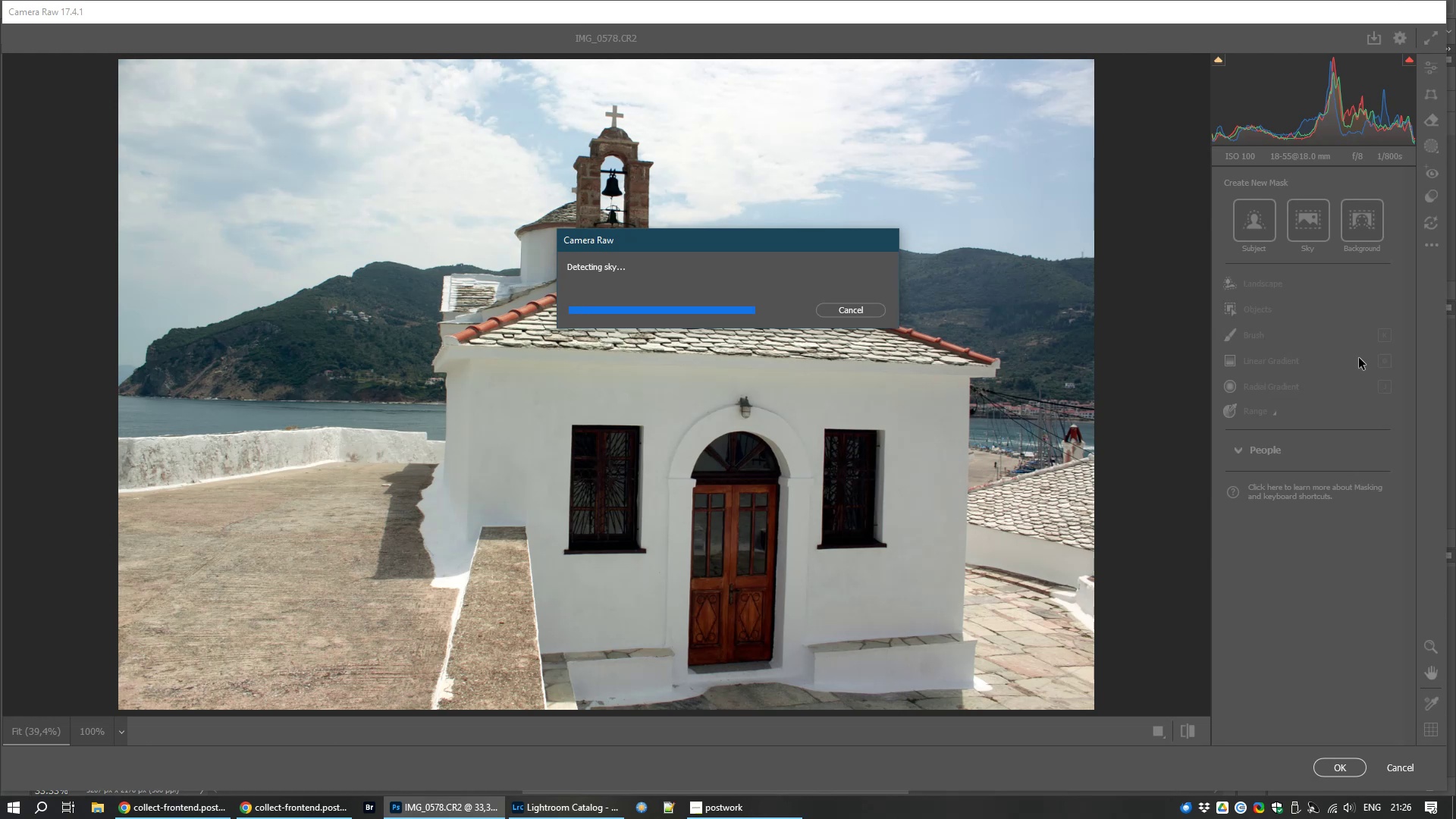 
wait(11.84)
 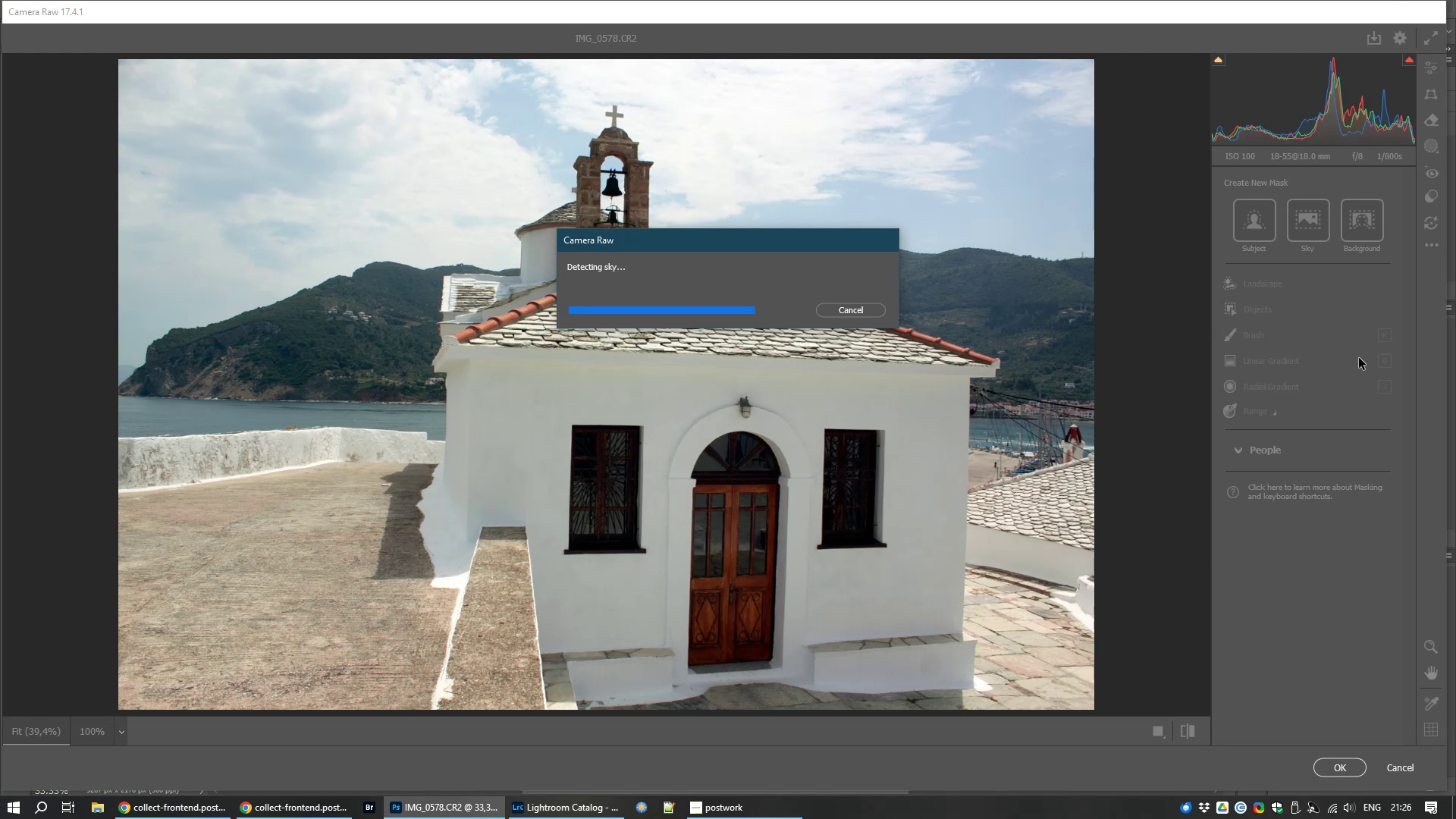 
left_click_drag(start_coordinate=[1304, 522], to_coordinate=[1301, 522])
 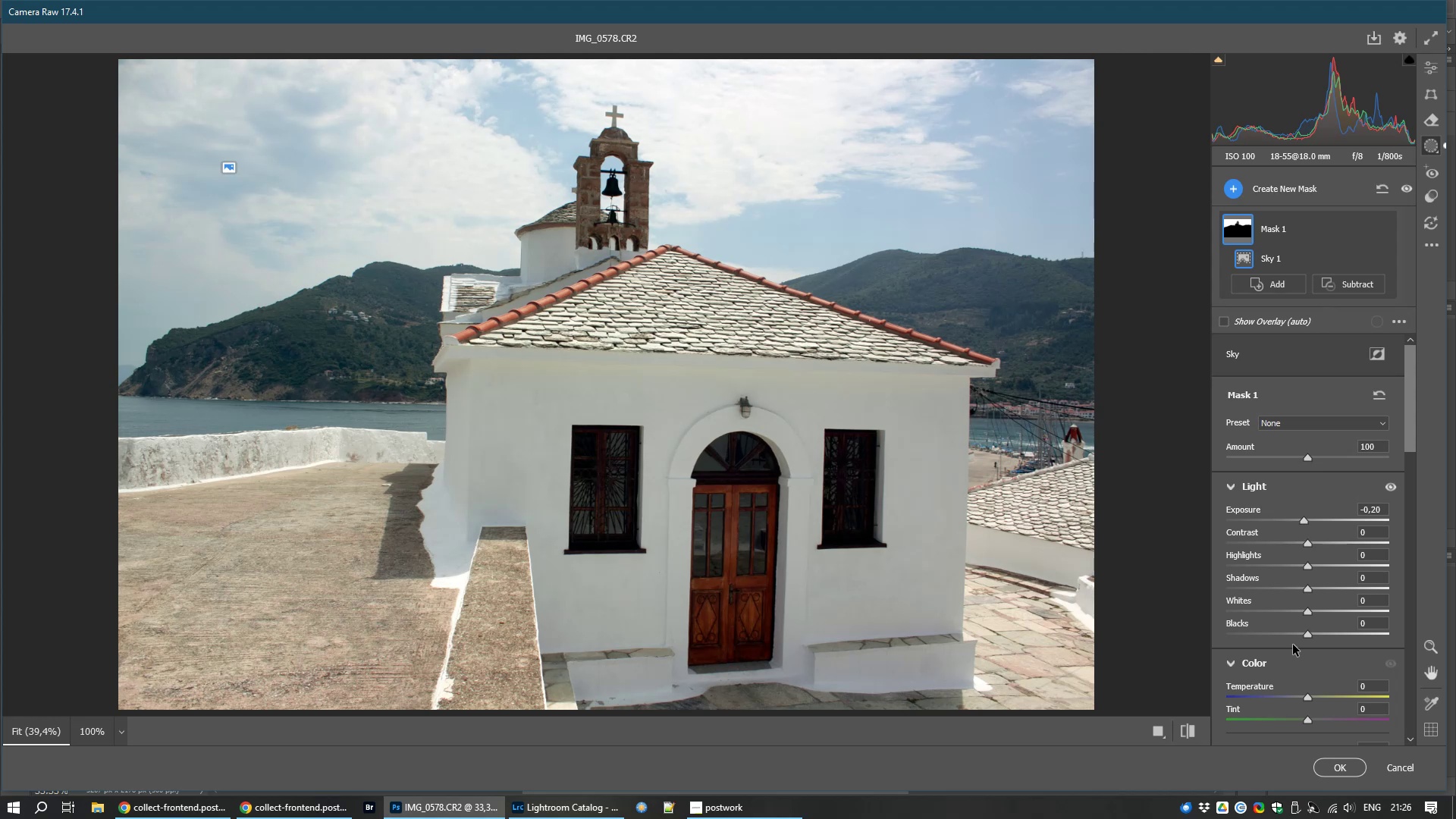 
scroll: coordinate [1301, 620], scroll_direction: down, amount: 4.0
 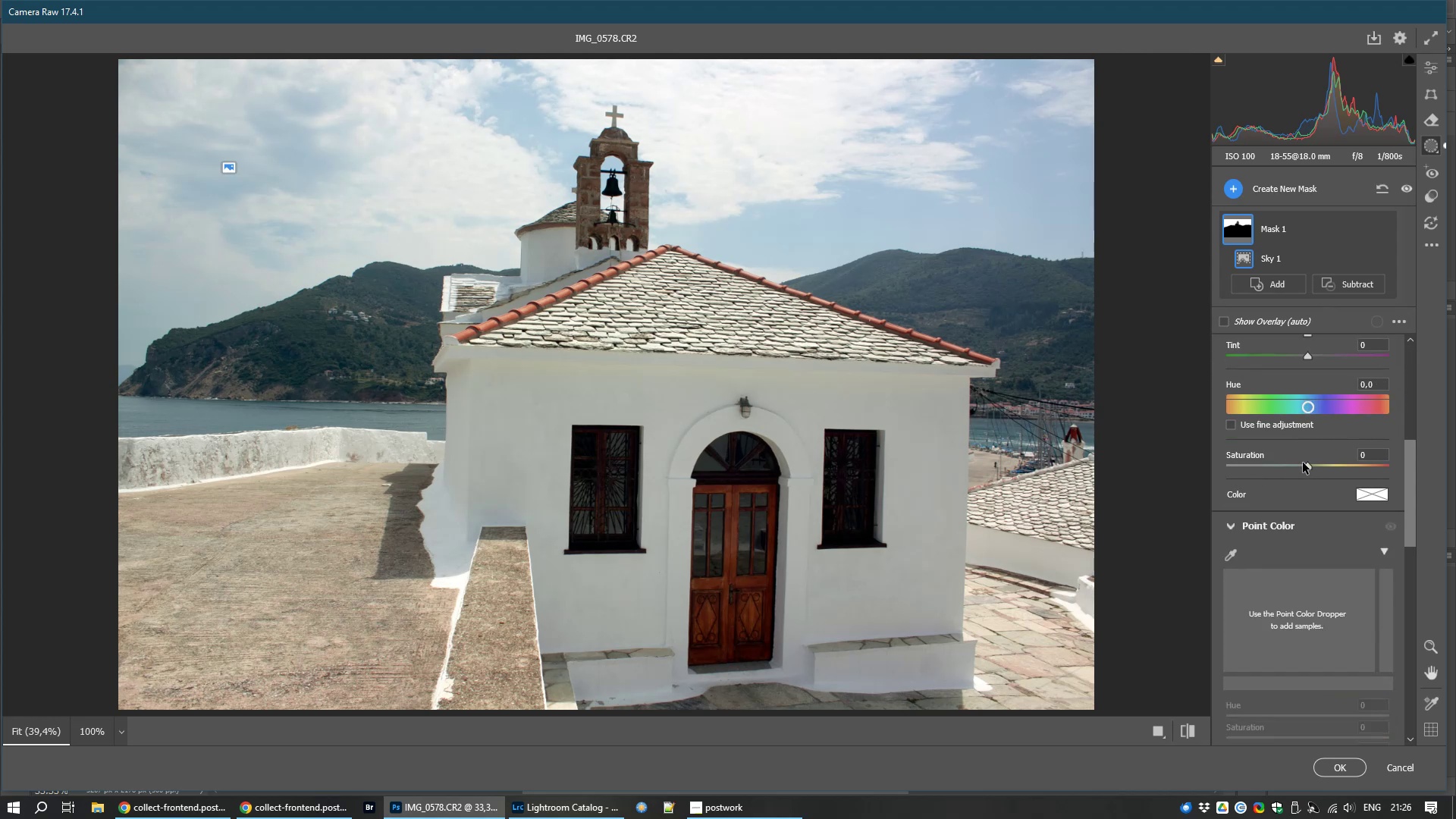 
left_click_drag(start_coordinate=[1310, 467], to_coordinate=[1448, 473])
 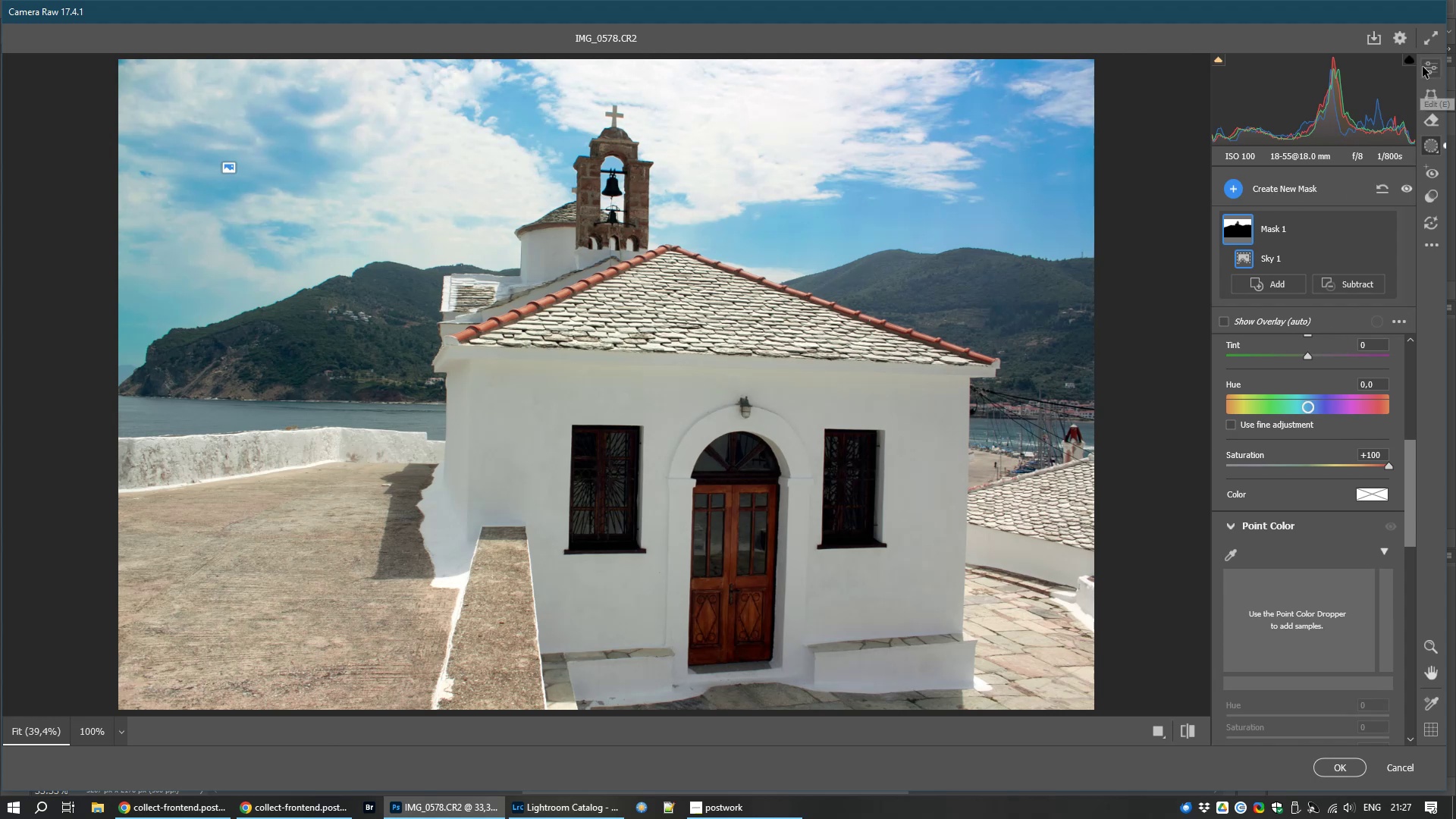 
wait(6.44)
 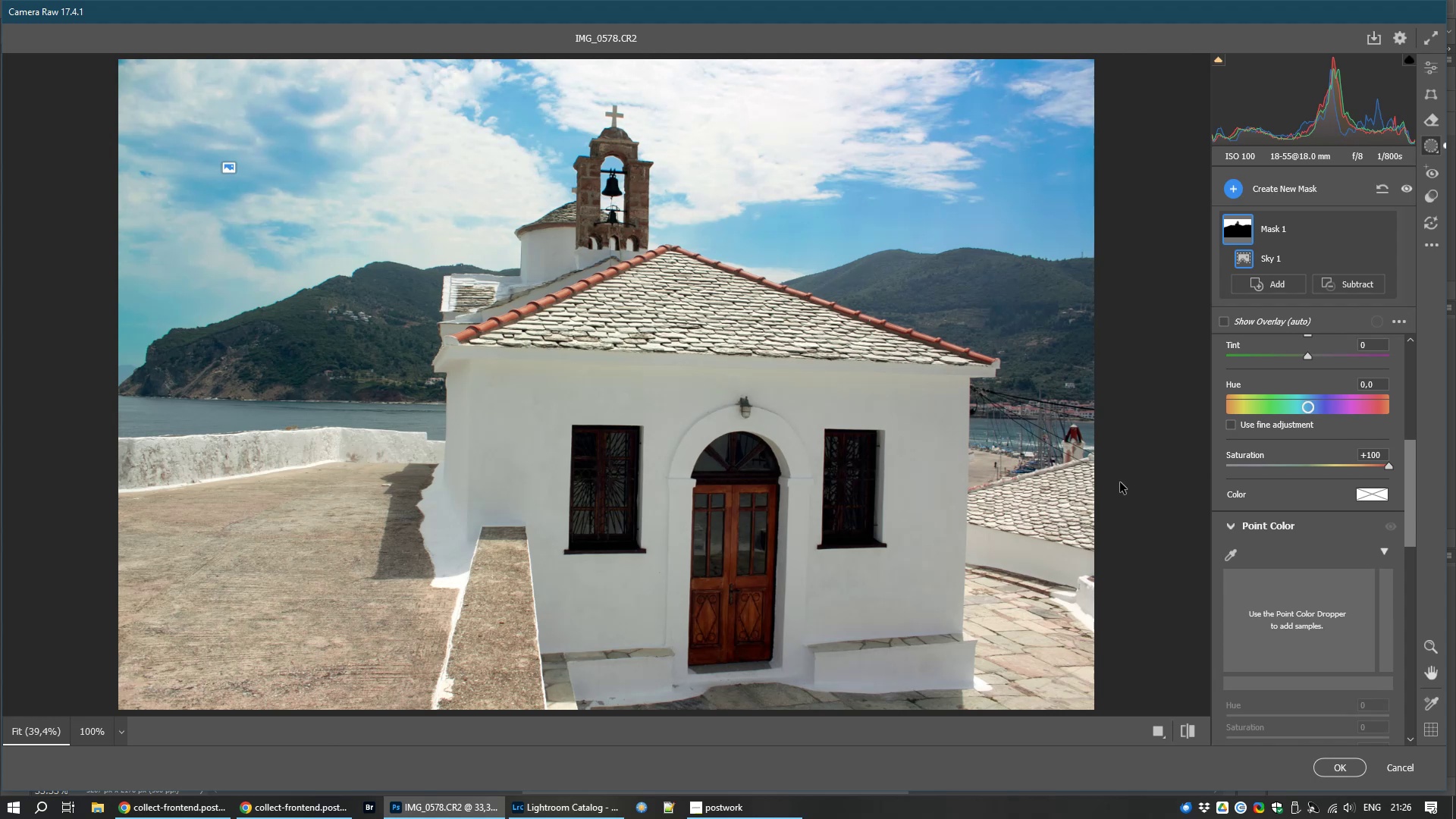 
left_click([1428, 70])
 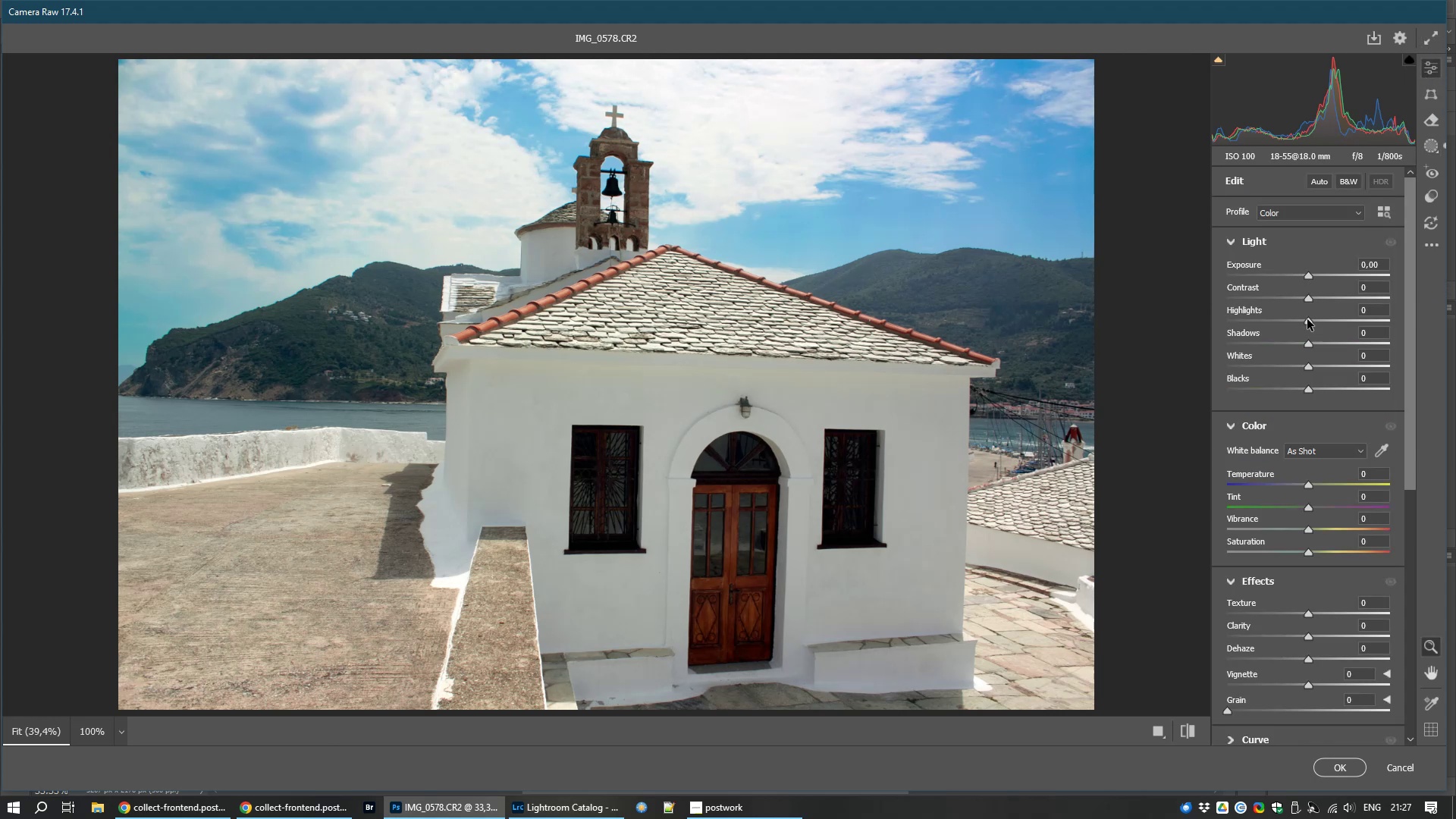 
left_click_drag(start_coordinate=[1307, 343], to_coordinate=[1316, 344])
 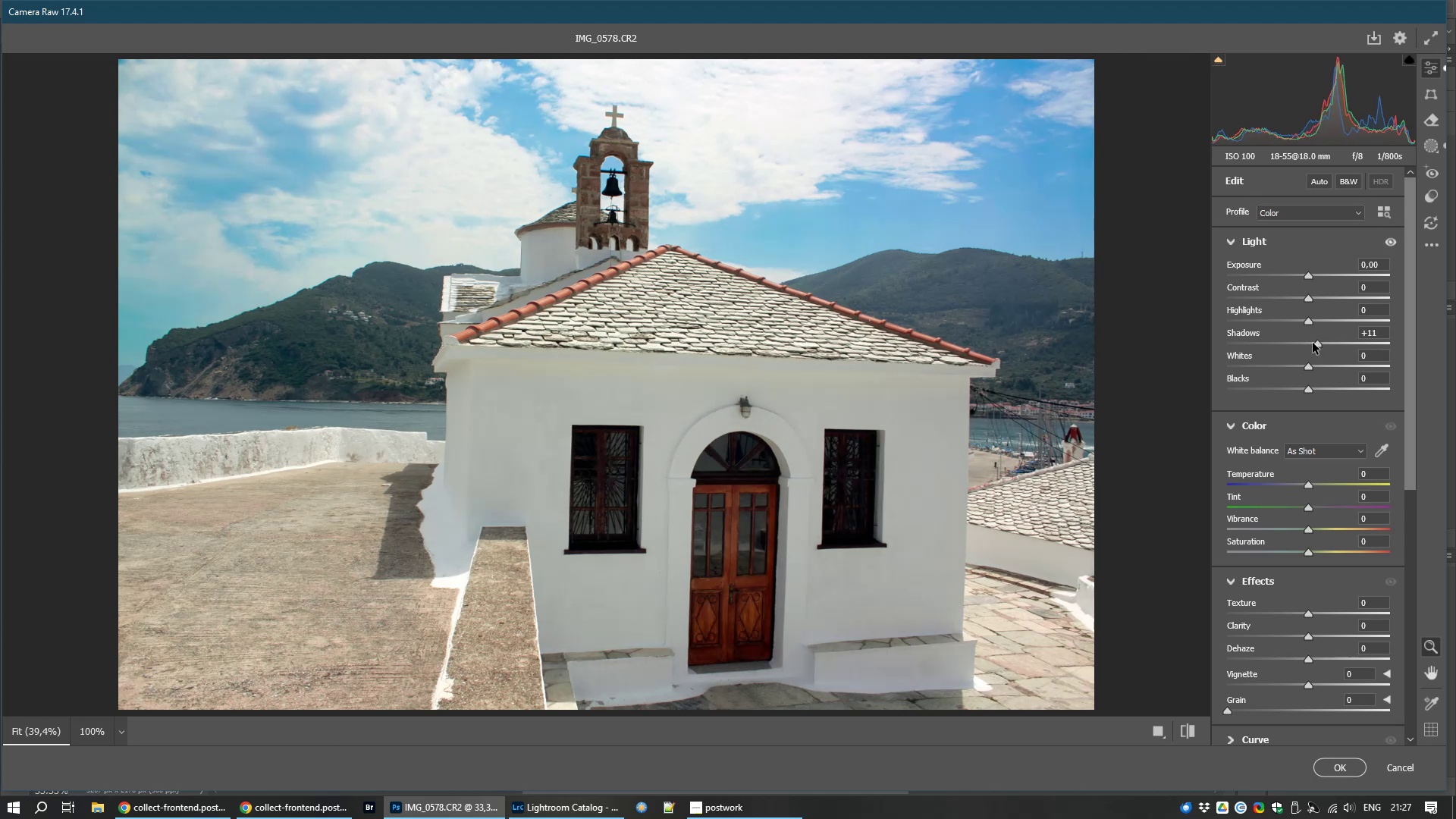 
left_click_drag(start_coordinate=[1313, 343], to_coordinate=[1316, 343])
 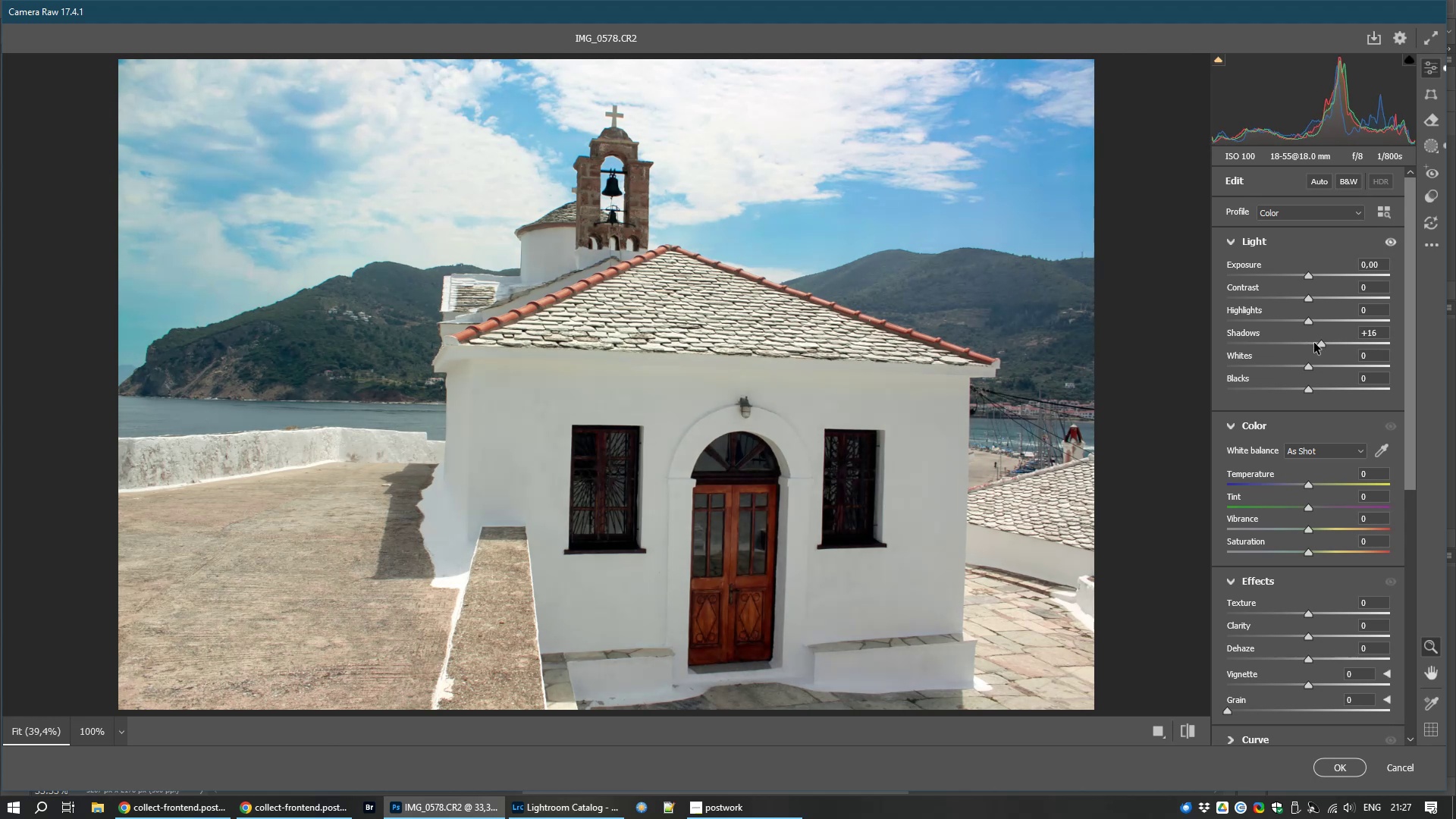 
left_click_drag(start_coordinate=[1314, 343], to_coordinate=[1334, 348])
 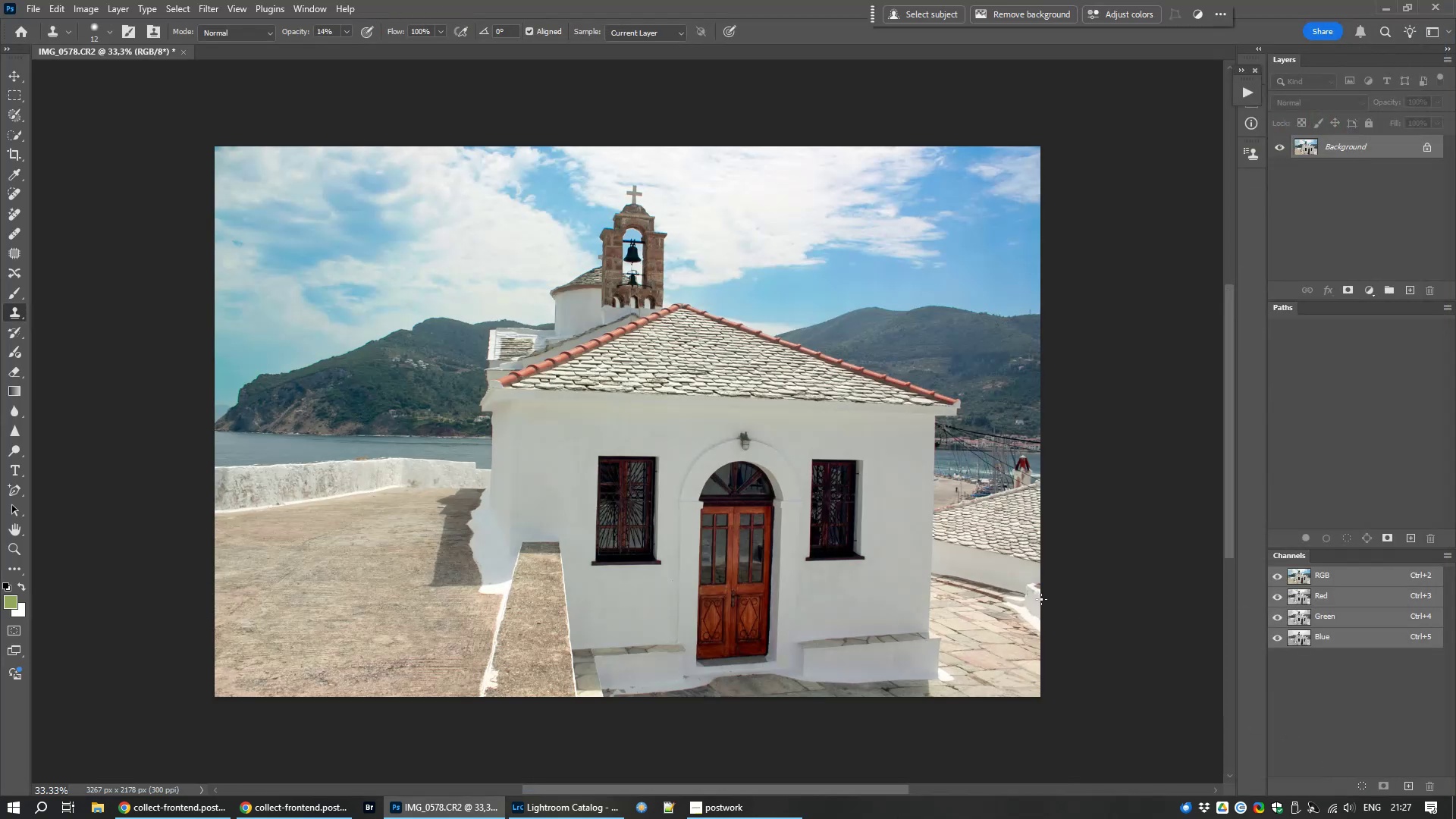 
wait(6.32)
 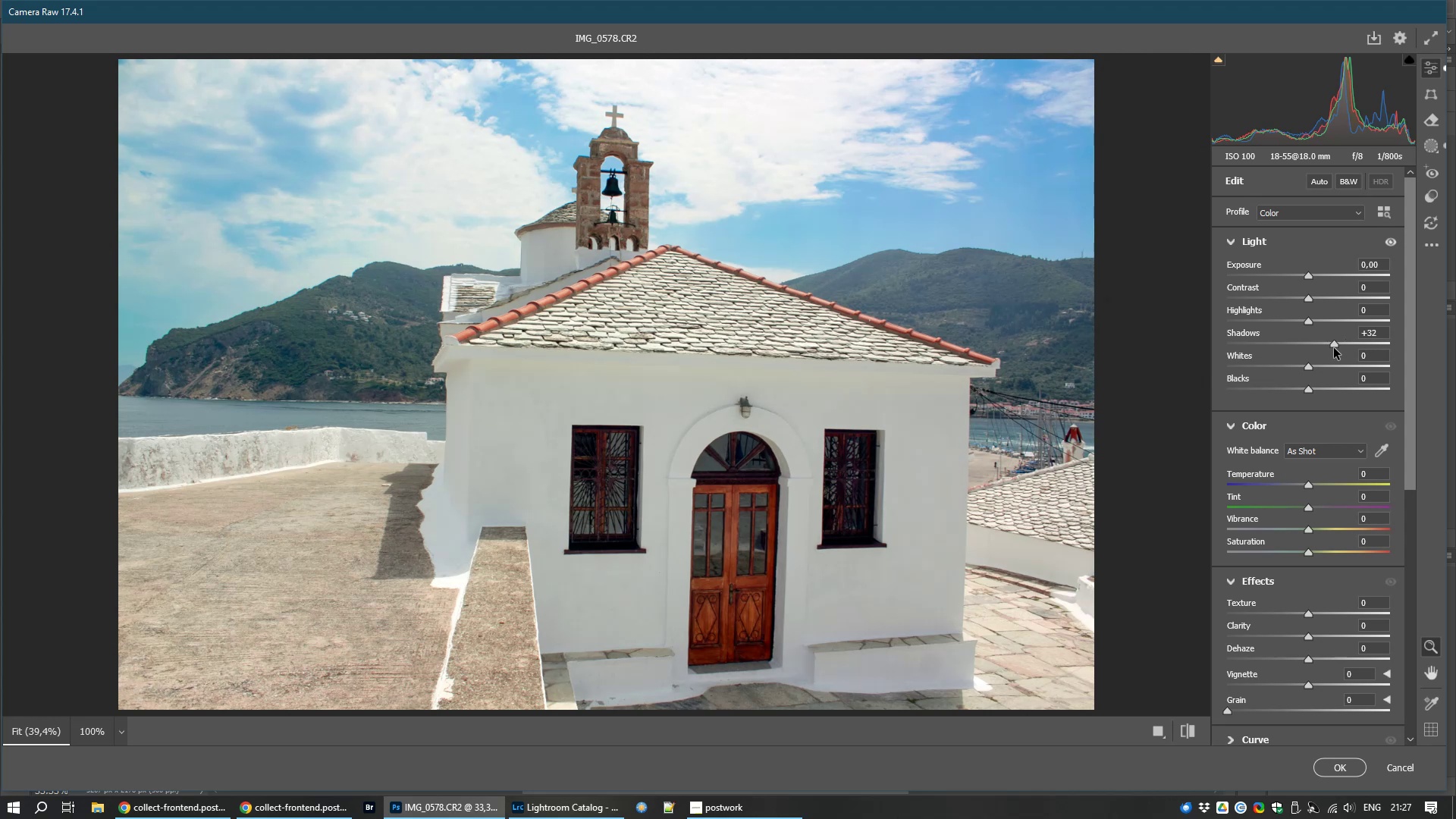 
key(Control+S)
 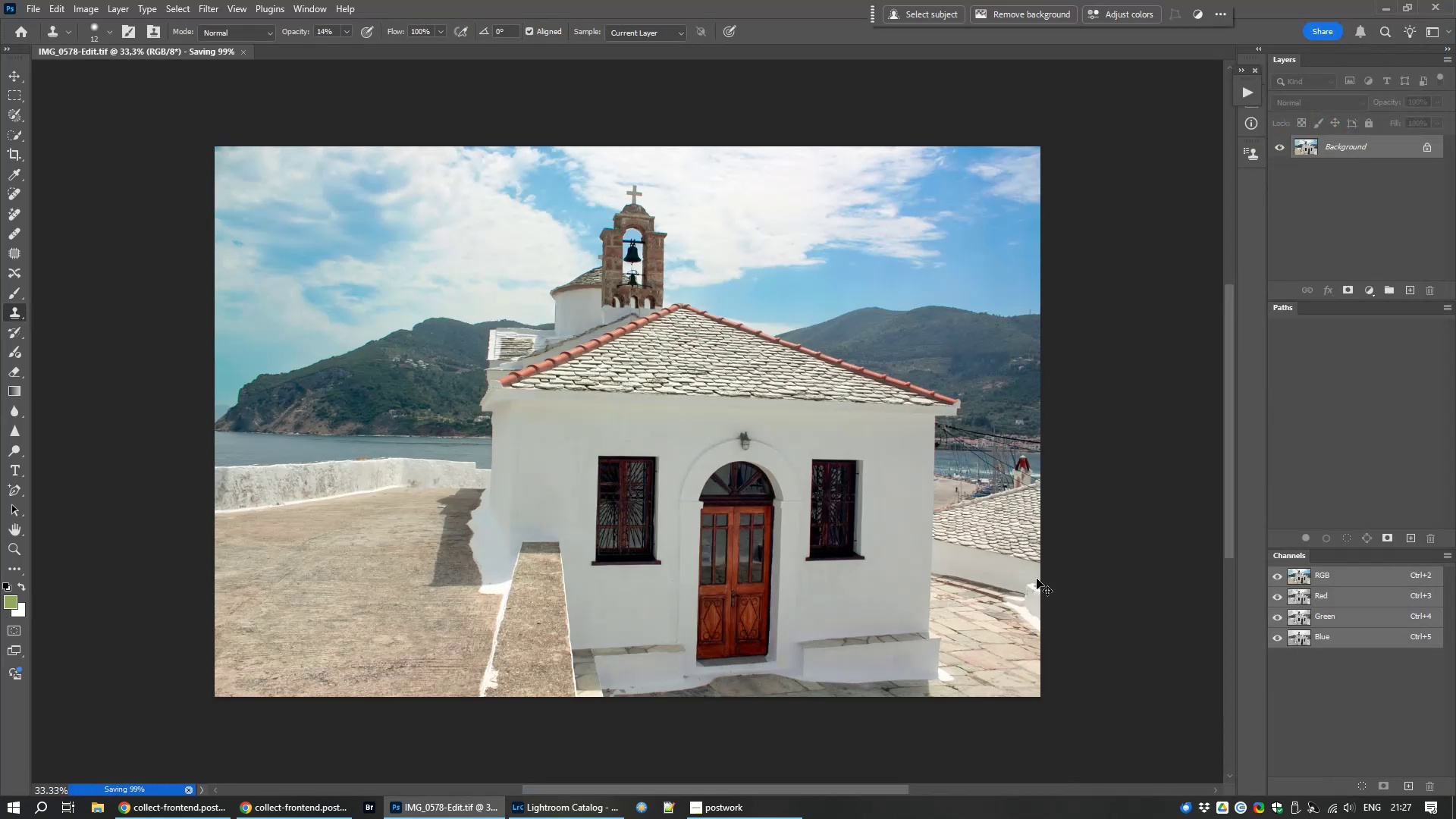 
key(Control+W)
 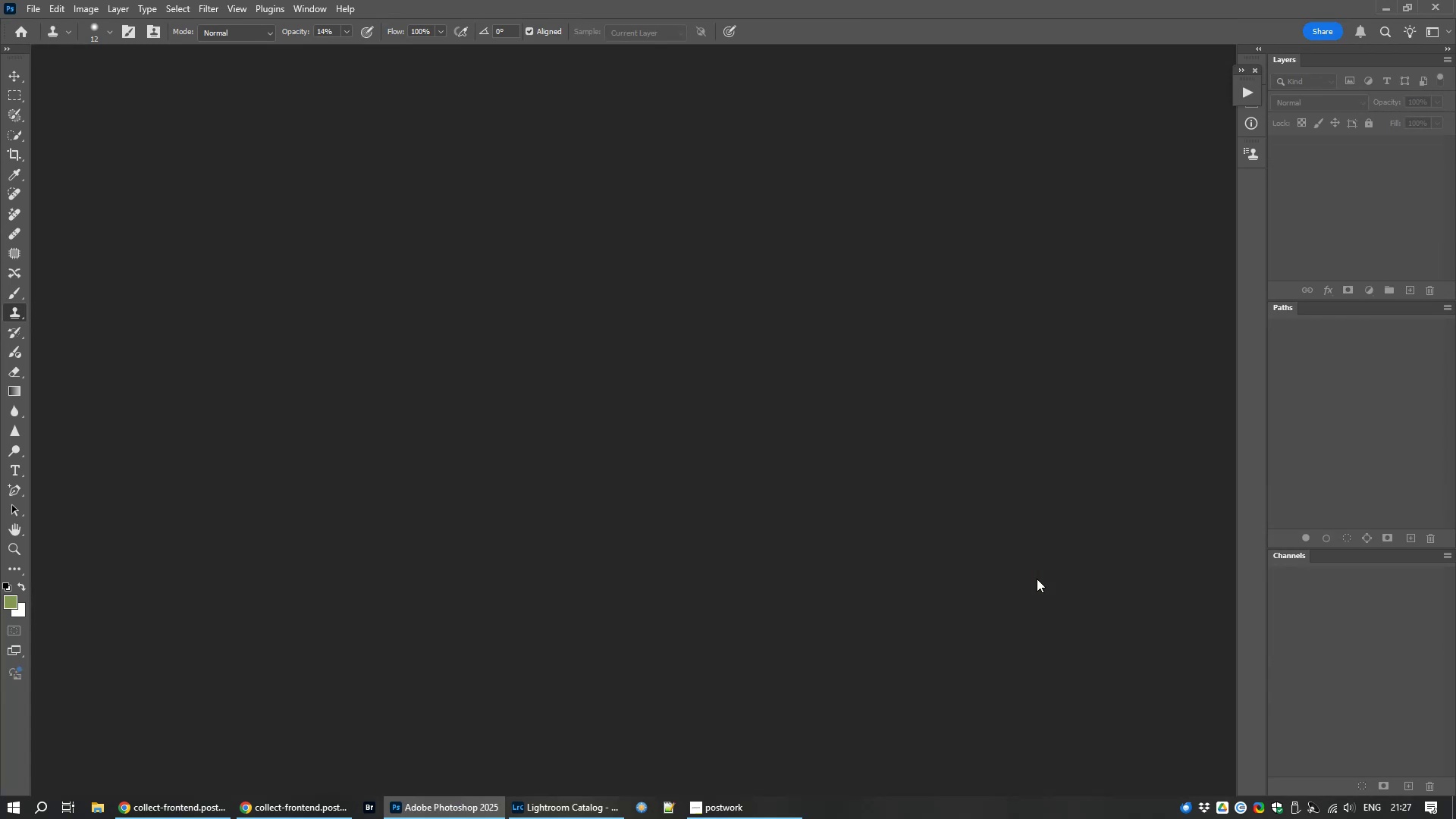 
wait(7.79)
 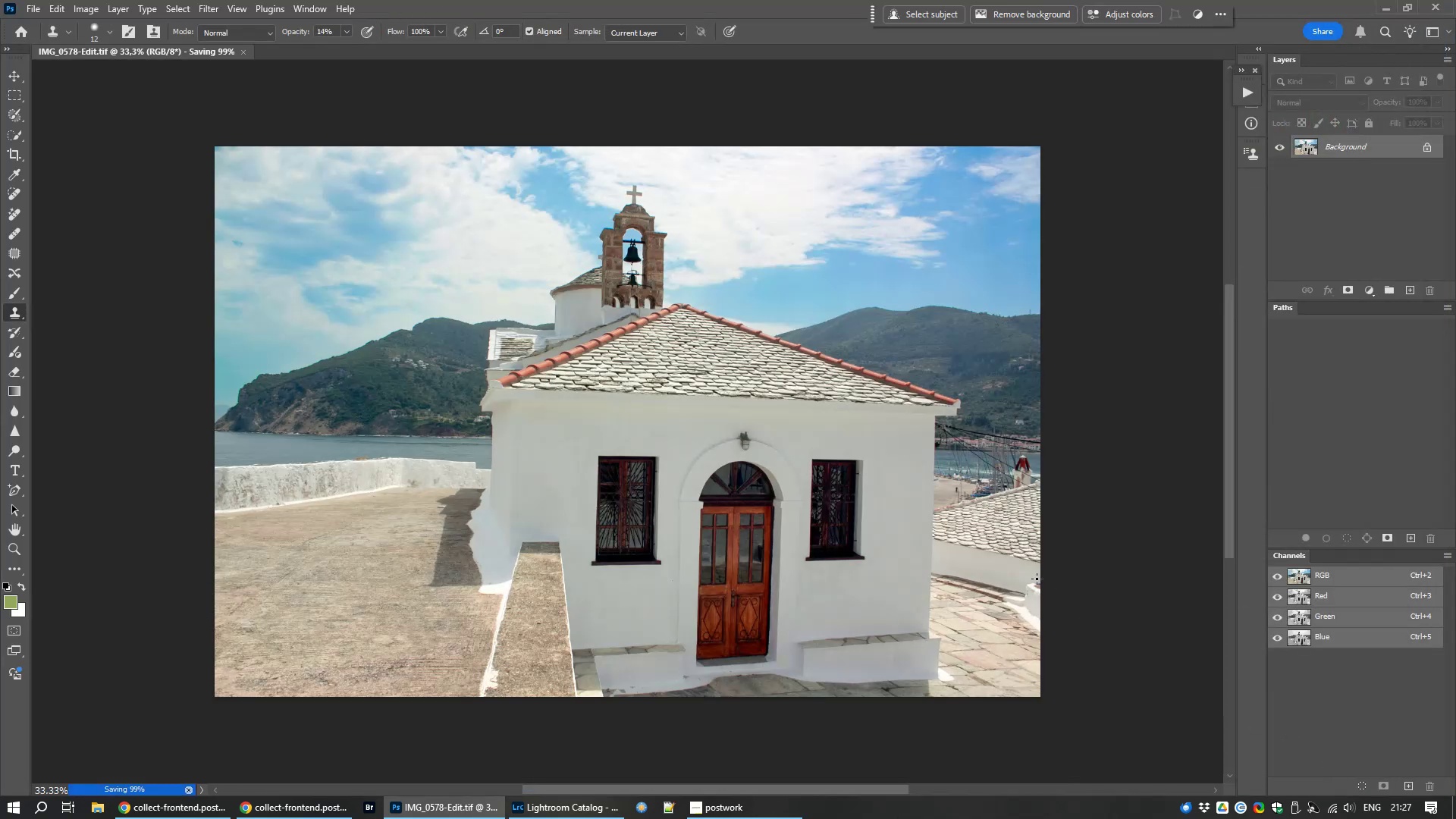 
left_click([559, 813])
 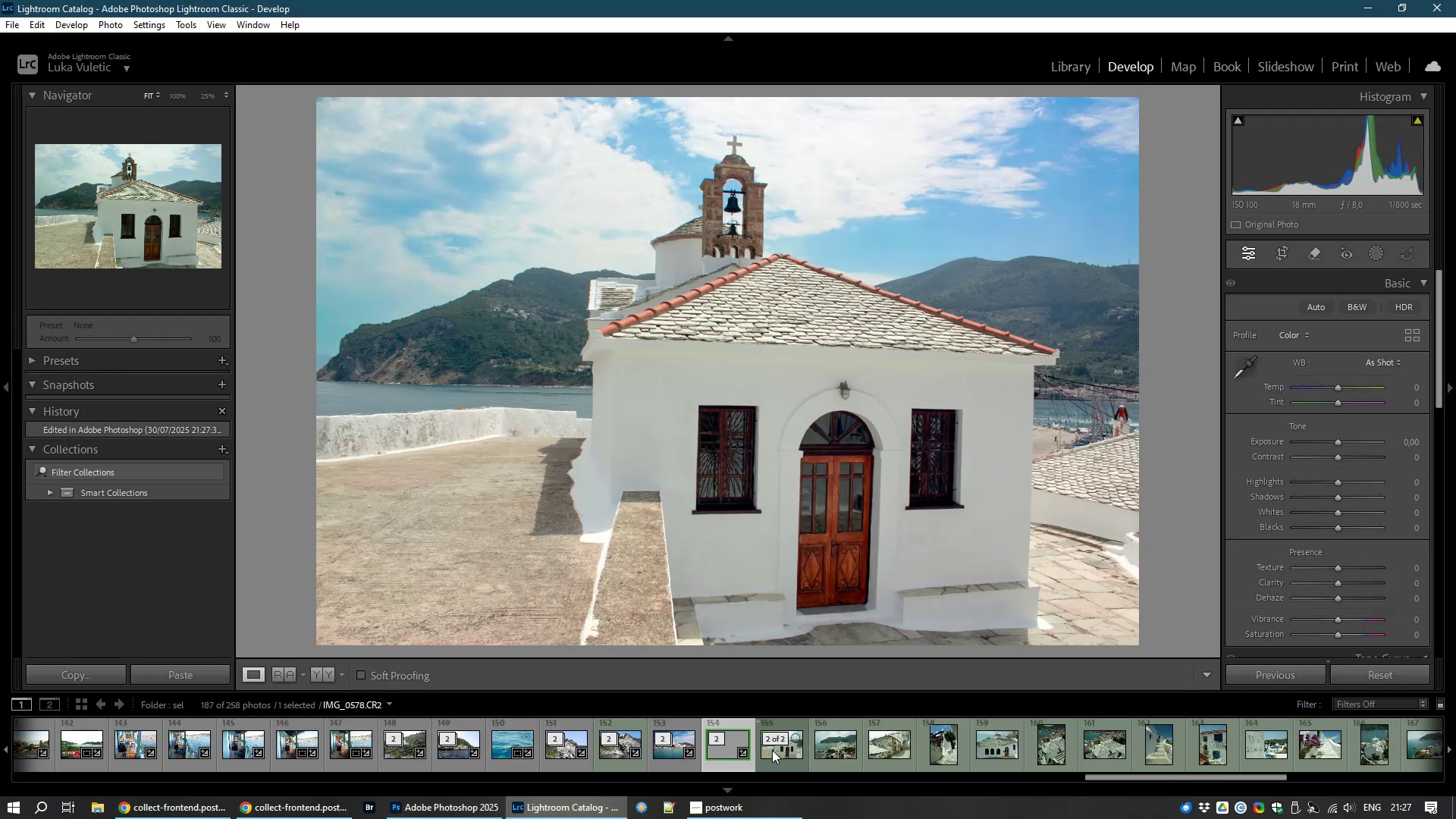 
left_click([775, 748])
 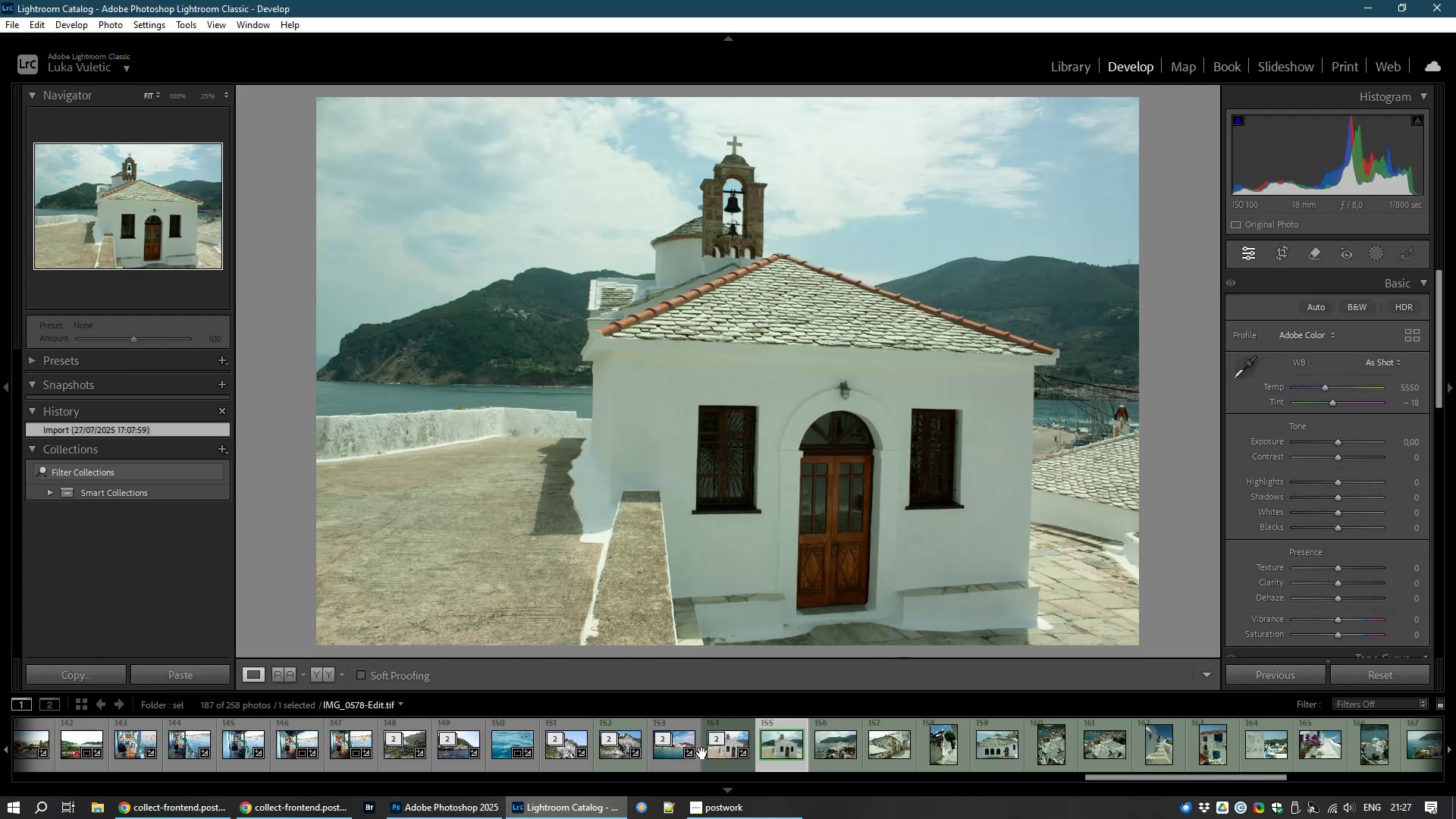 
left_click([717, 752])
 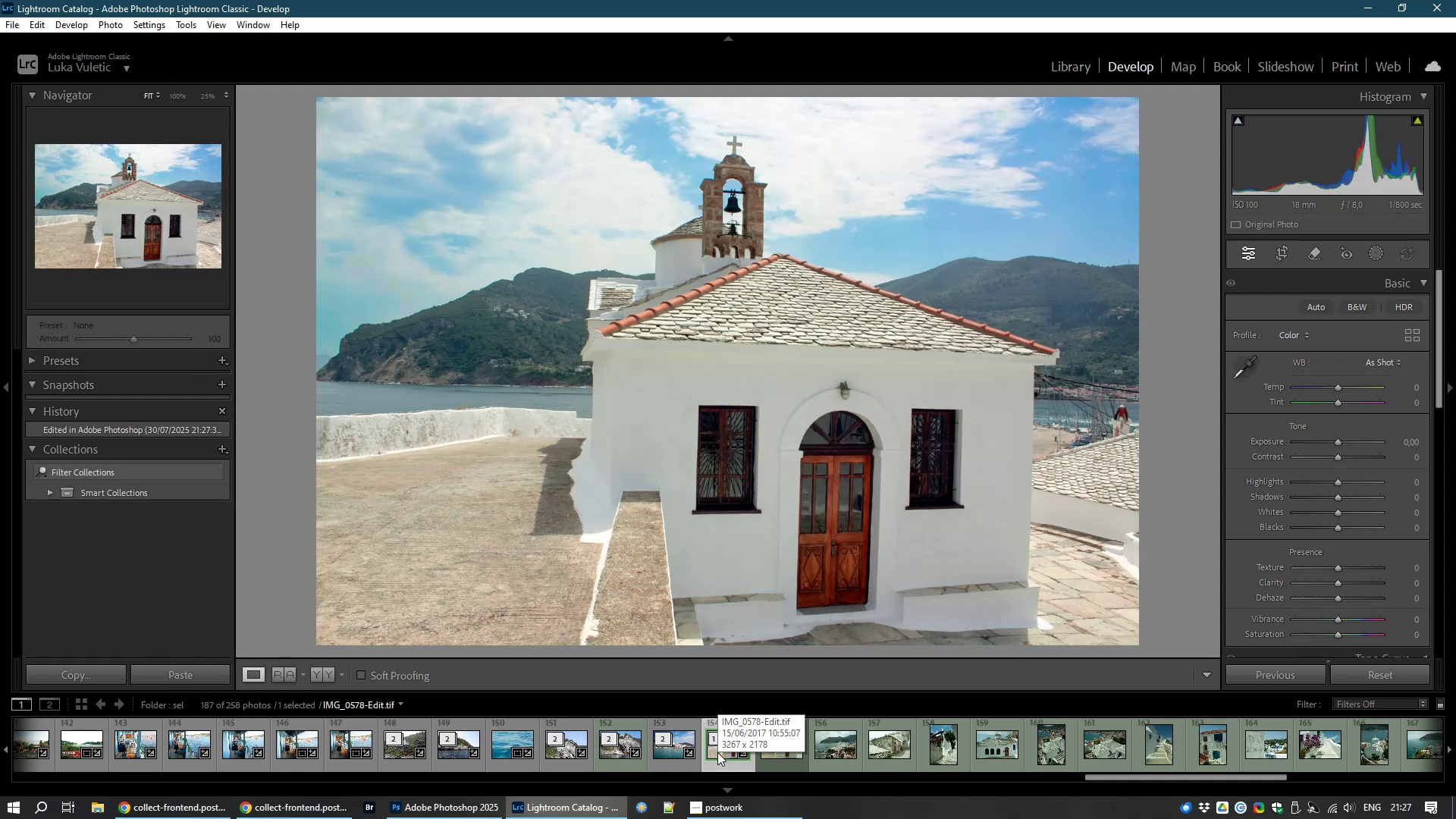 
right_click([717, 752])
 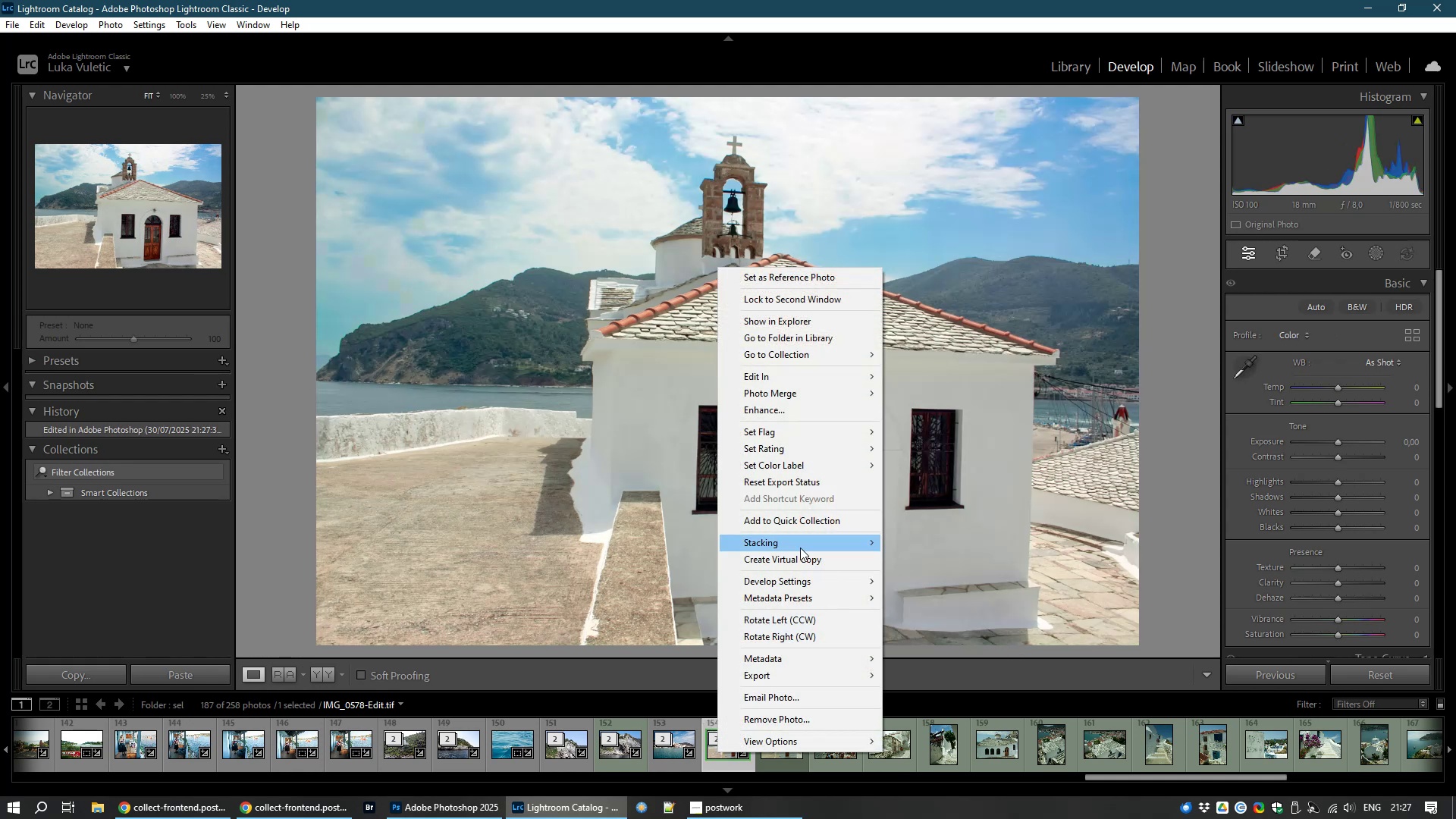 
scroll: coordinate [800, 548], scroll_direction: down, amount: 1.0
 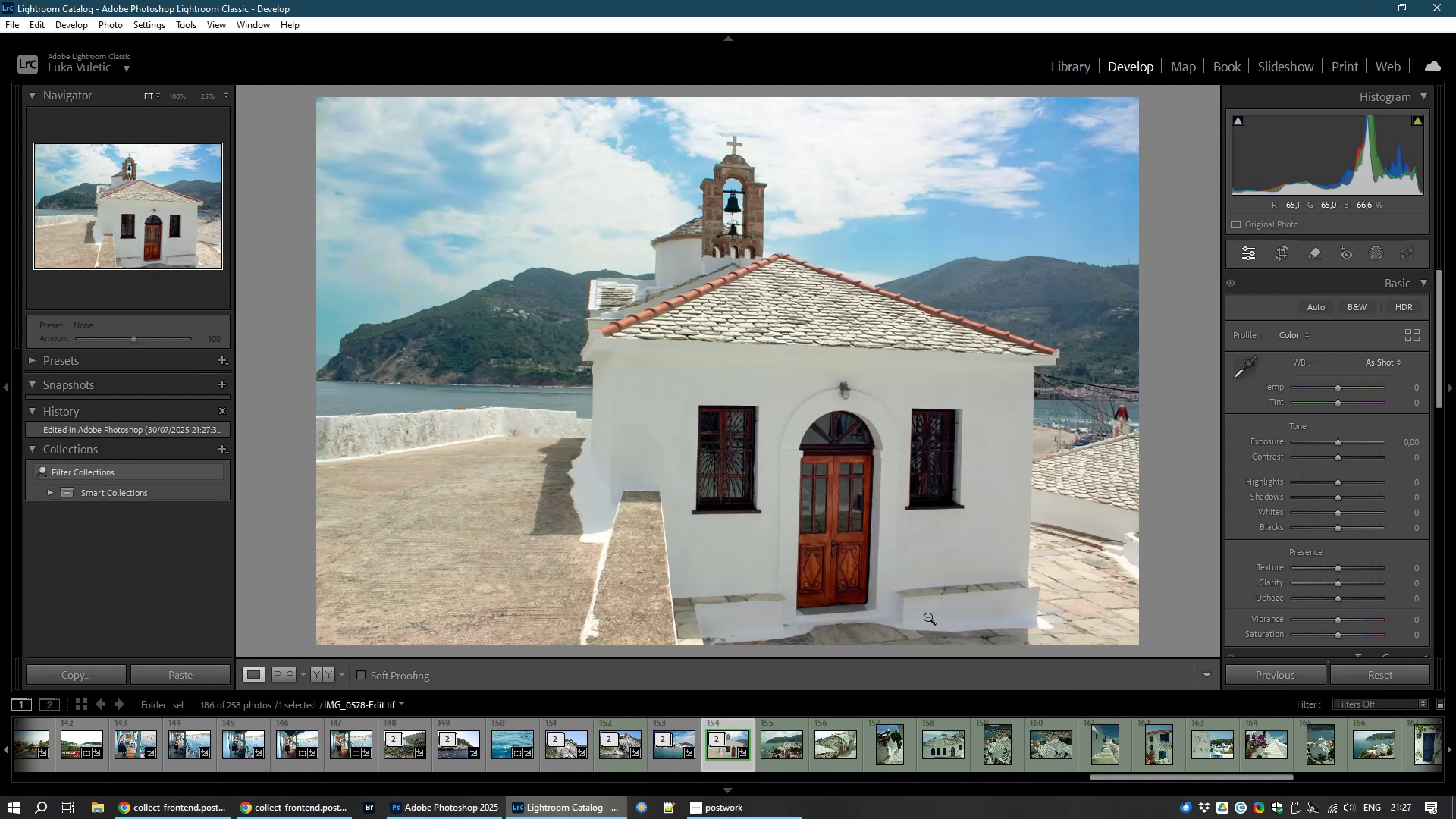 
wait(7.41)
 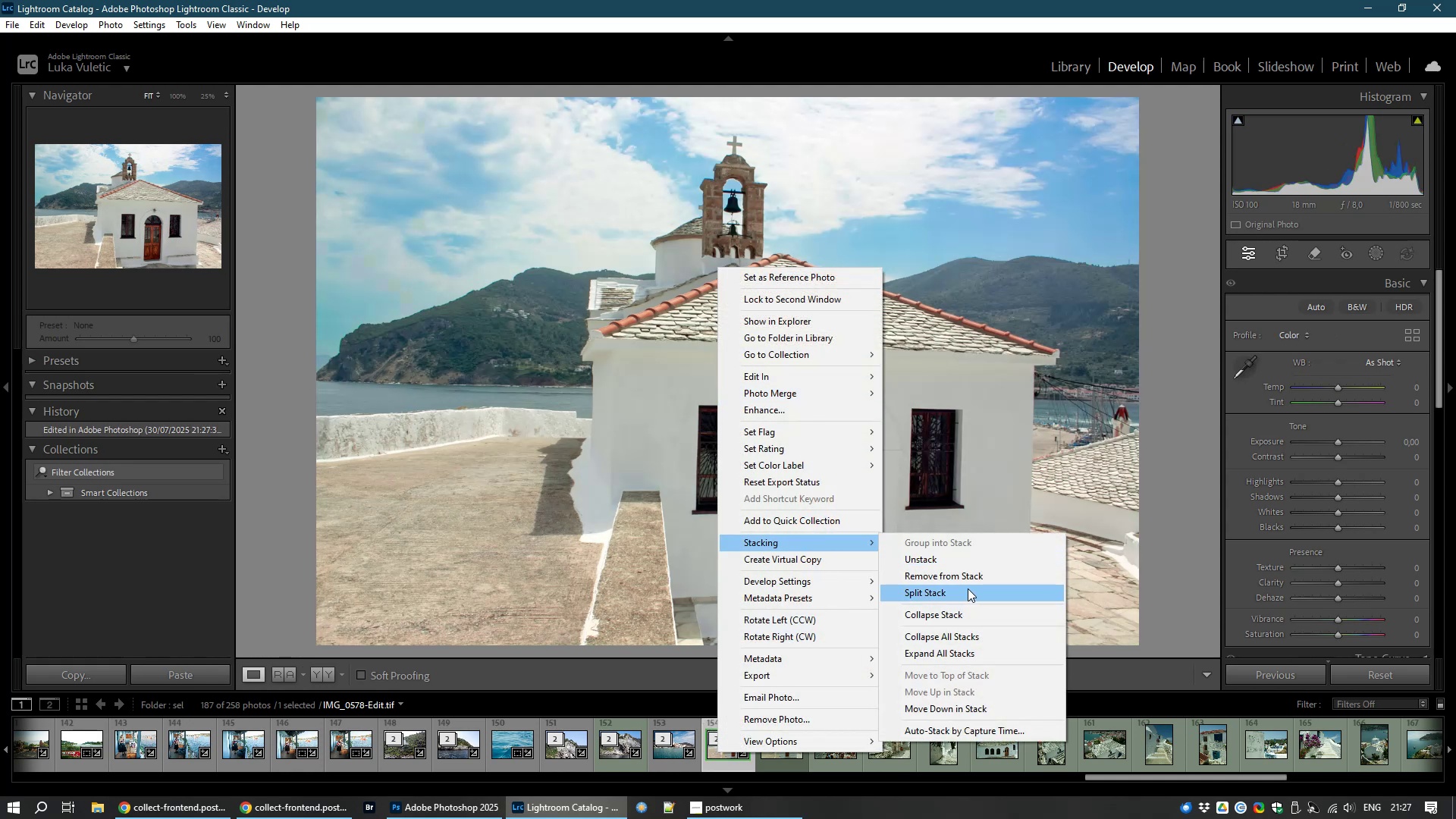 
left_click([774, 752])
 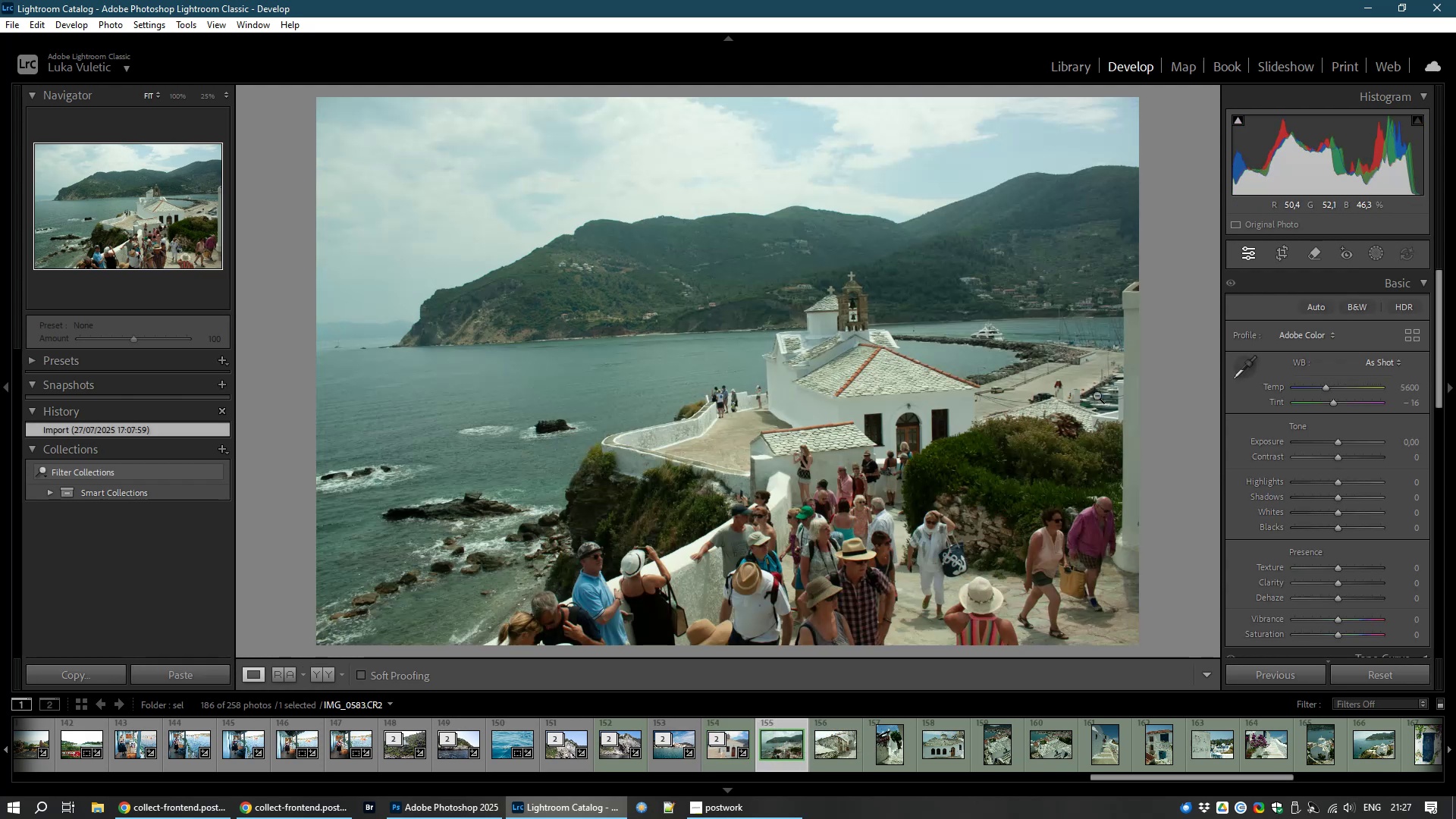 
key(Control+L)
 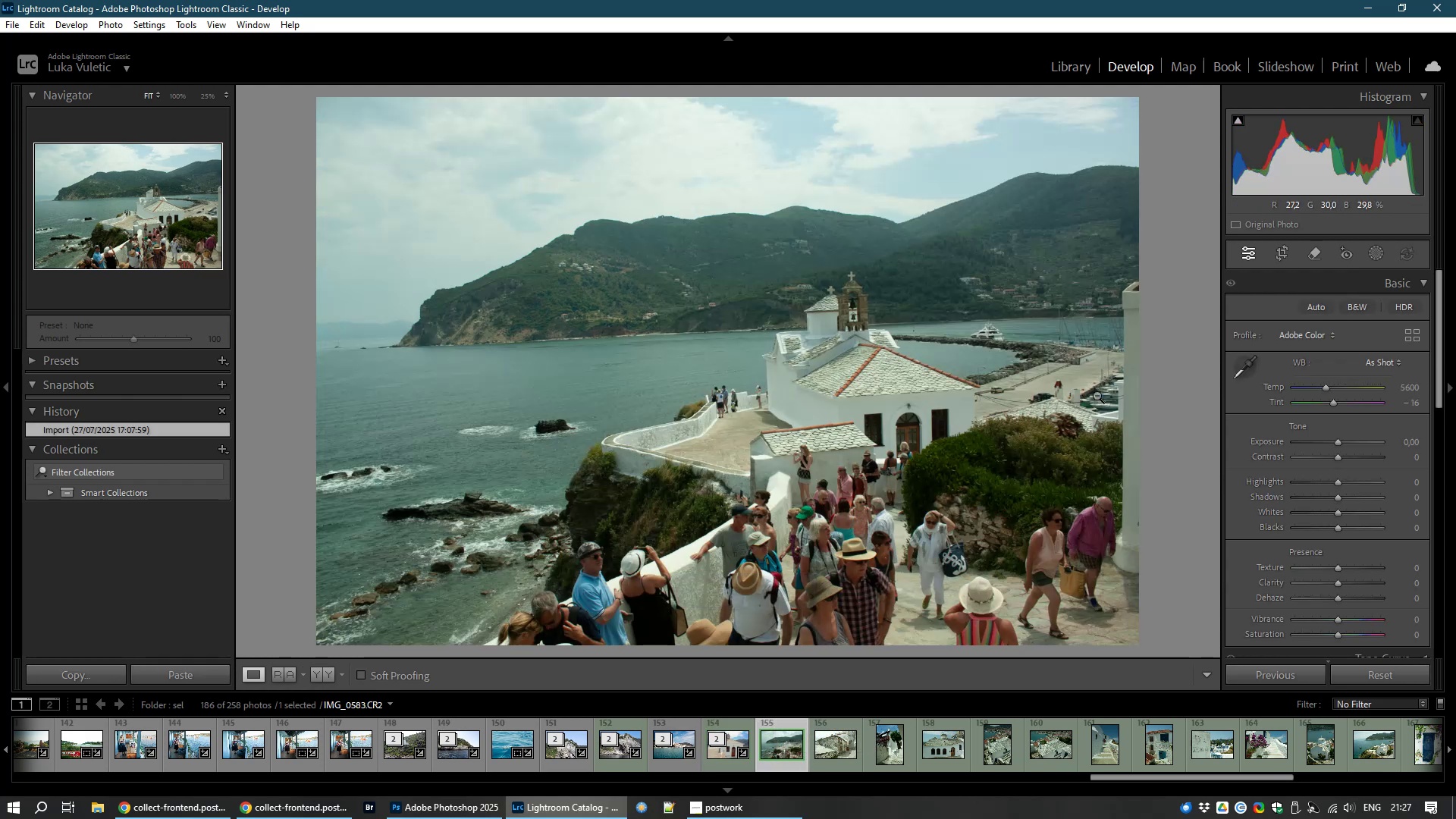 
key(Control+L)
 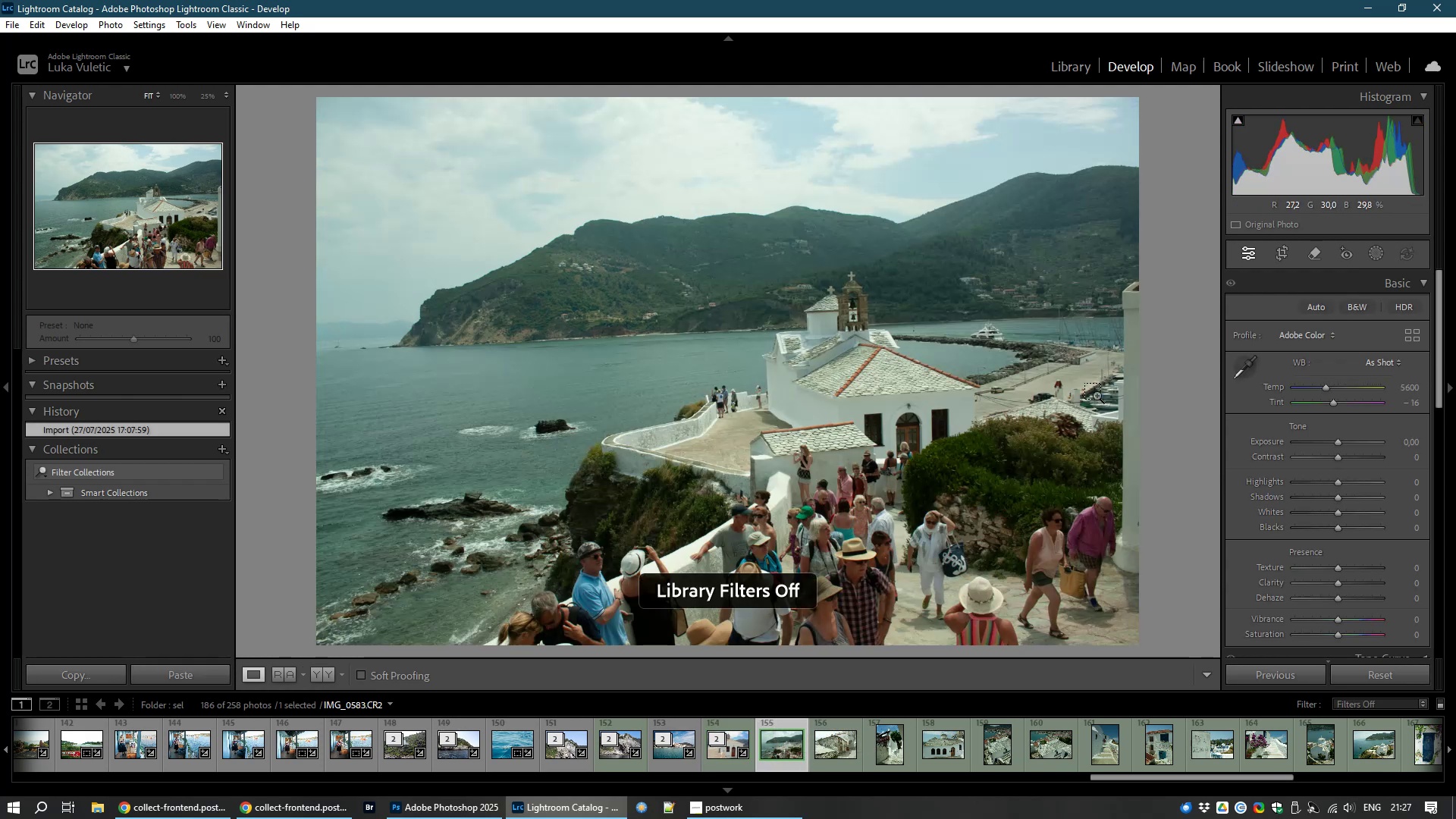 
key(Control+E)
 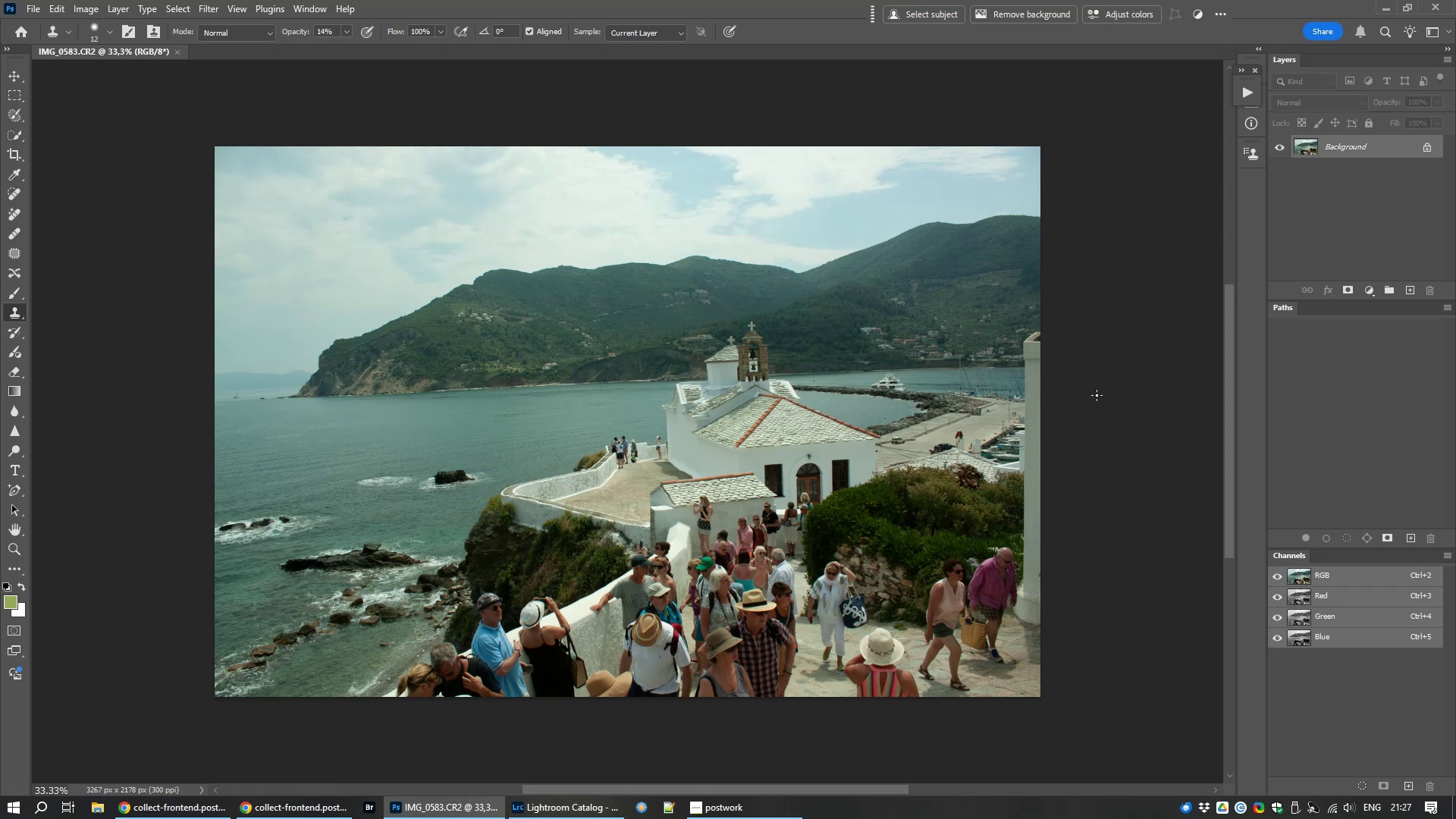 
key(Control+L)
 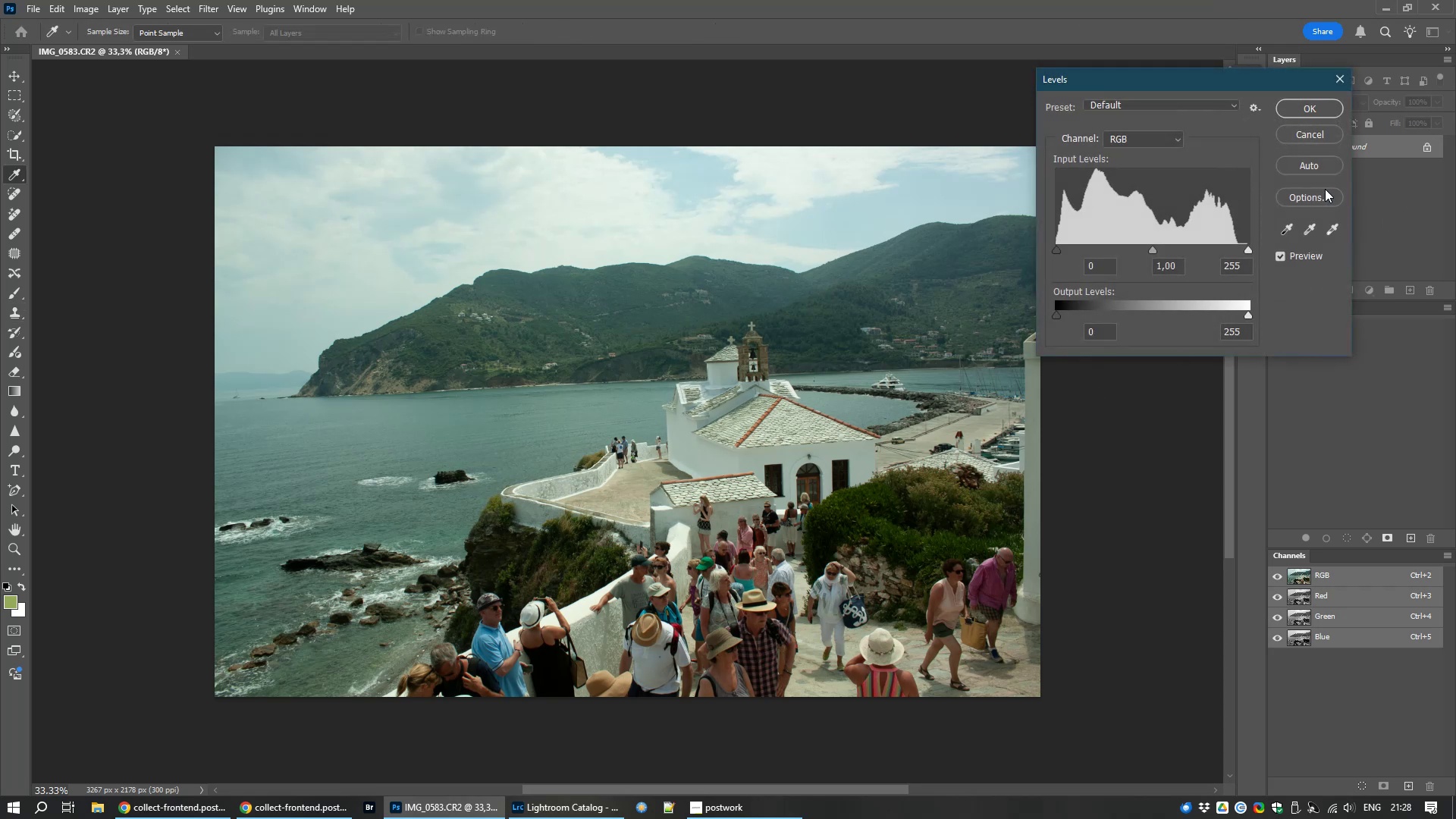 
left_click([1316, 199])
 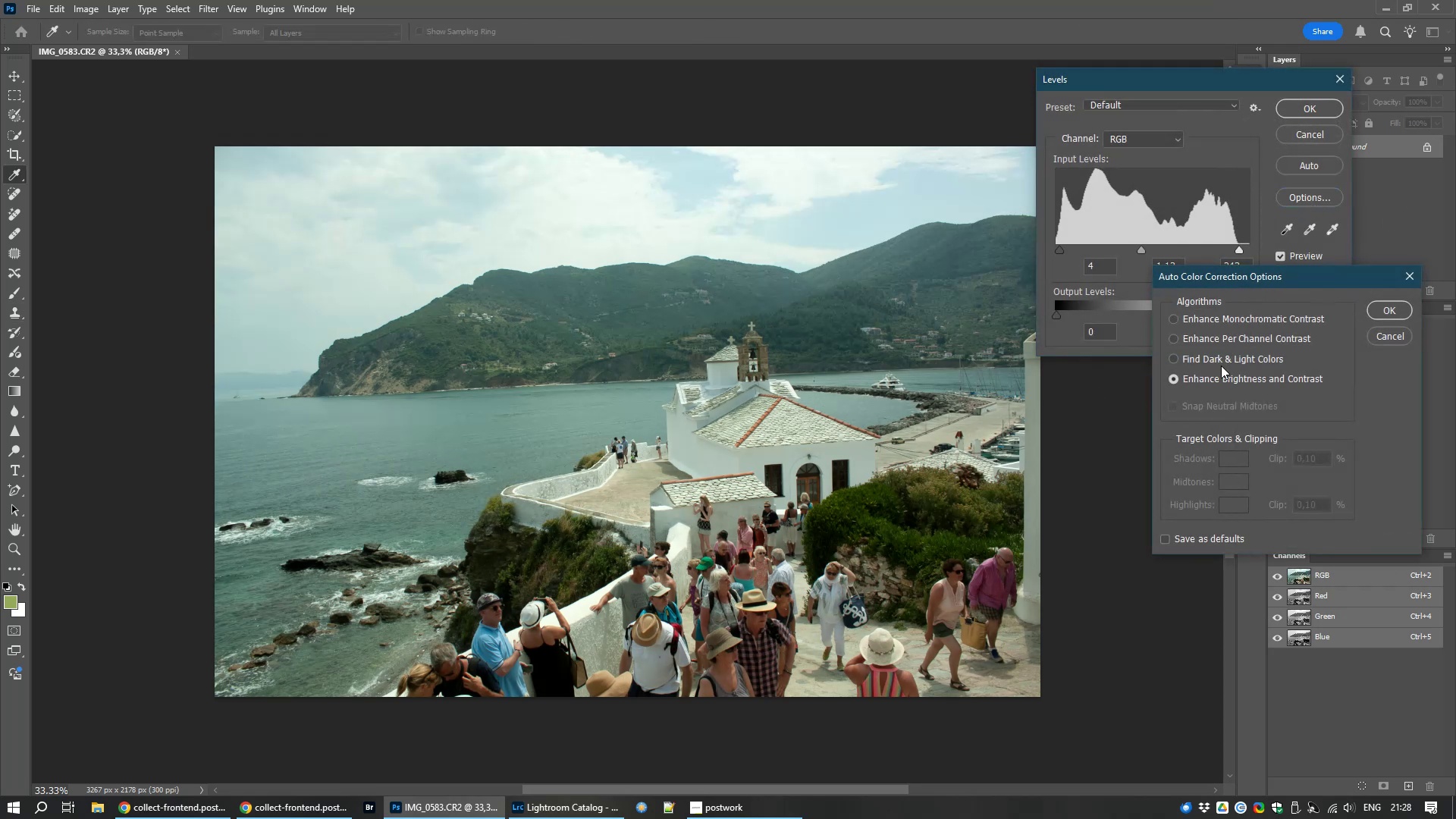 
left_click([1220, 356])
 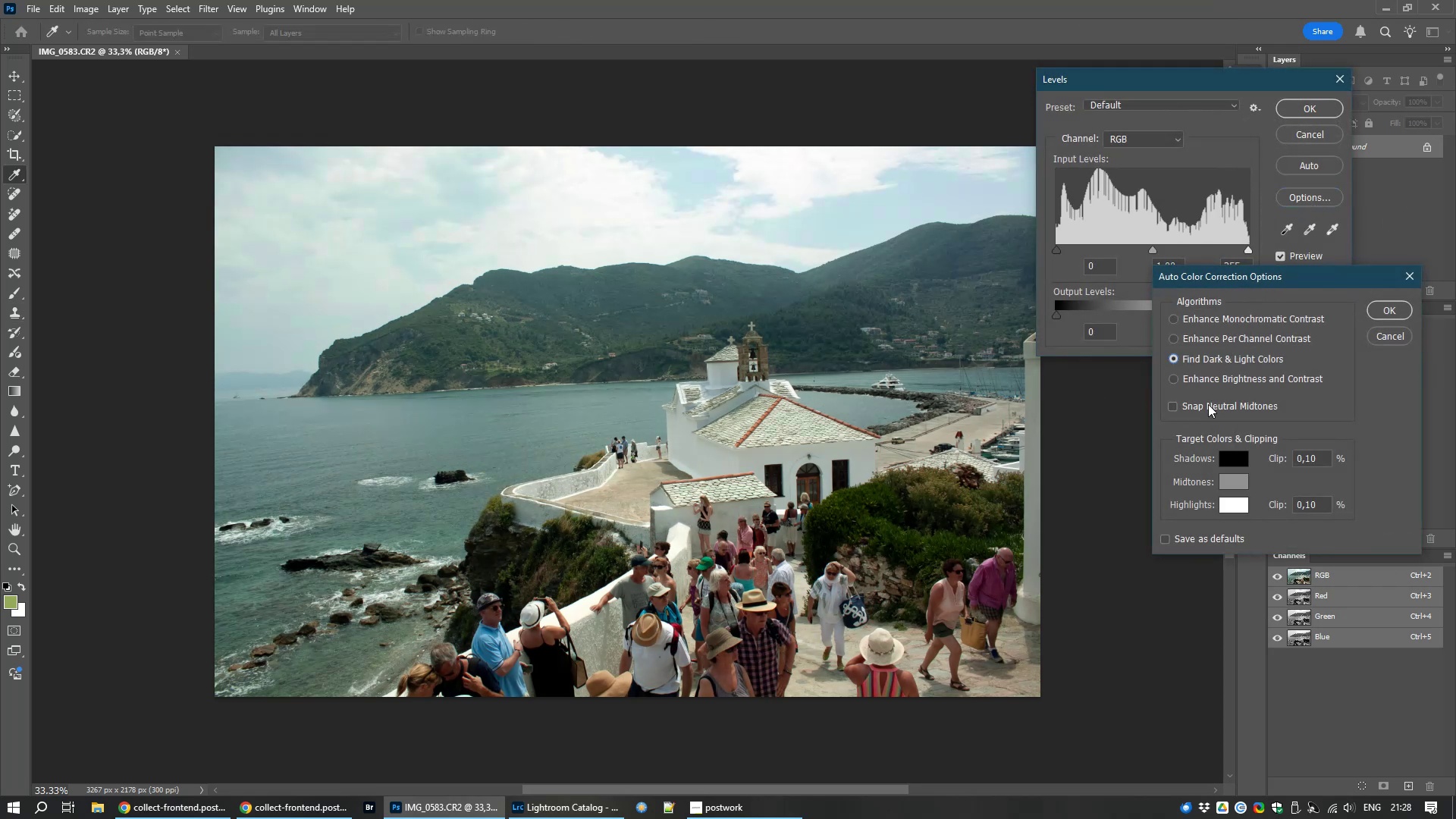 
left_click([1208, 404])
 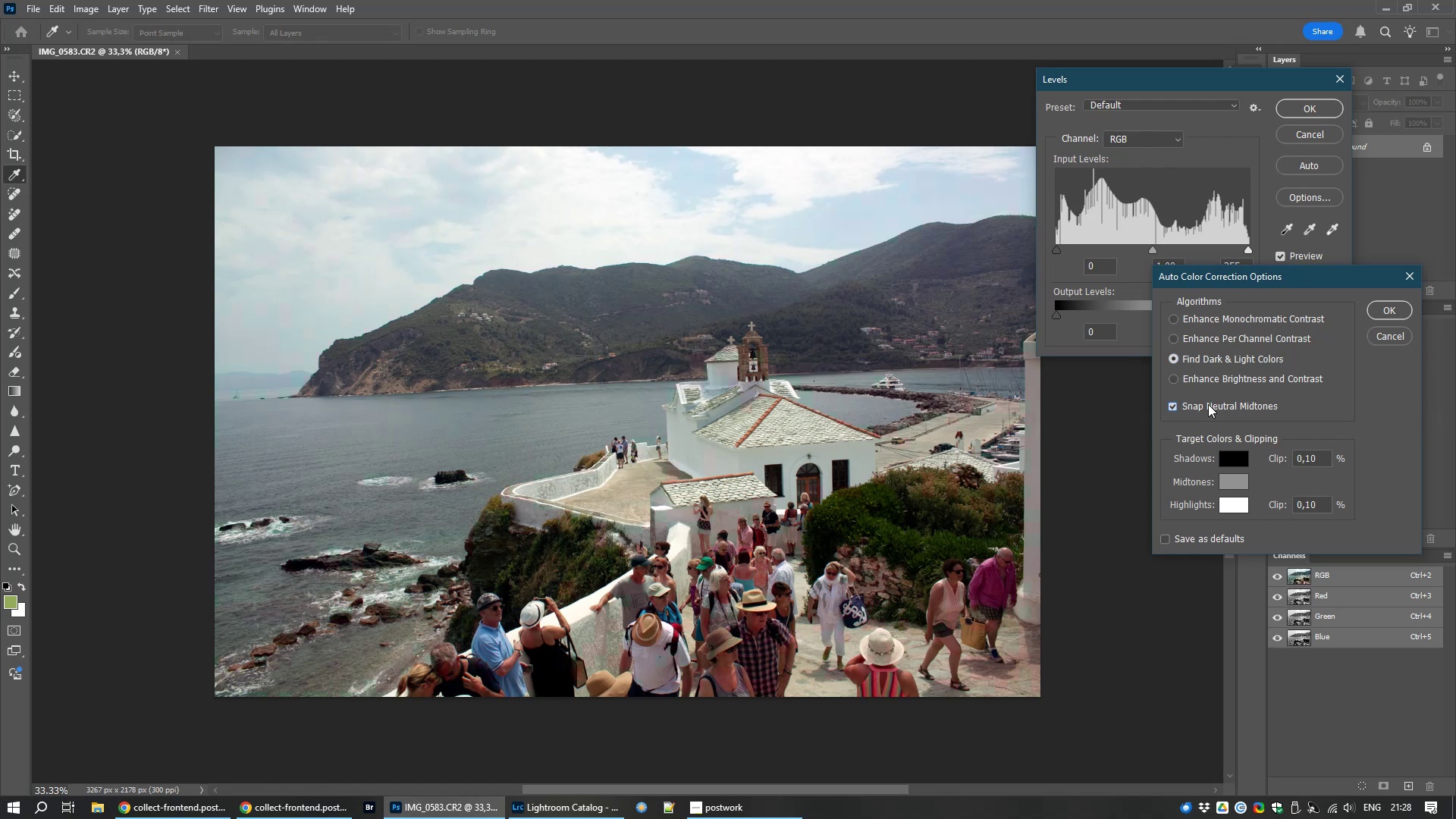 
left_click([1208, 404])
 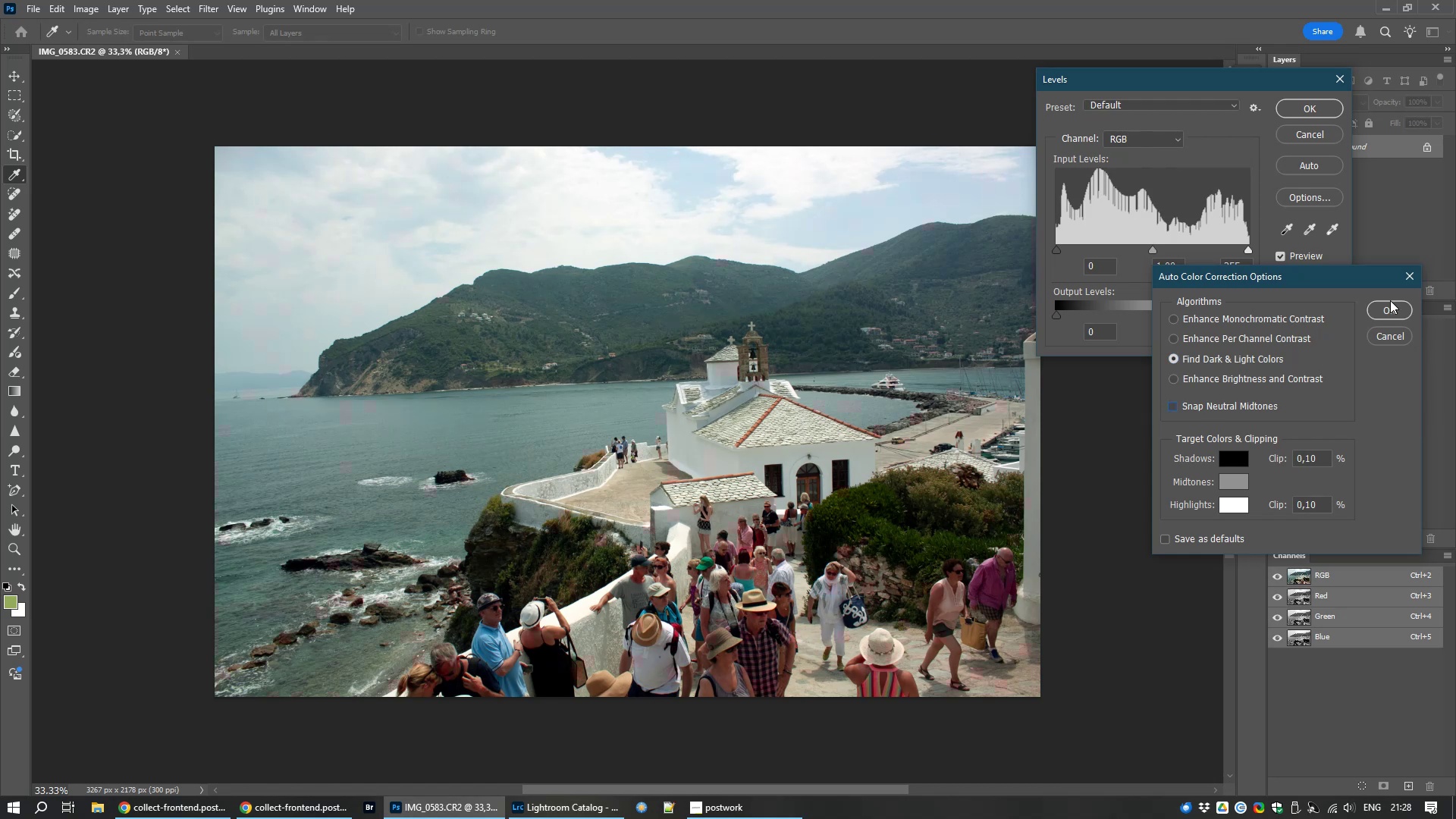 
left_click([1371, 303])
 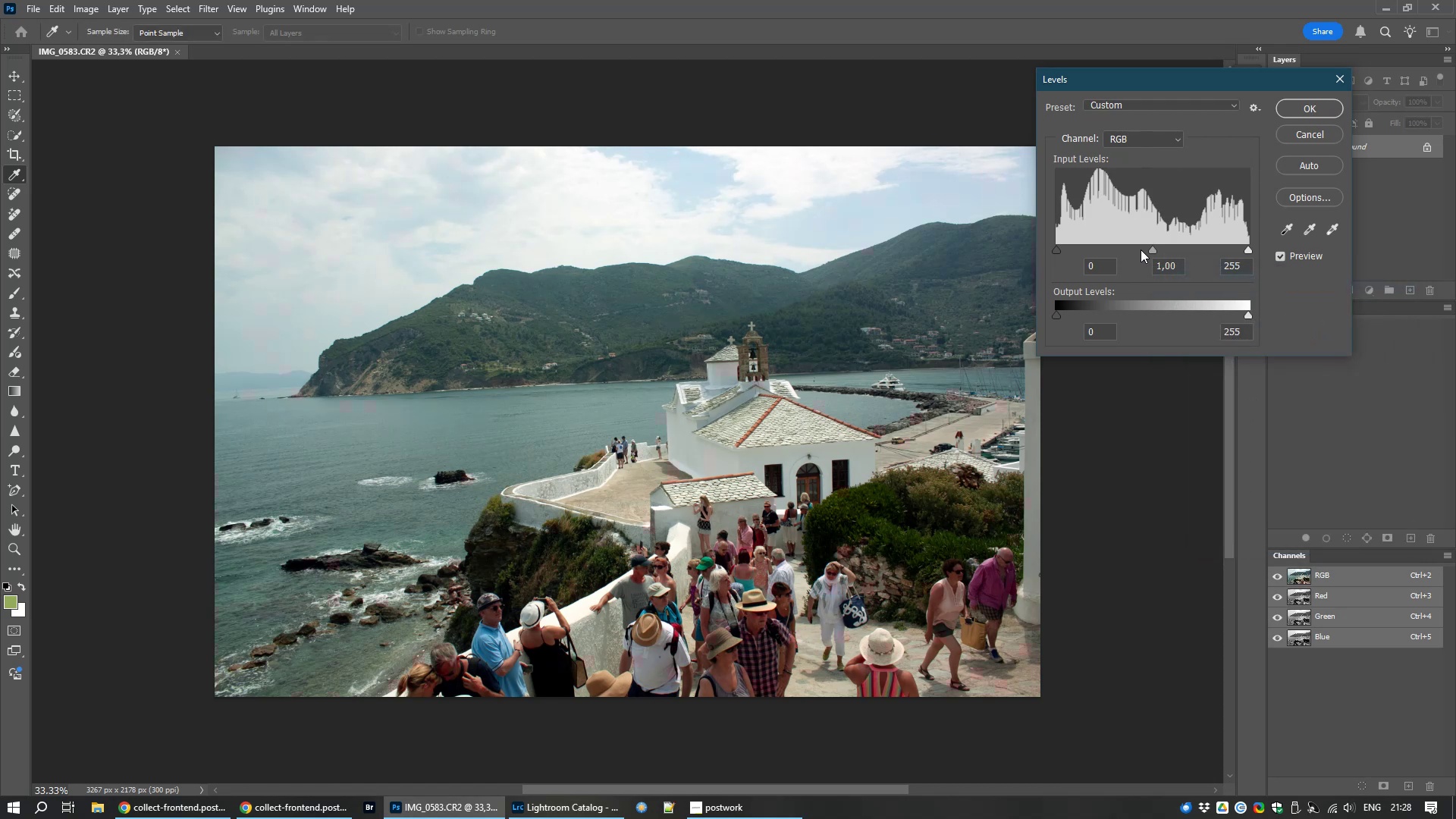 
left_click_drag(start_coordinate=[1153, 249], to_coordinate=[1140, 252])
 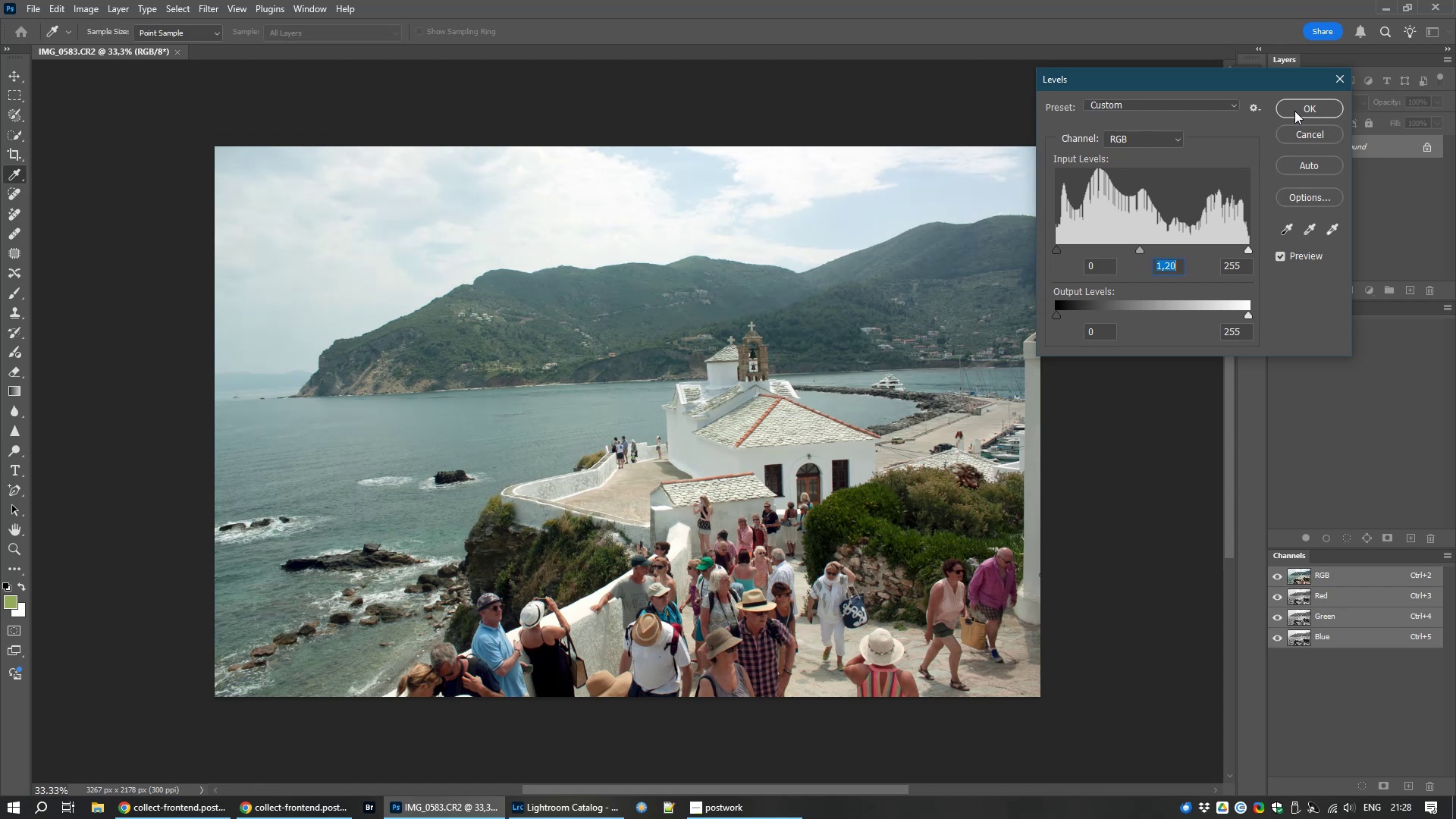 
left_click([1294, 110])
 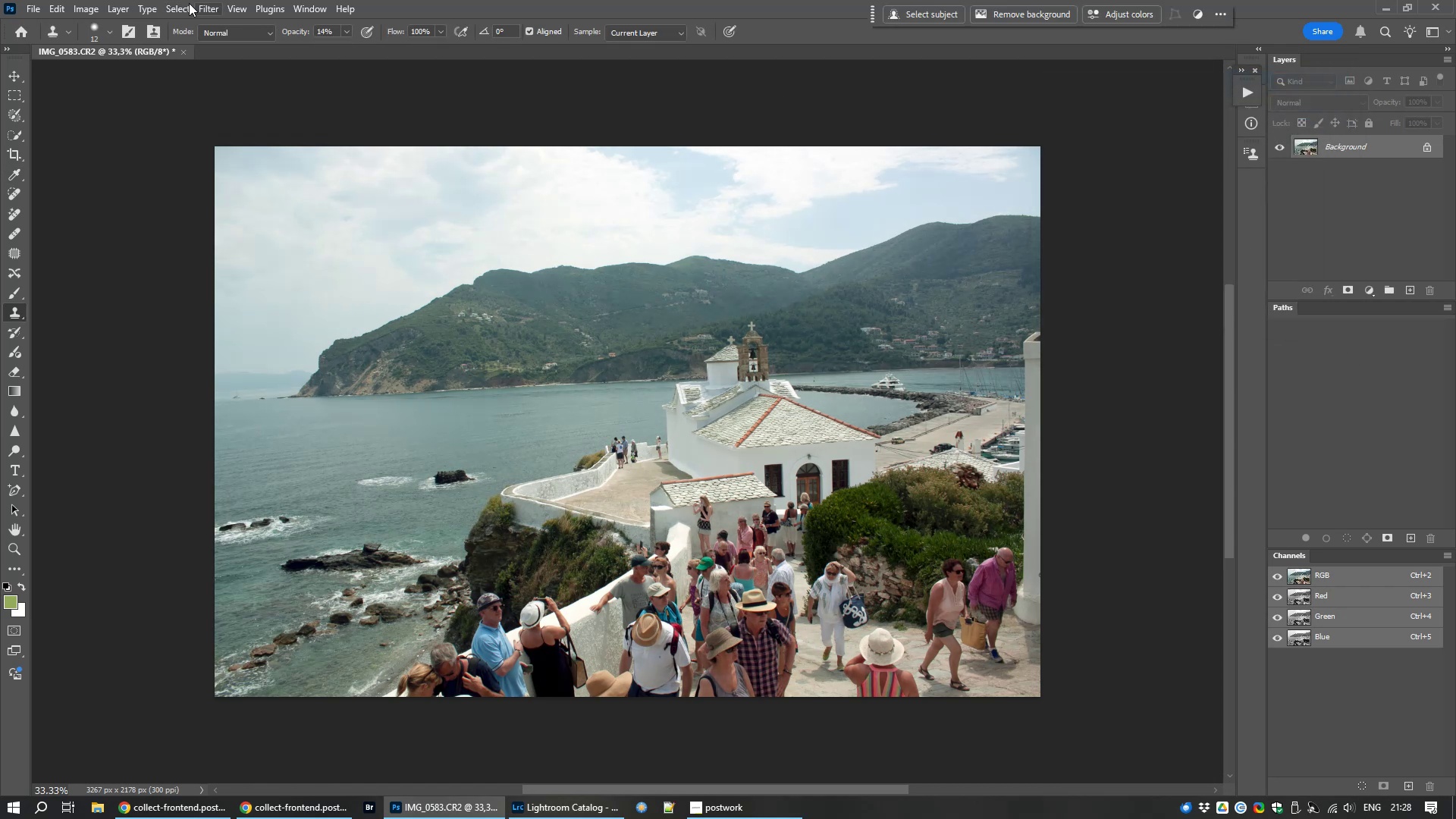 
left_click([206, 7])
 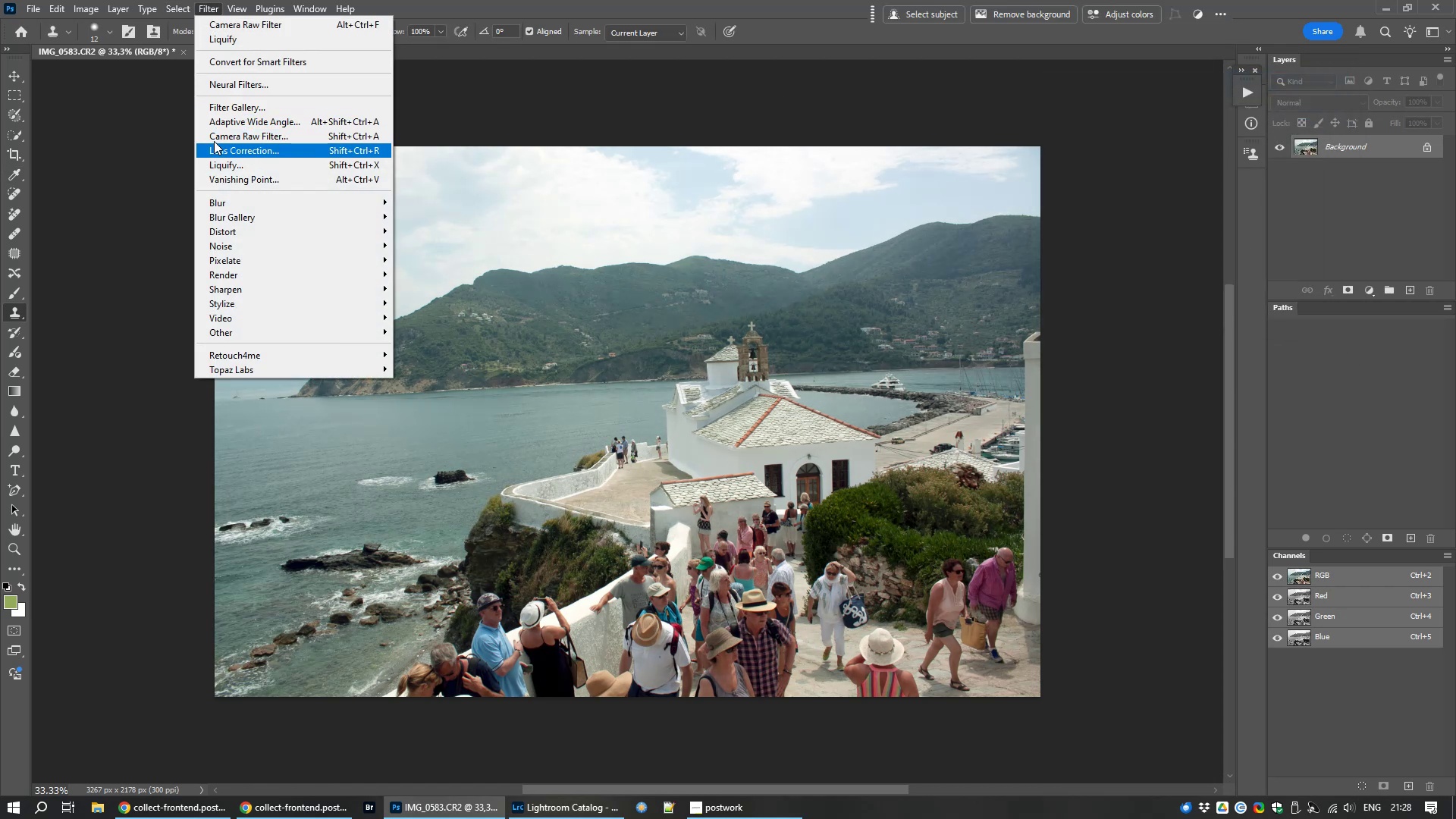 
left_click([218, 136])
 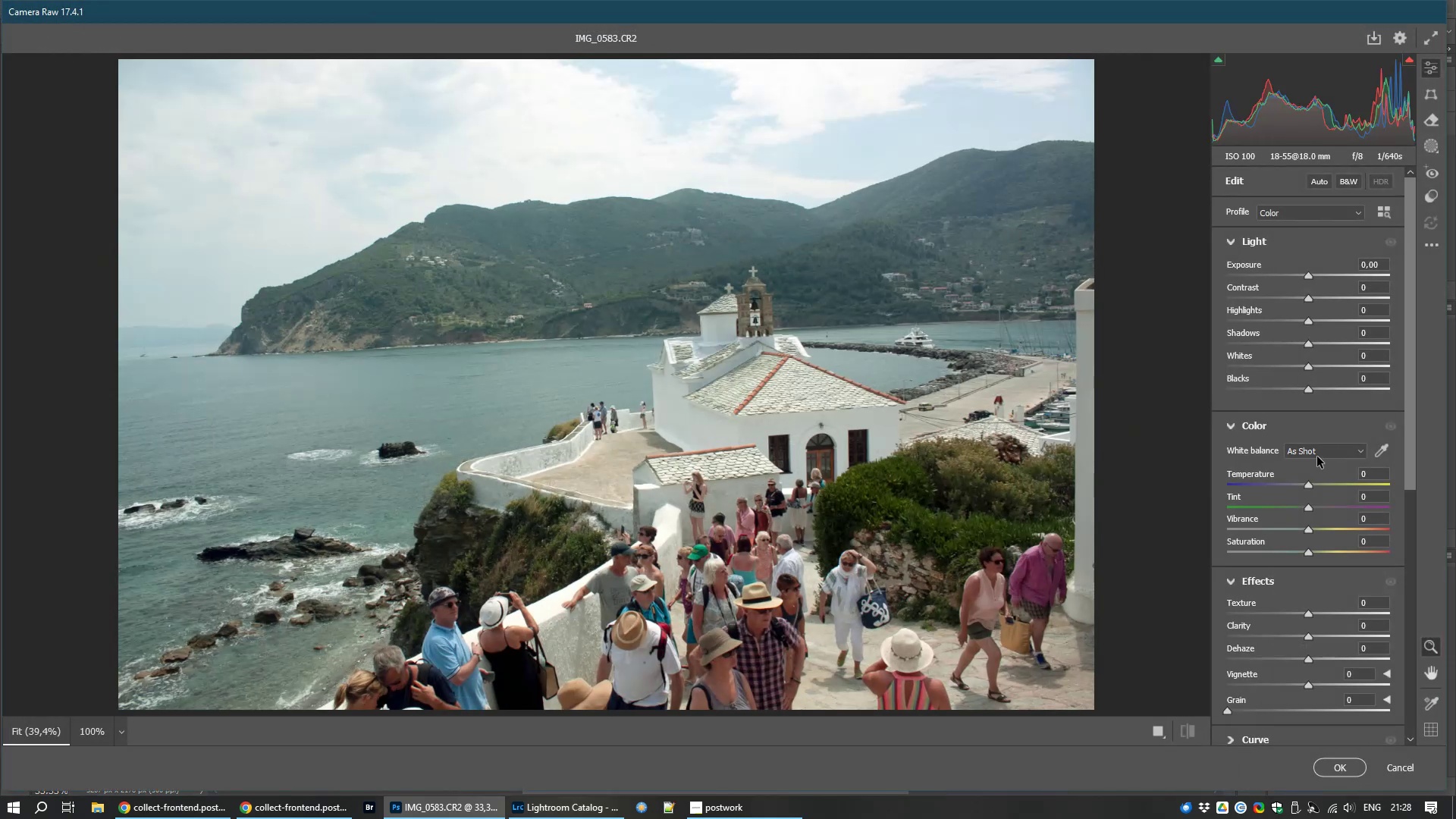 
wait(7.12)
 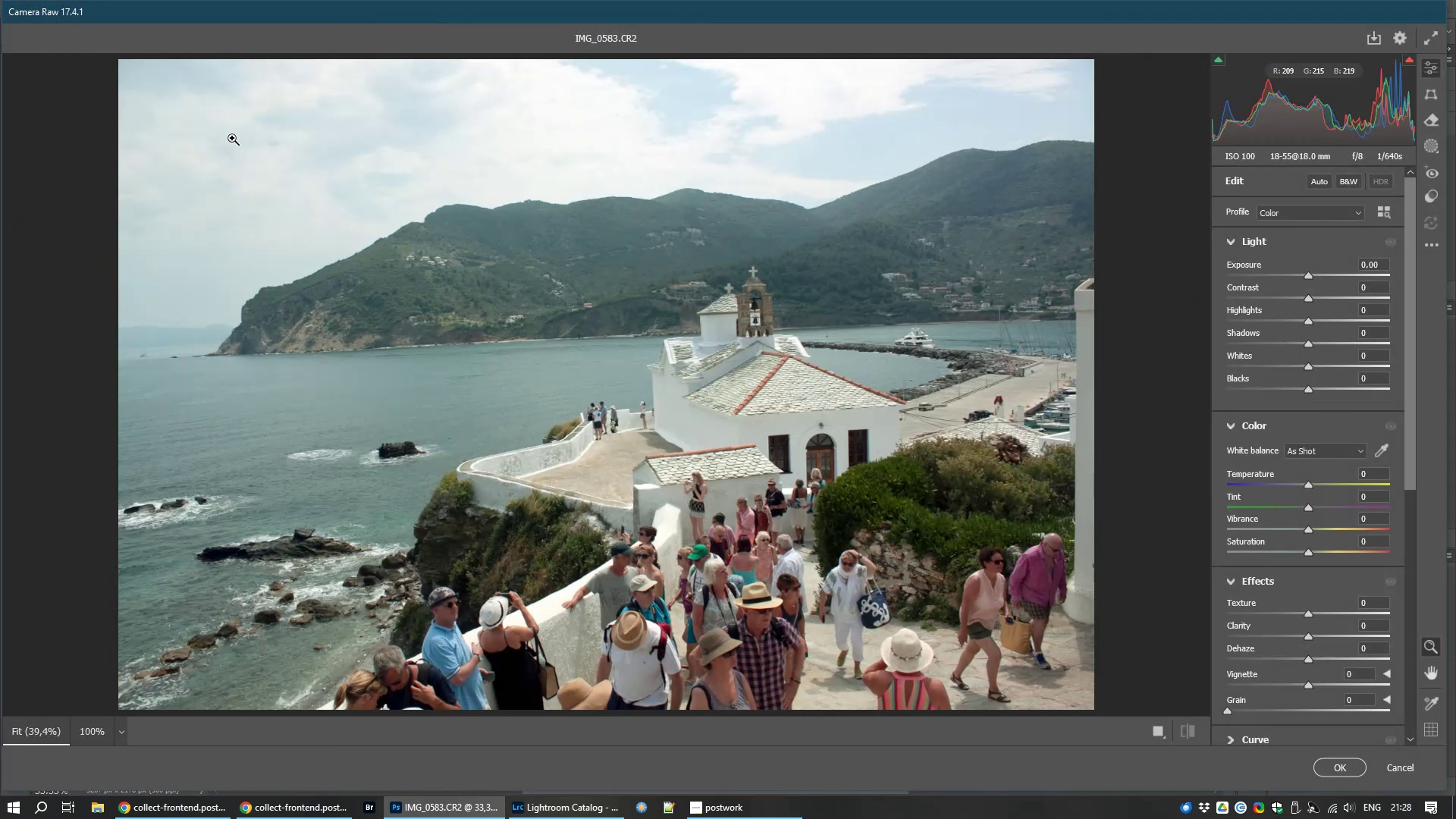 
left_click_drag(start_coordinate=[1311, 489], to_coordinate=[1260, 489])
 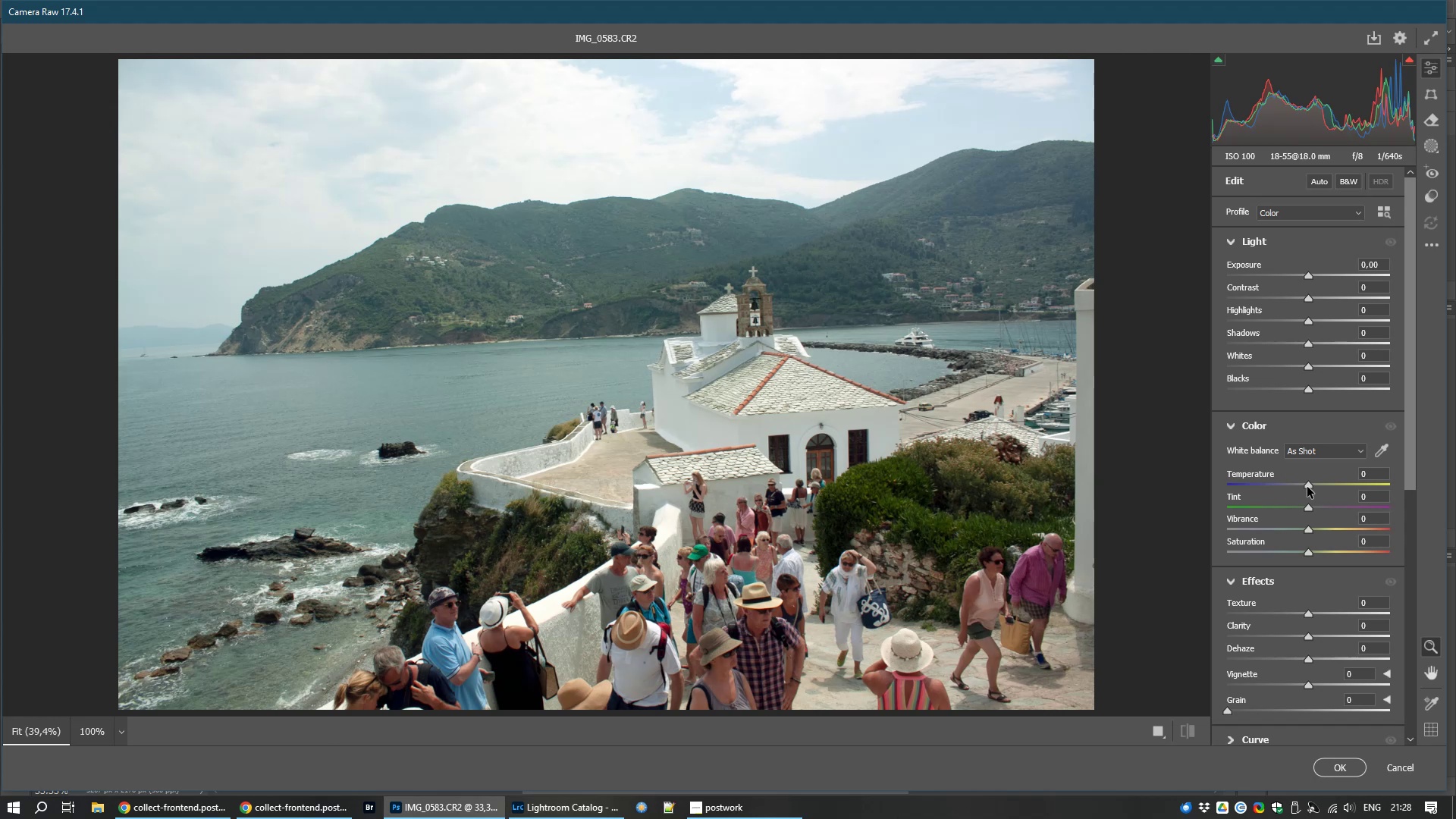 
left_click_drag(start_coordinate=[1307, 487], to_coordinate=[1303, 485])
 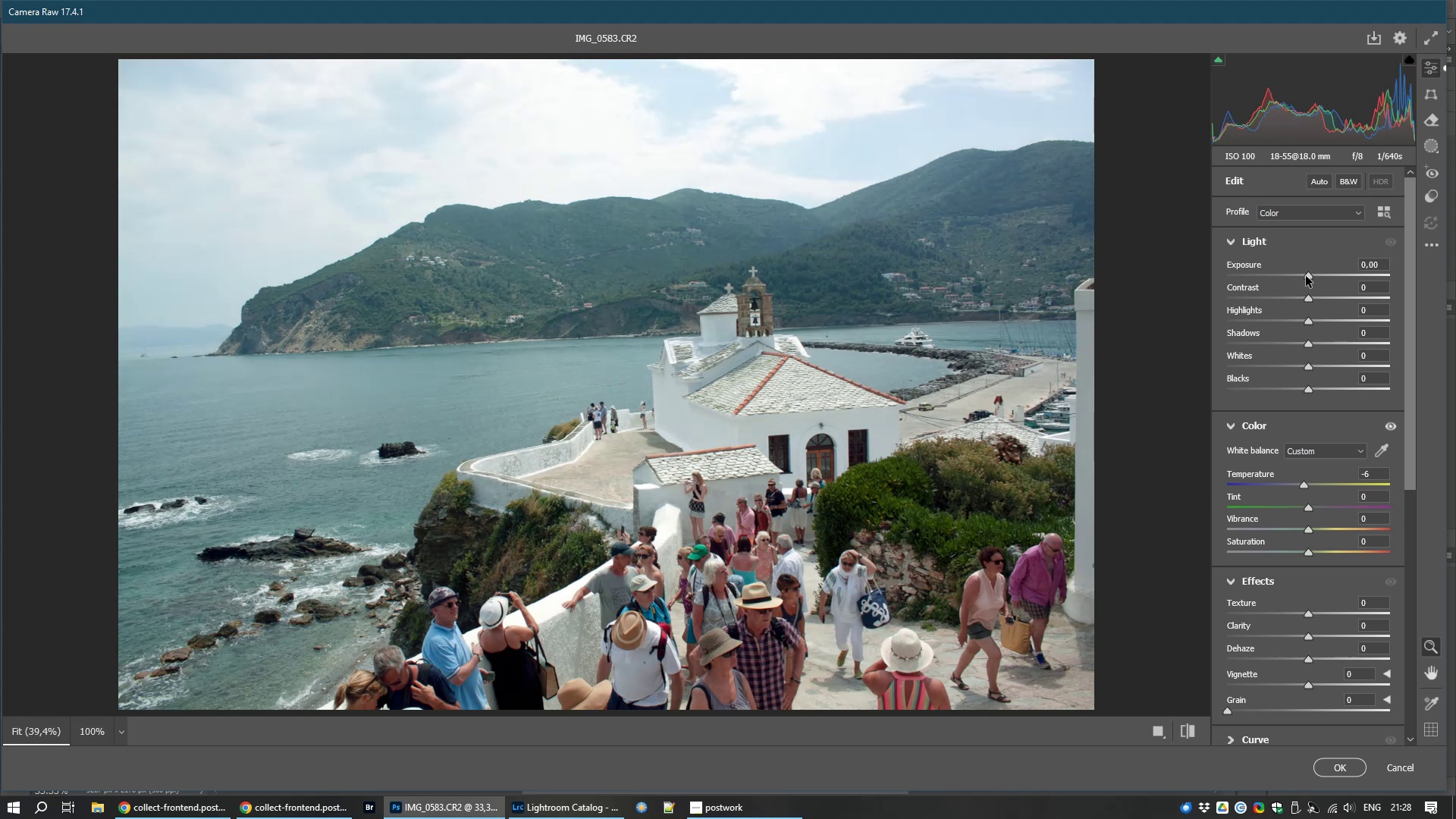 
wait(7.75)
 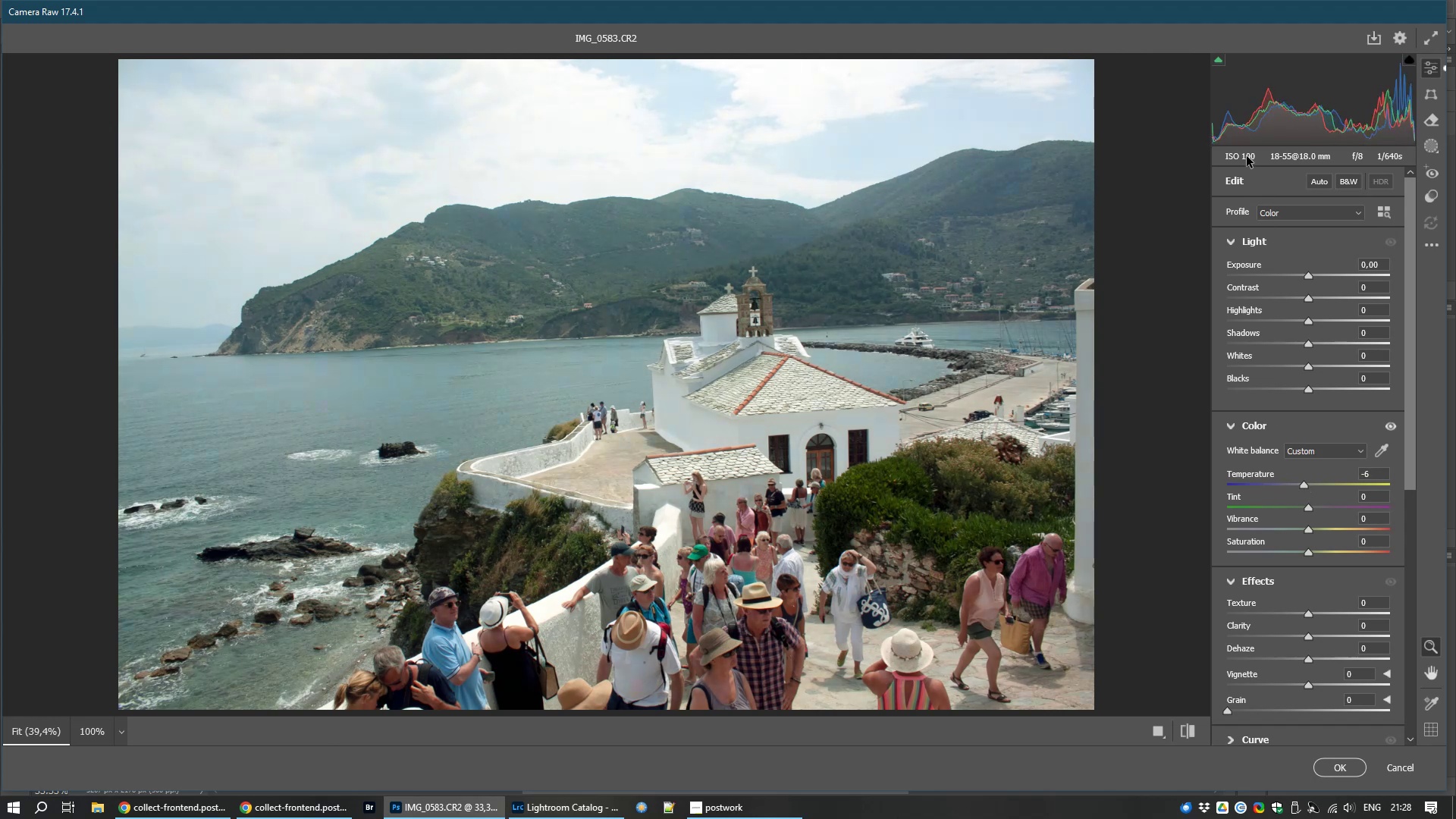 
left_click([1306, 276])
 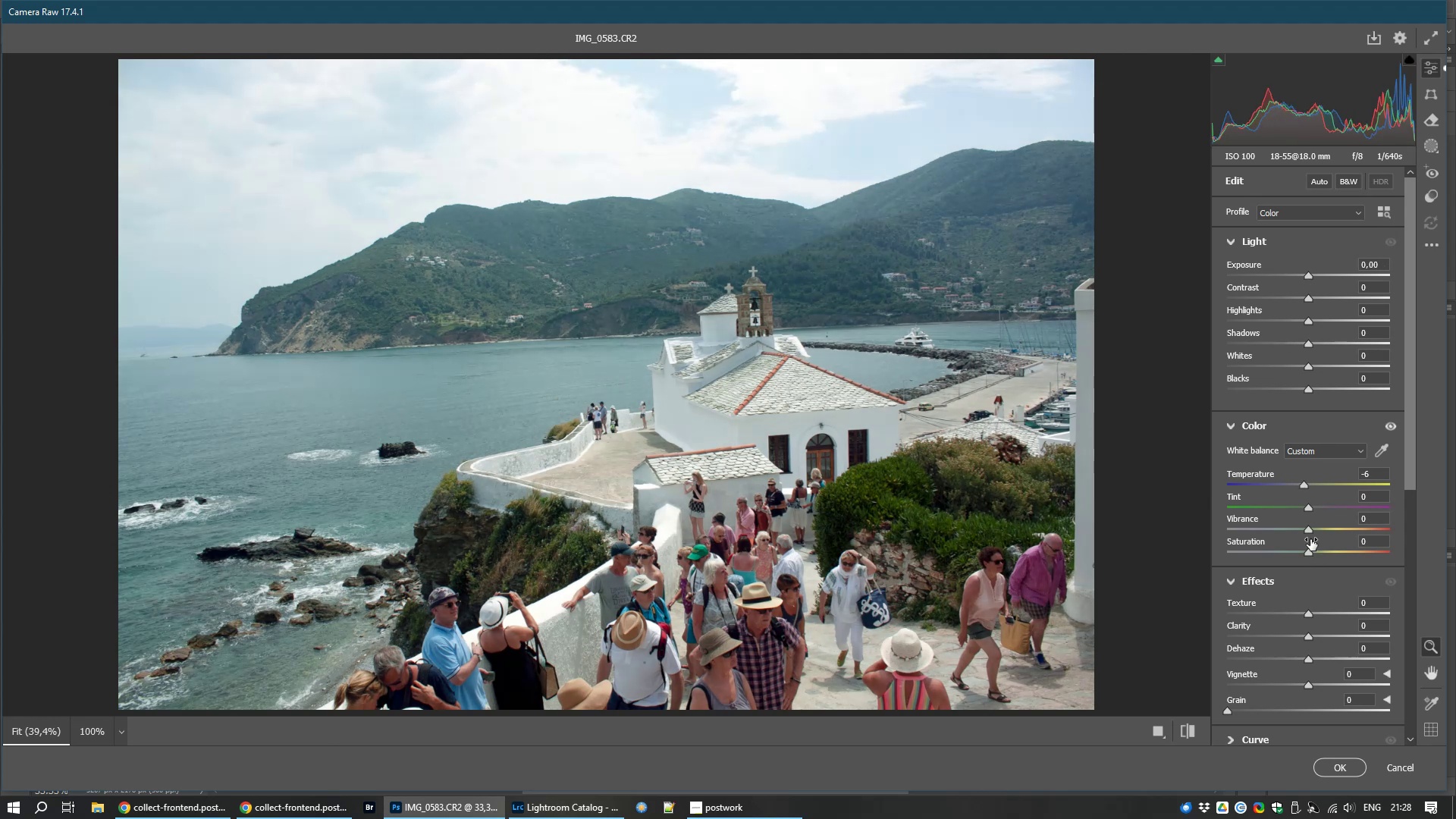 
left_click_drag(start_coordinate=[1311, 532], to_coordinate=[1326, 517])
 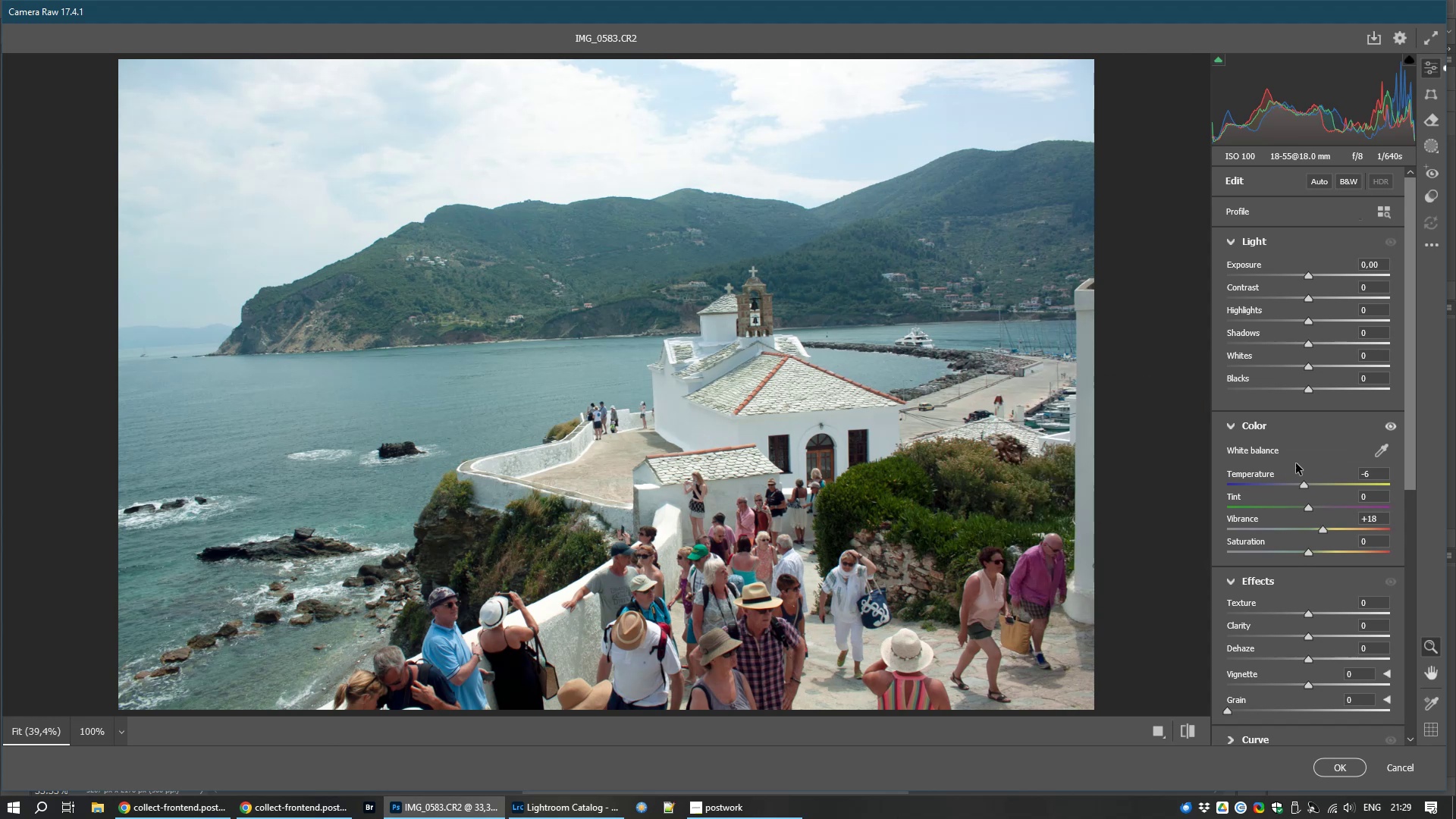 
wait(8.93)
 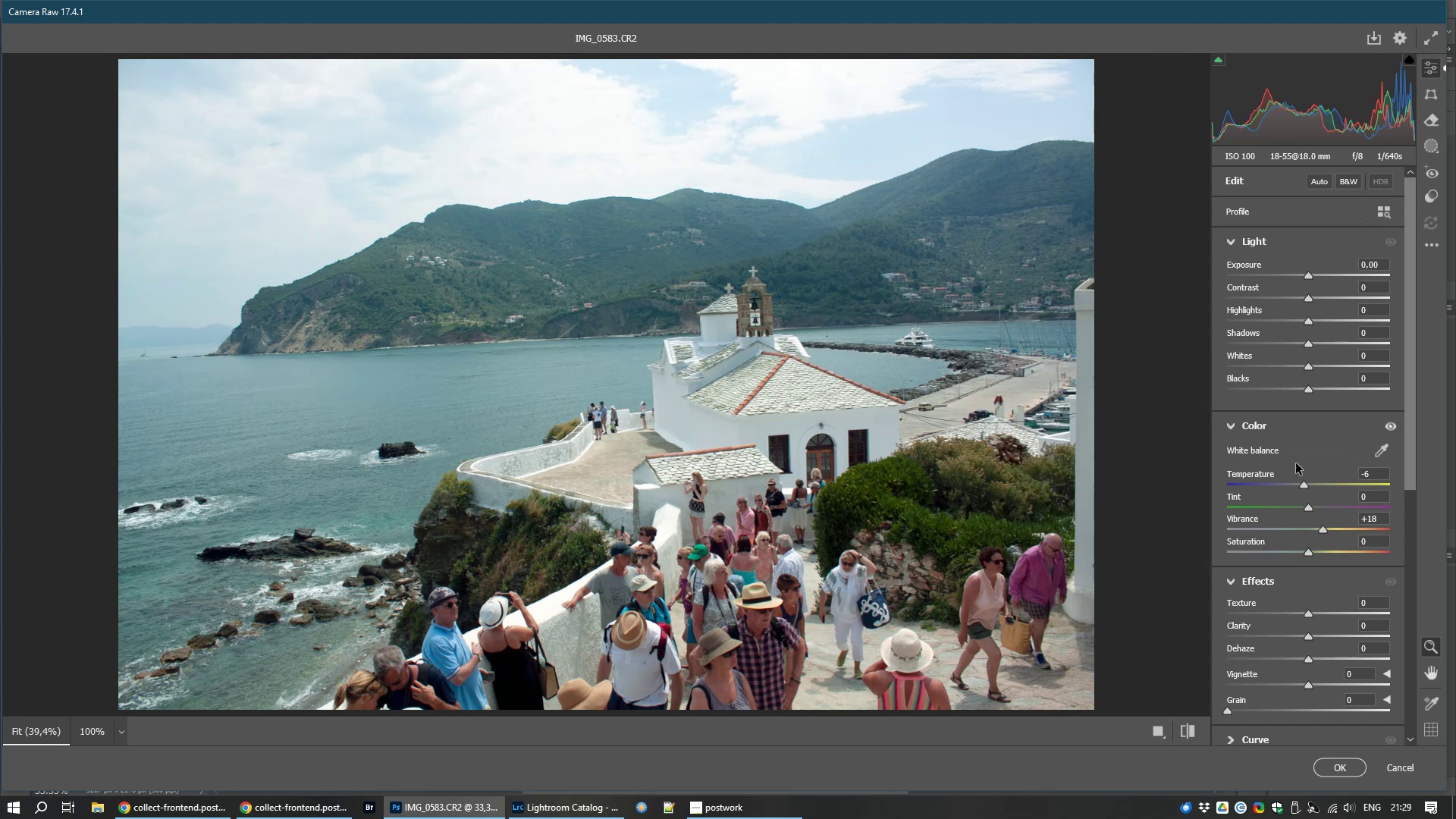 
left_click_drag(start_coordinate=[1310, 304], to_coordinate=[1320, 311])
 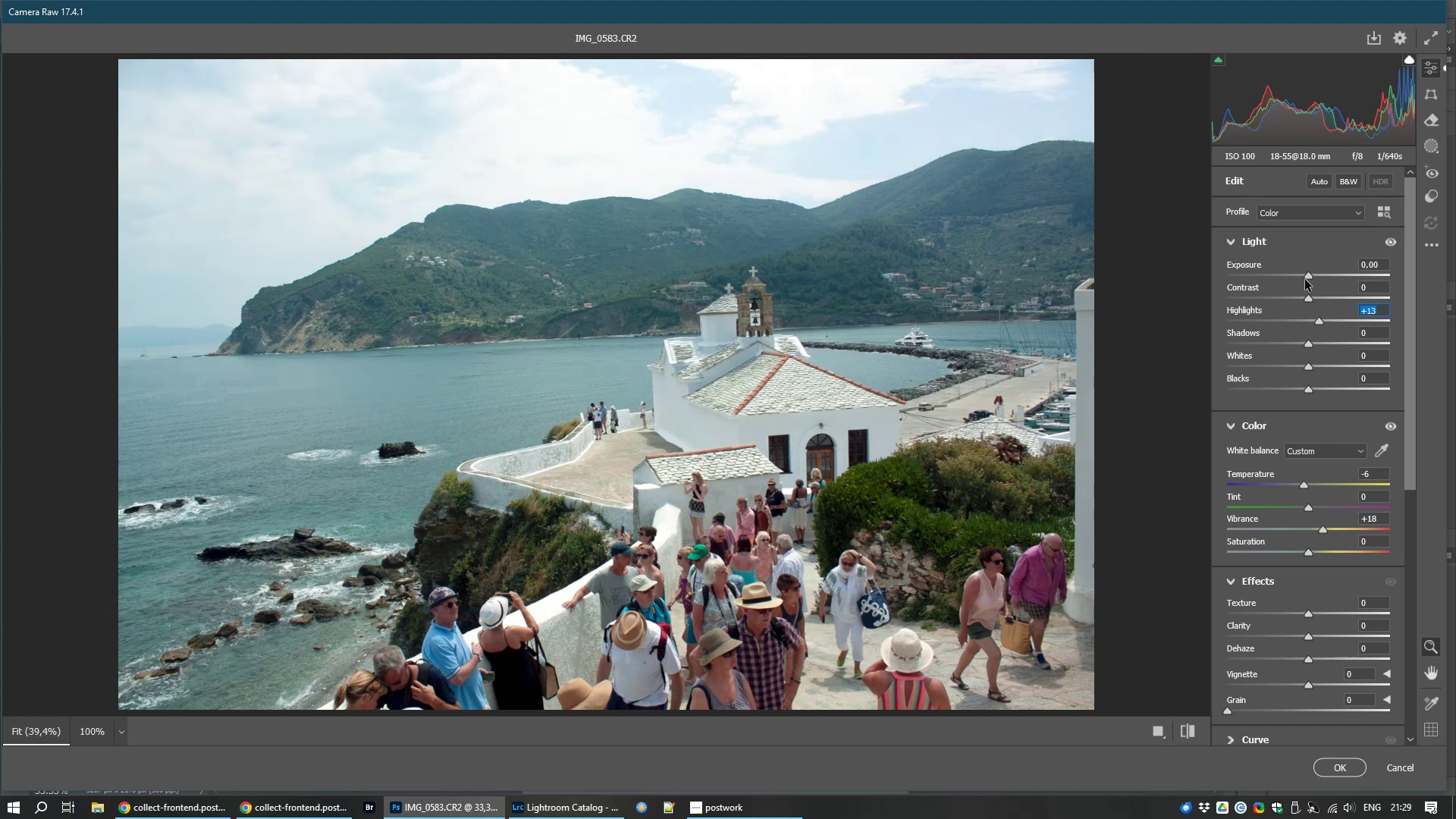 
left_click_drag(start_coordinate=[1305, 280], to_coordinate=[1333, 284])
 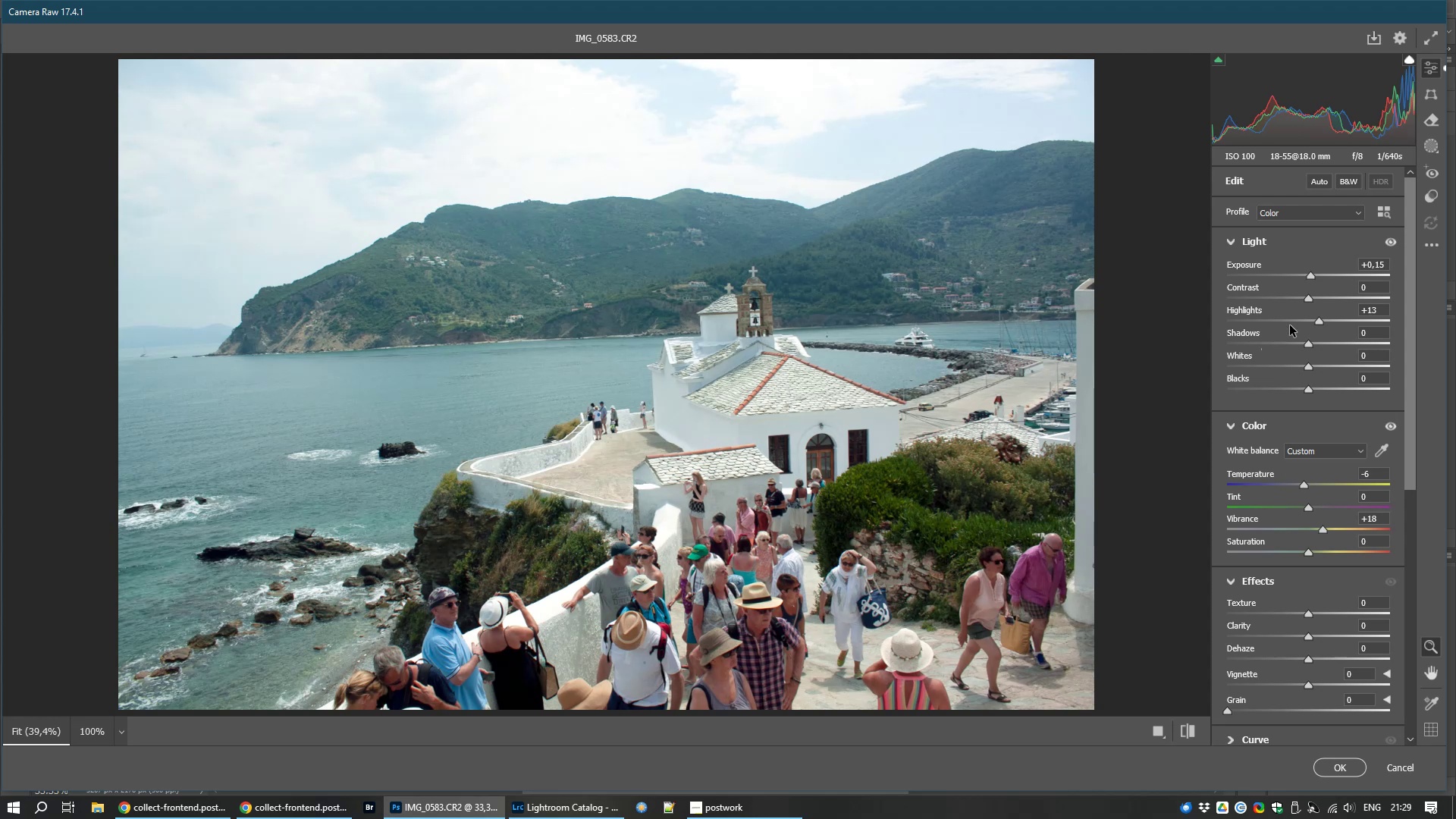 
wait(7.26)
 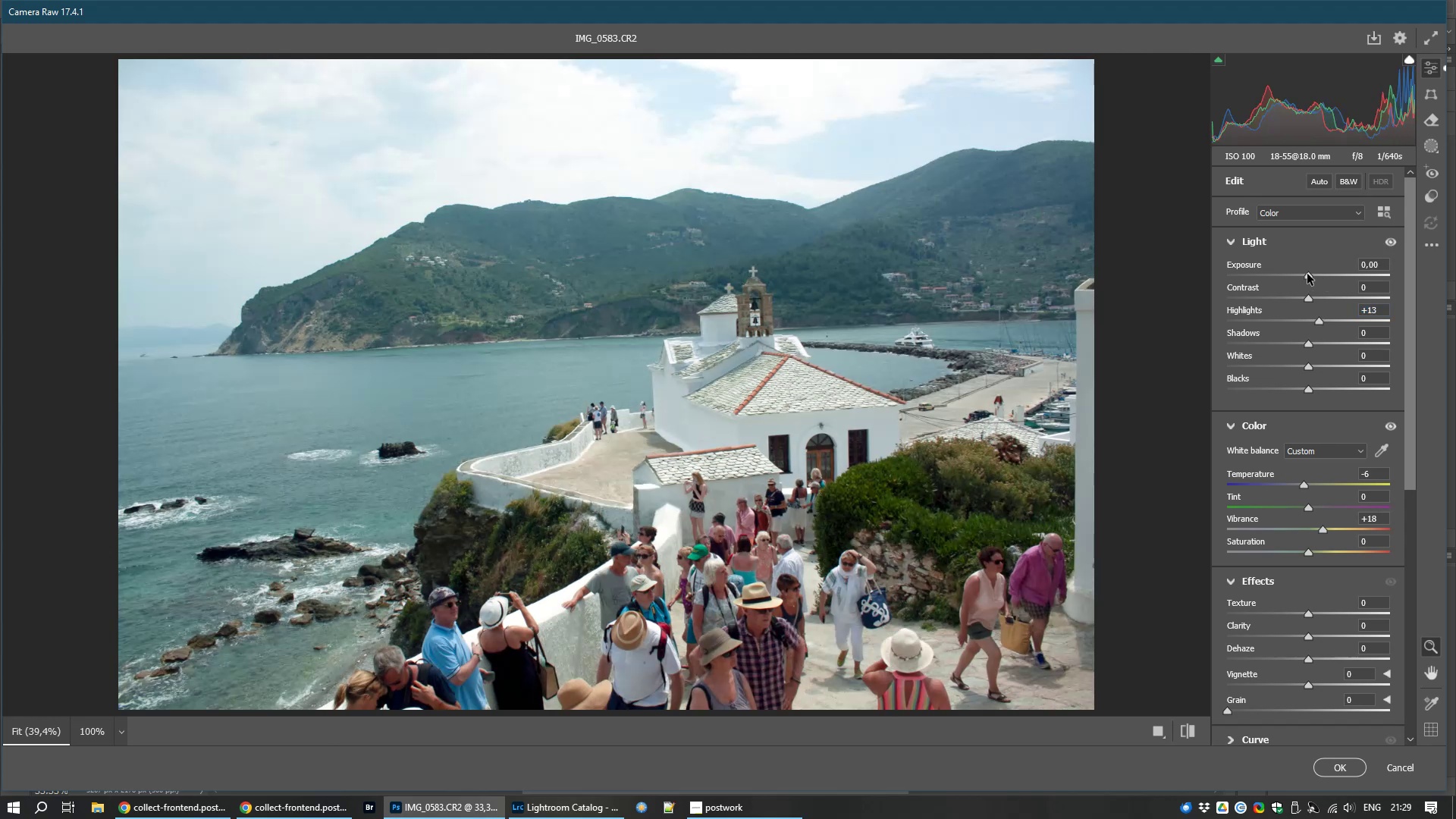 
left_click_drag(start_coordinate=[1308, 346], to_coordinate=[1316, 344])
 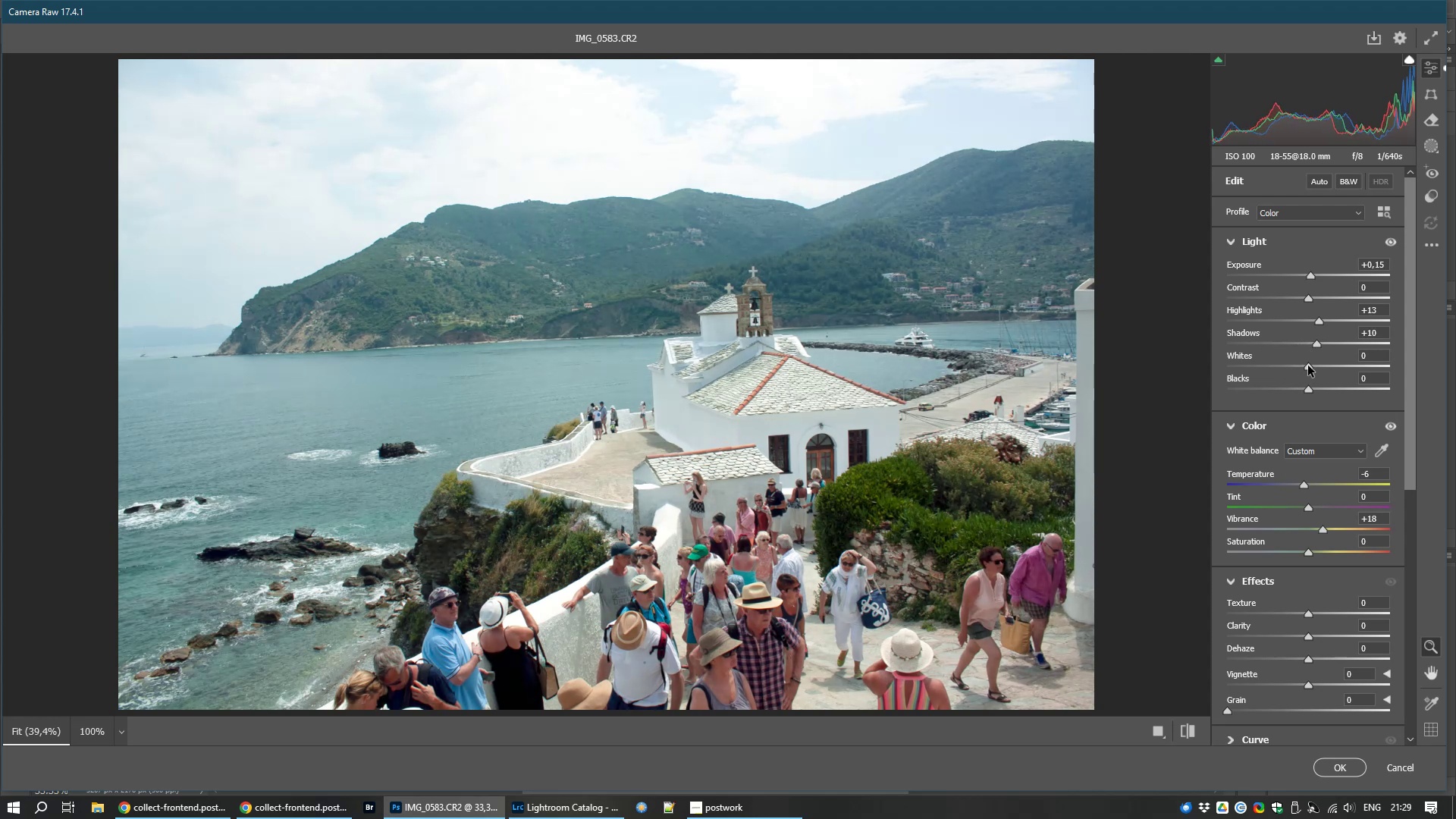 
left_click_drag(start_coordinate=[1308, 369], to_coordinate=[1315, 372])
 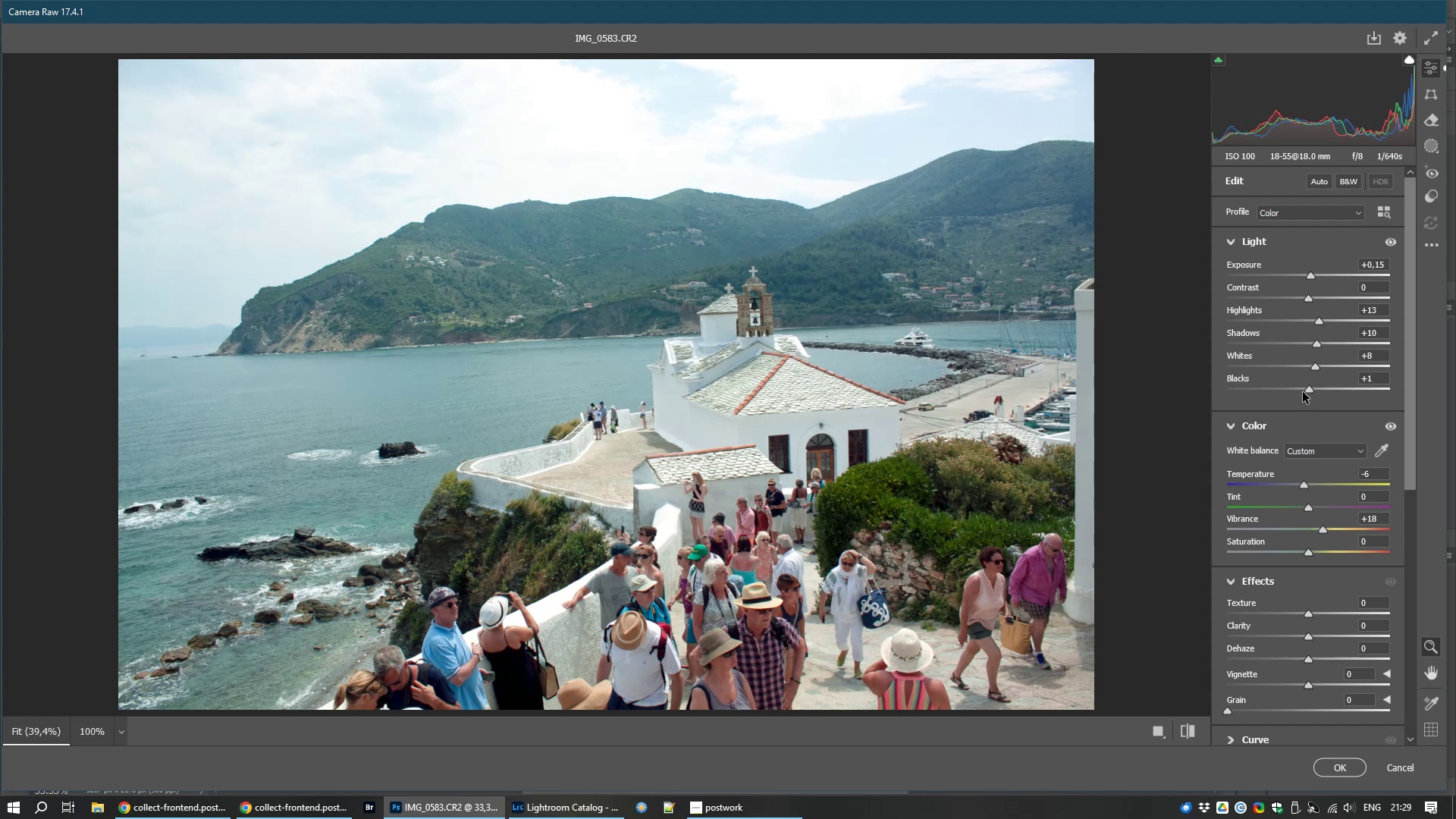 
wait(7.32)
 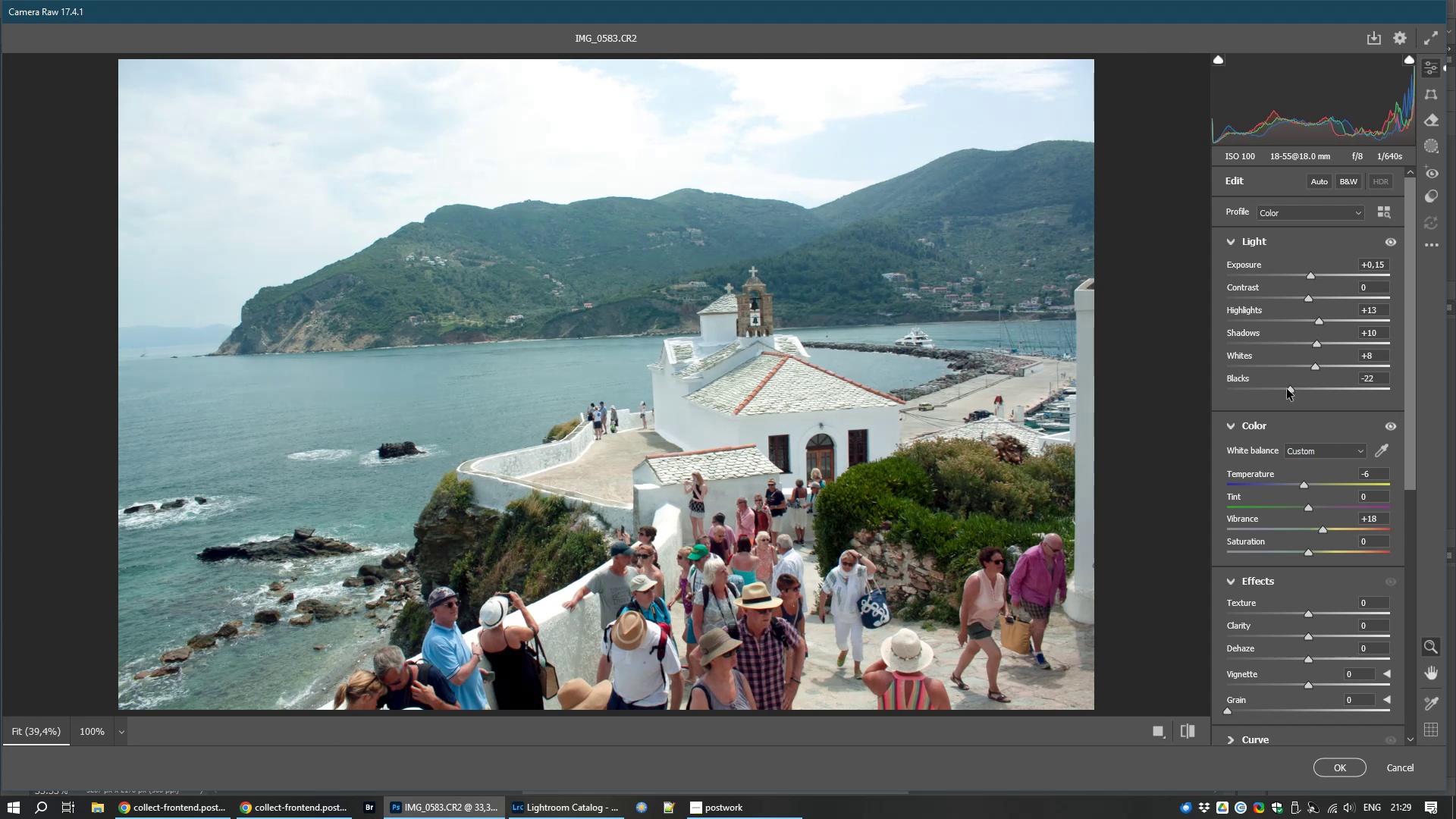 
left_click([1351, 774])
 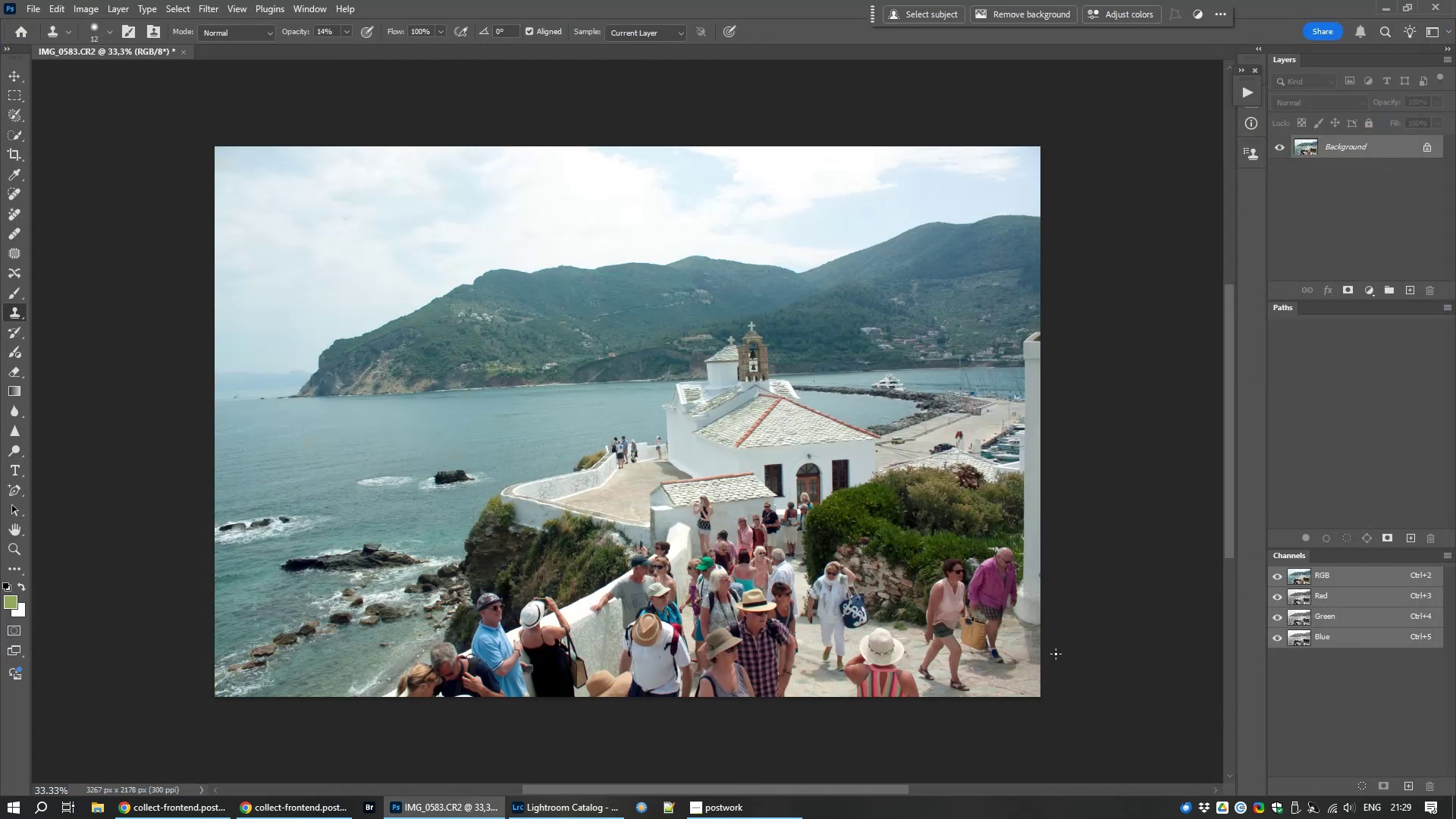 
key(Control+S)
 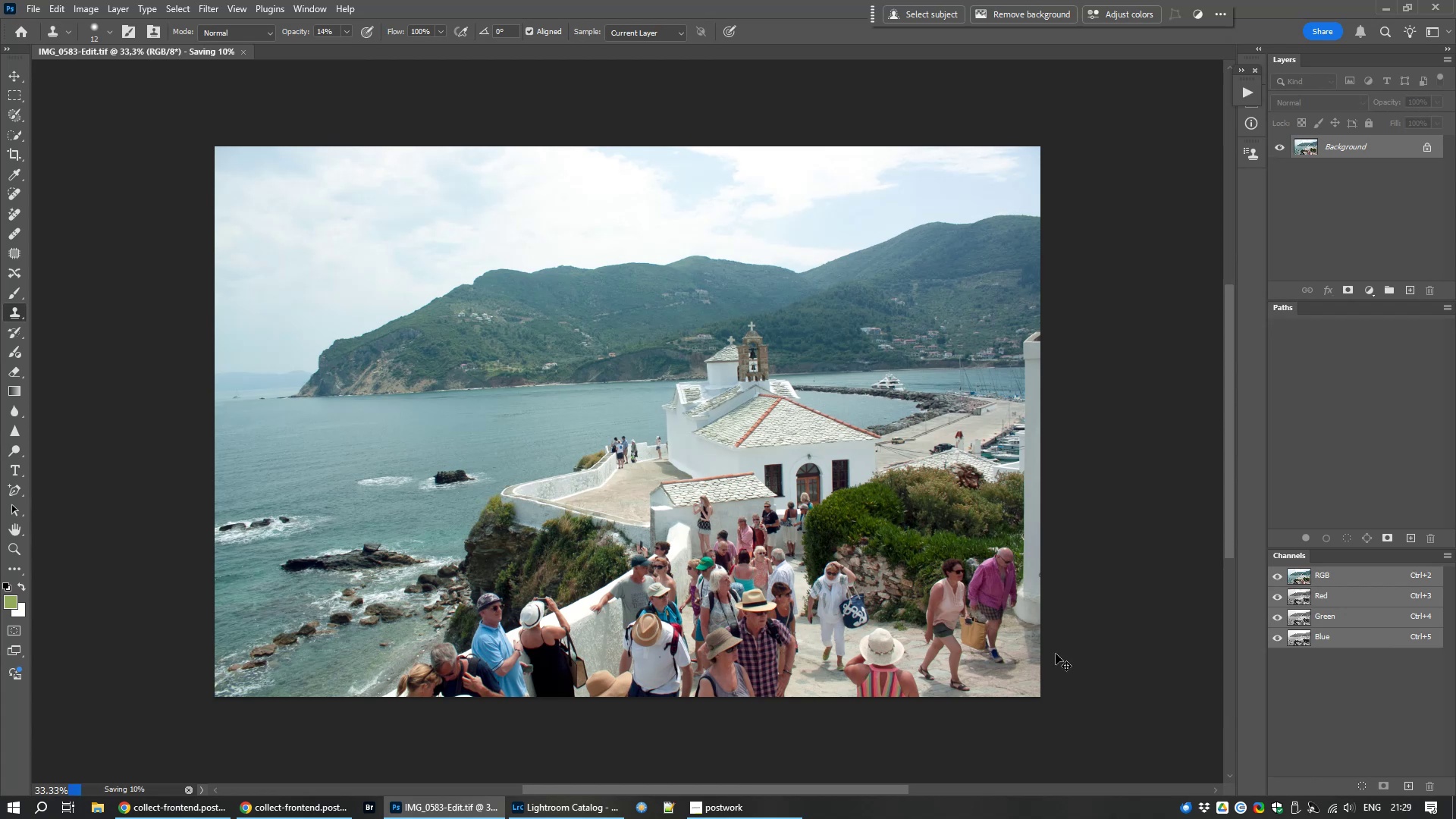 
key(Control+W)
 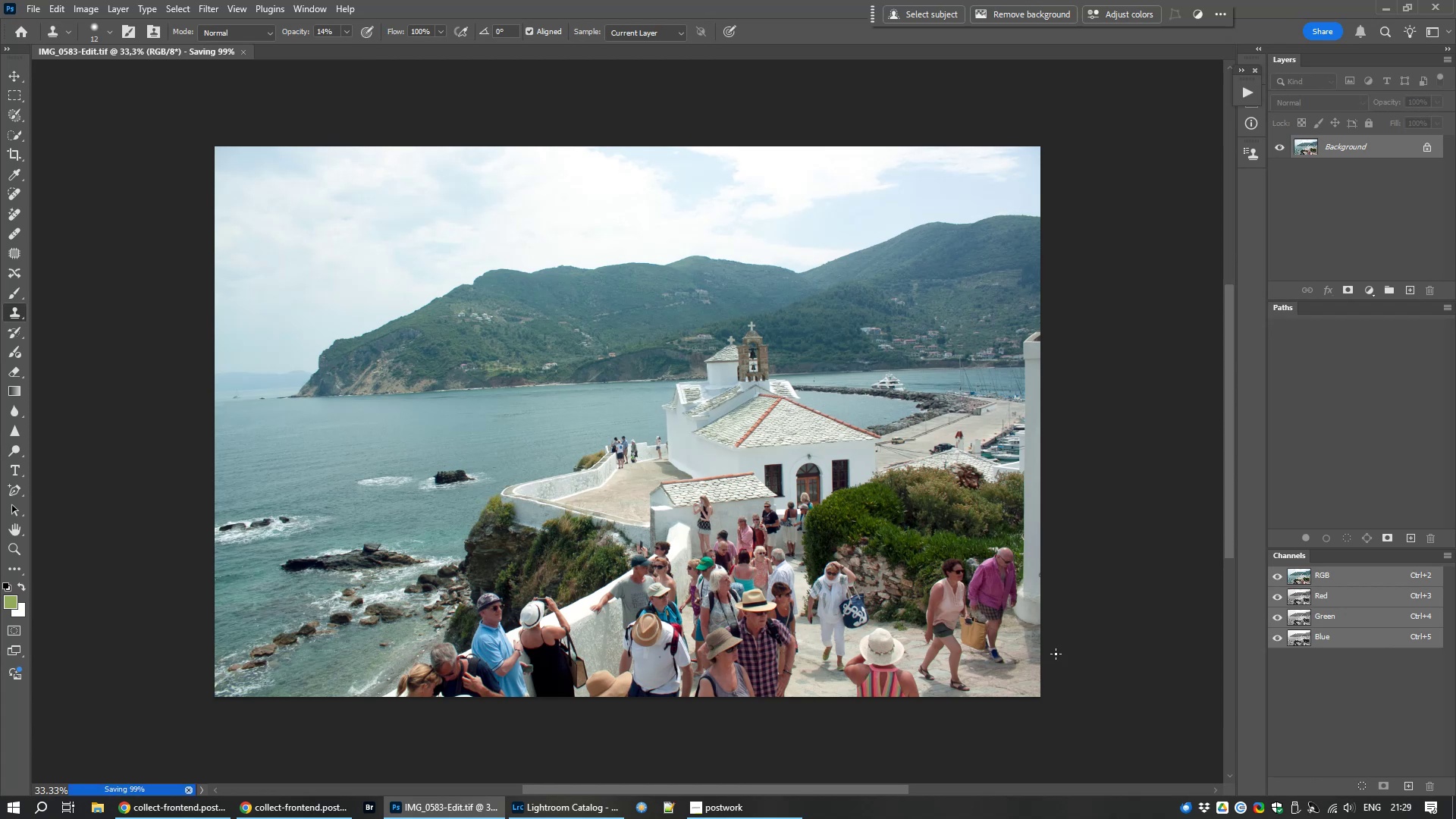 
wait(9.97)
 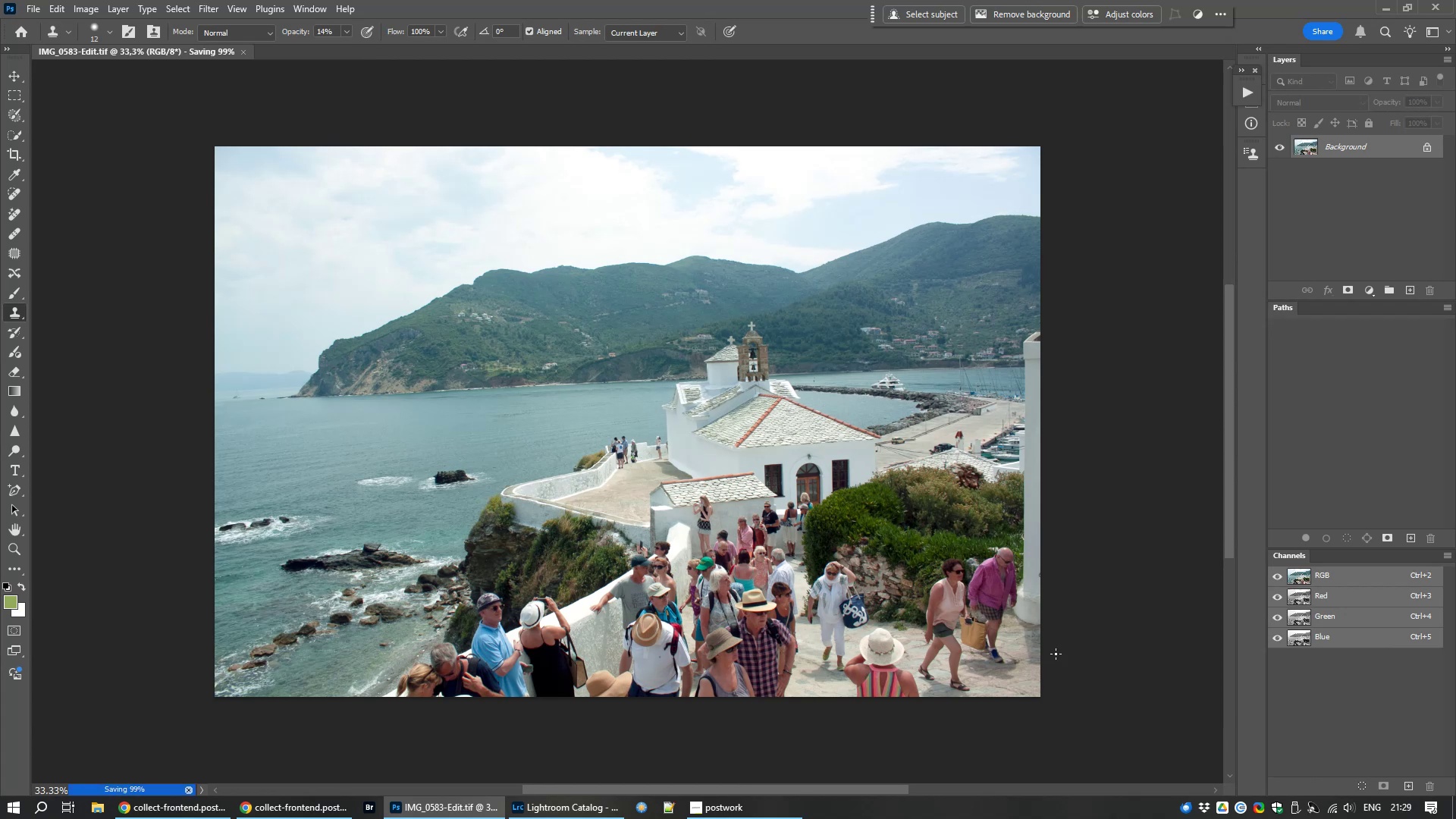 
mouse_move([534, 802])
 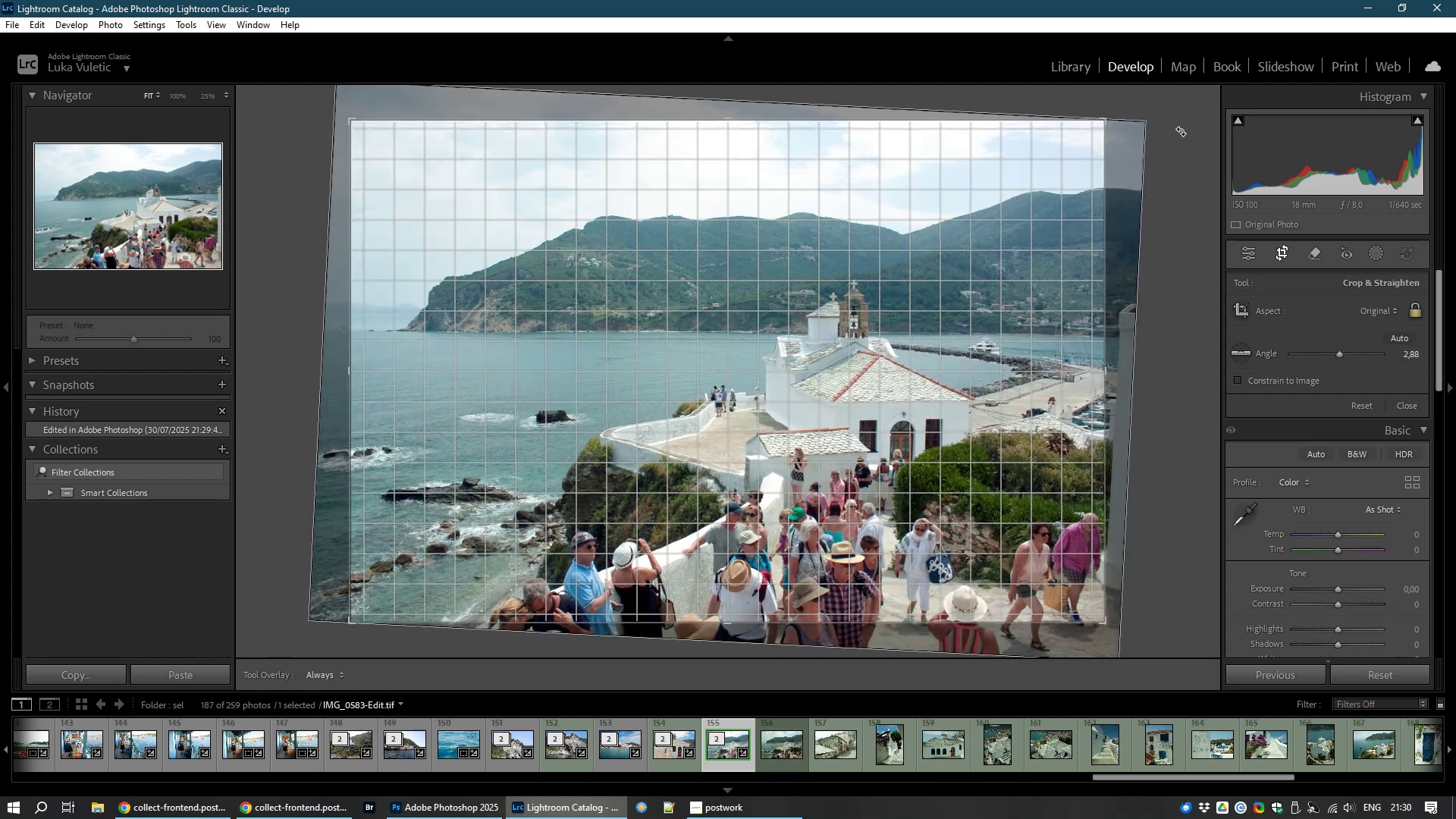 
wait(15.86)
 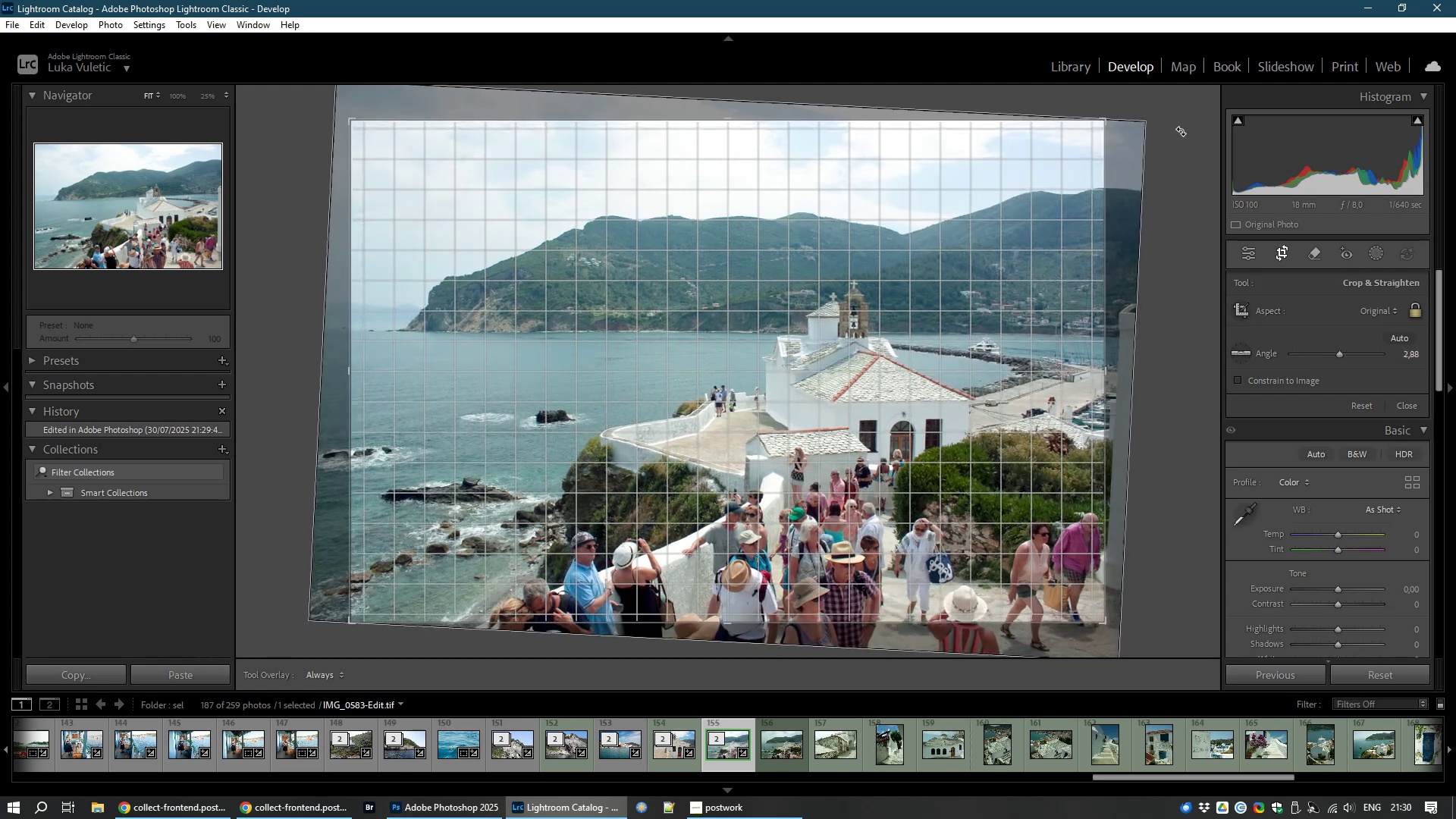 
double_click([940, 288])
 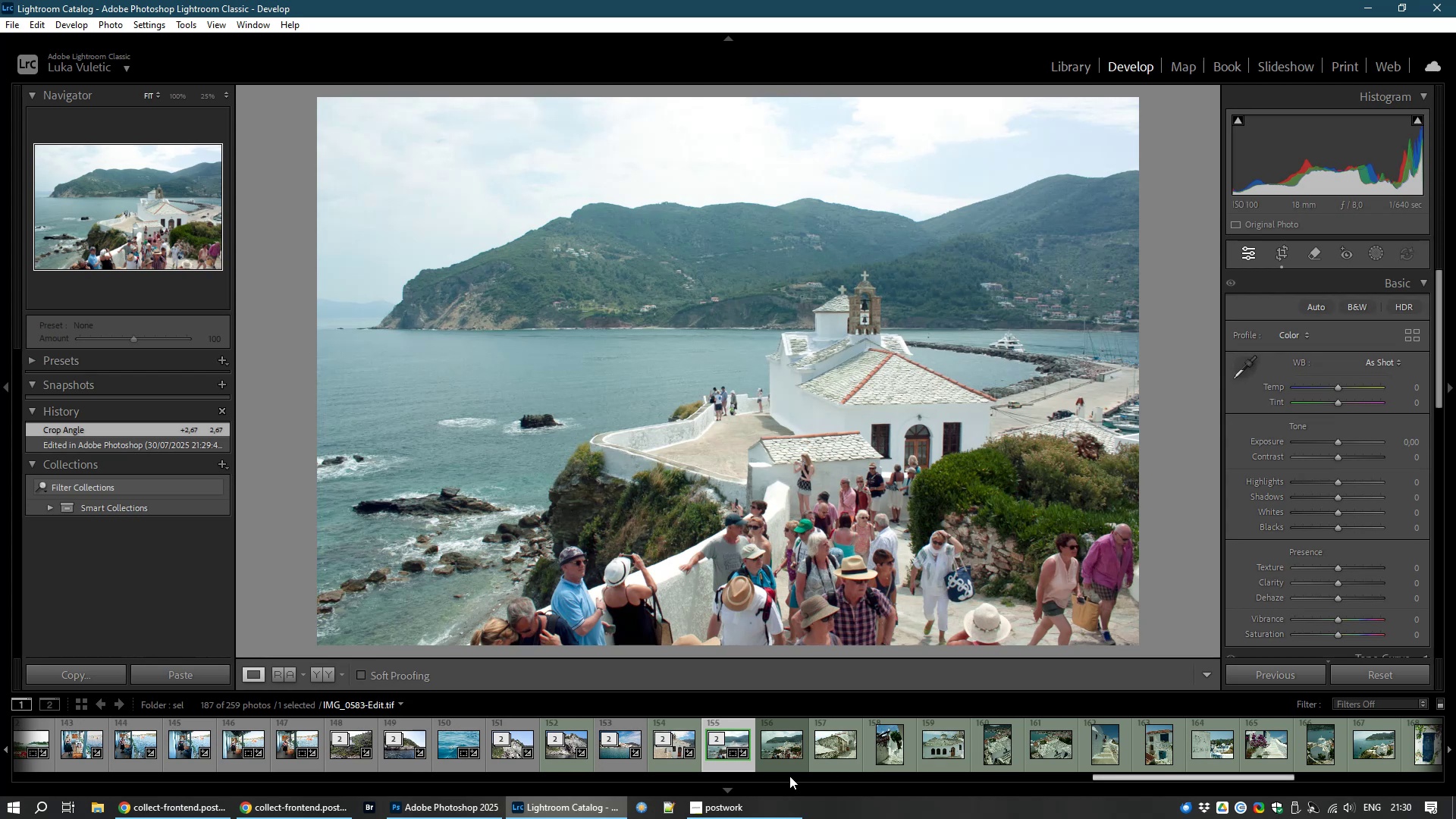 
wait(6.18)
 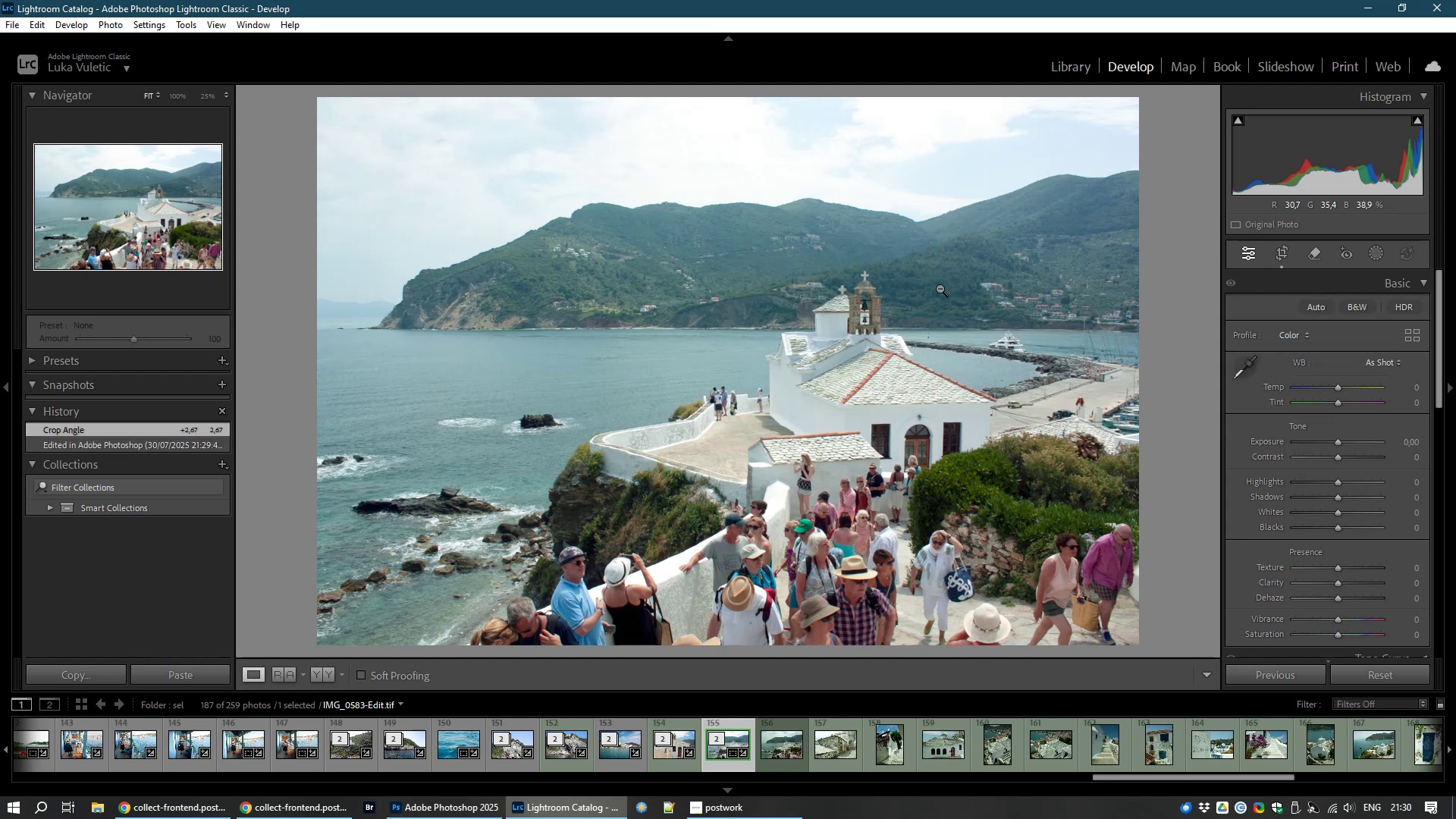 
right_click([715, 749])
 